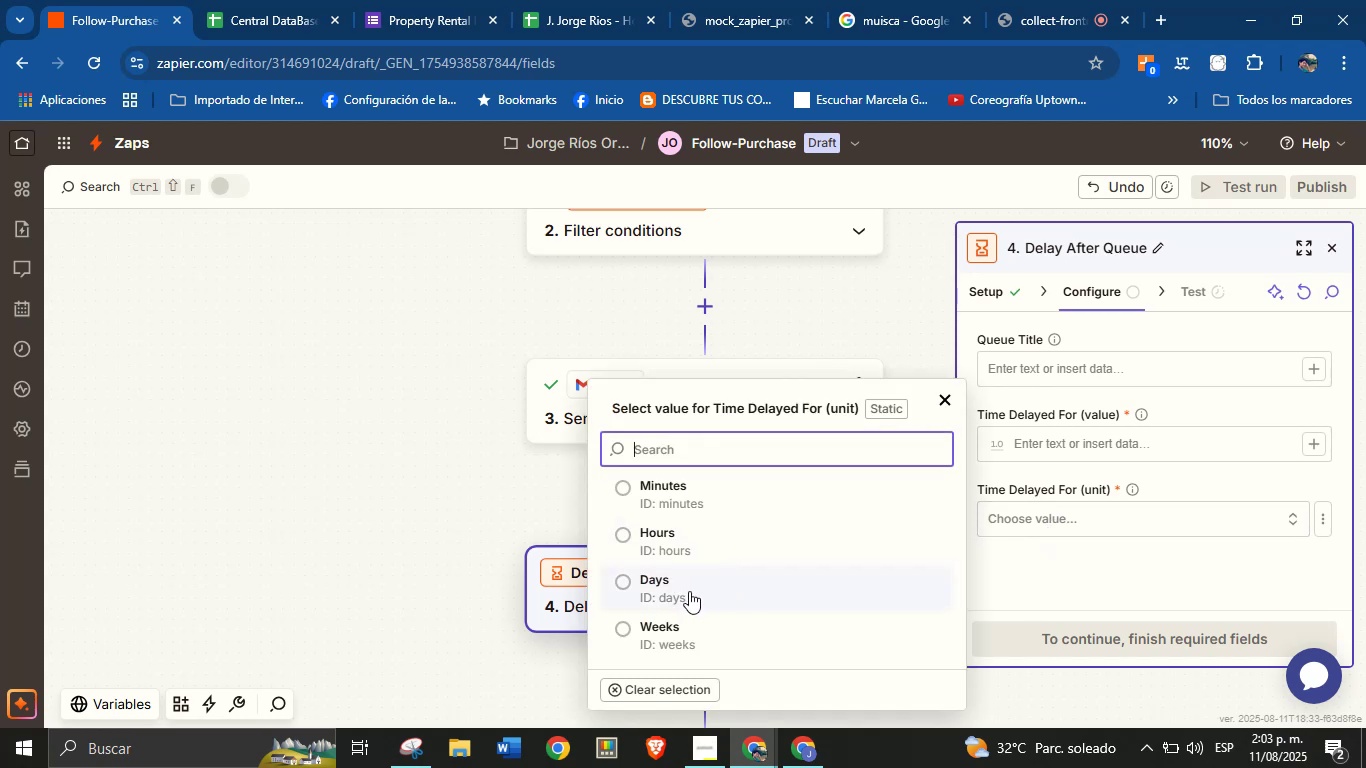 
left_click([1059, 446])
 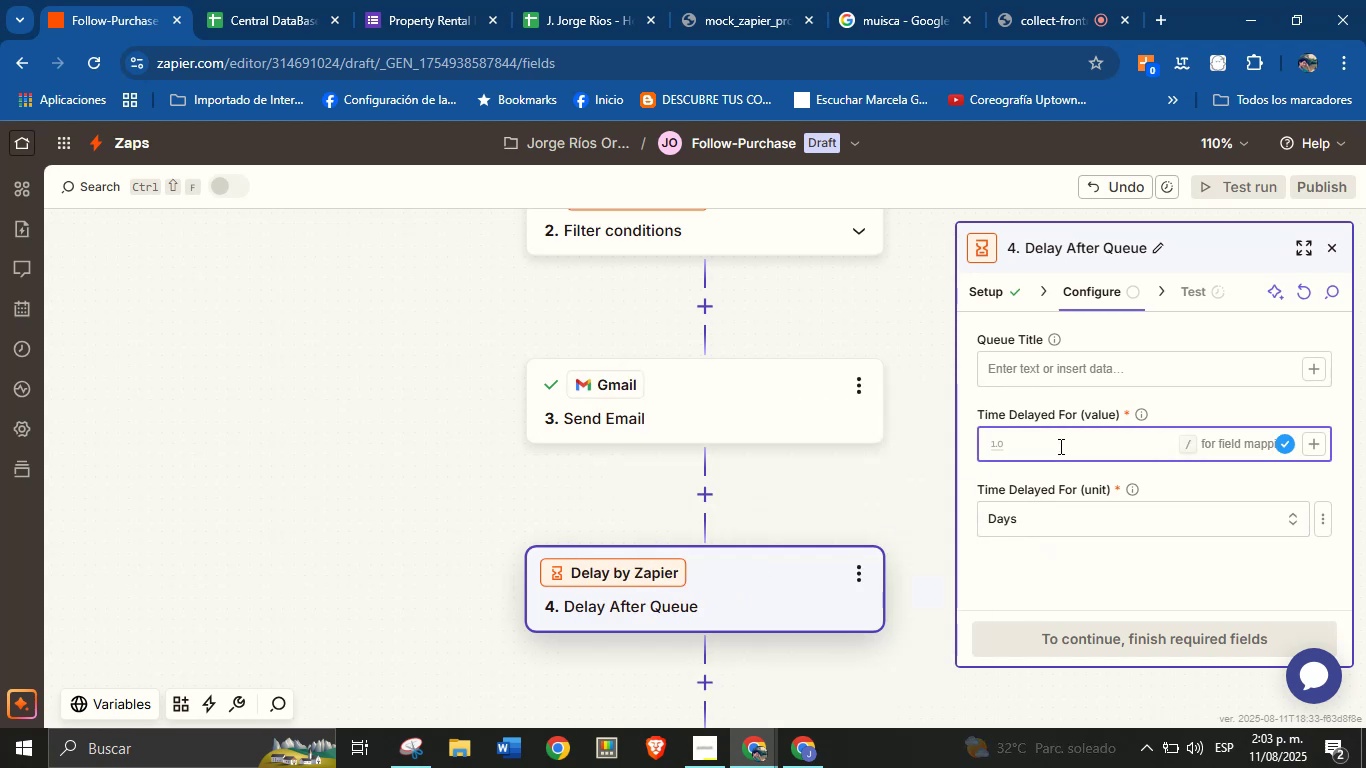 
key(3)
 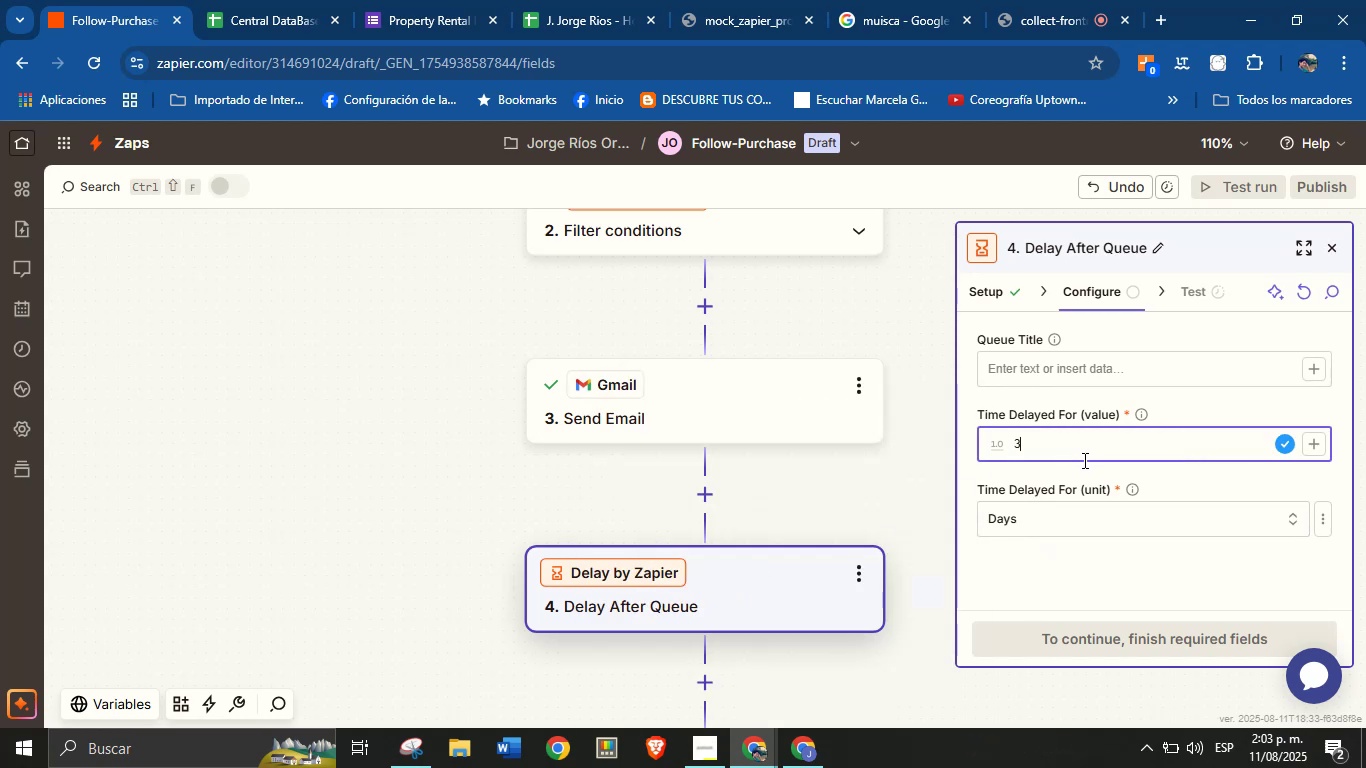 
left_click([1083, 461])
 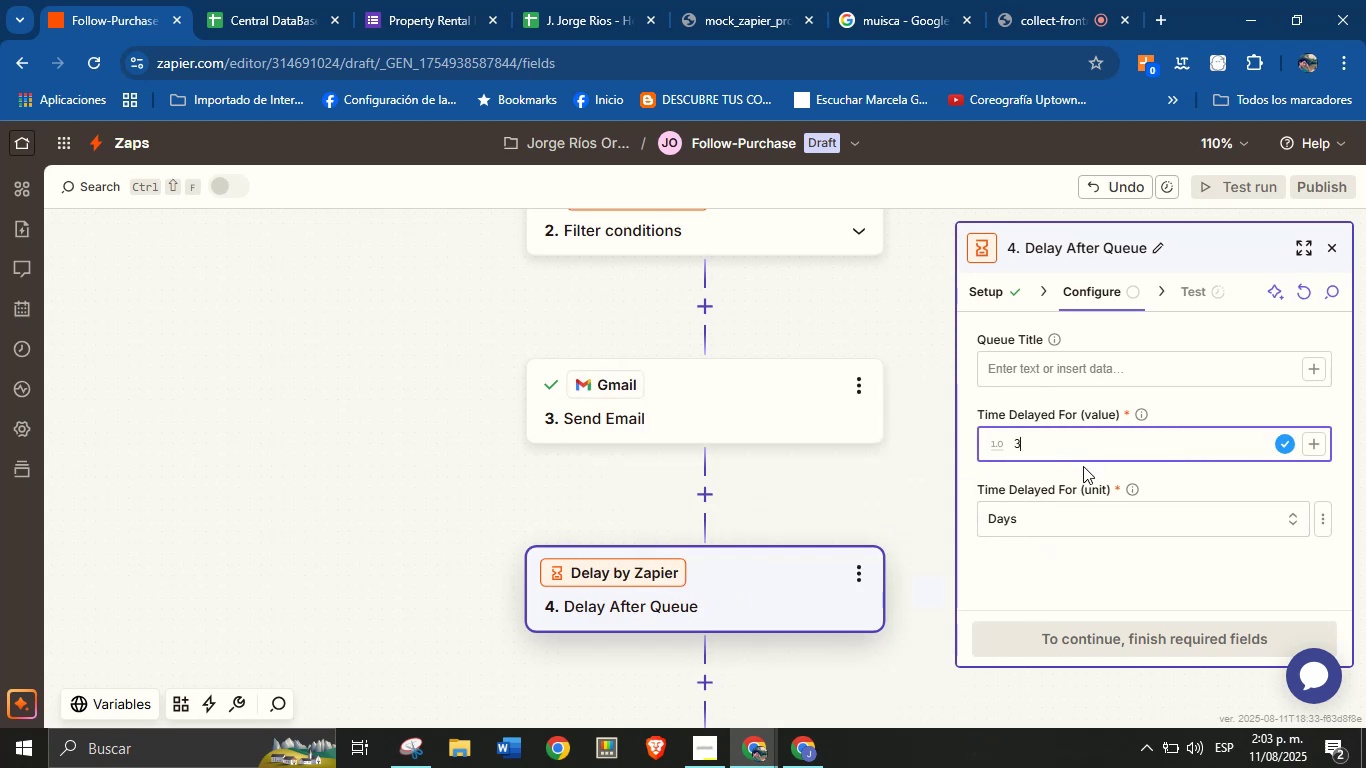 
left_click([1080, 480])
 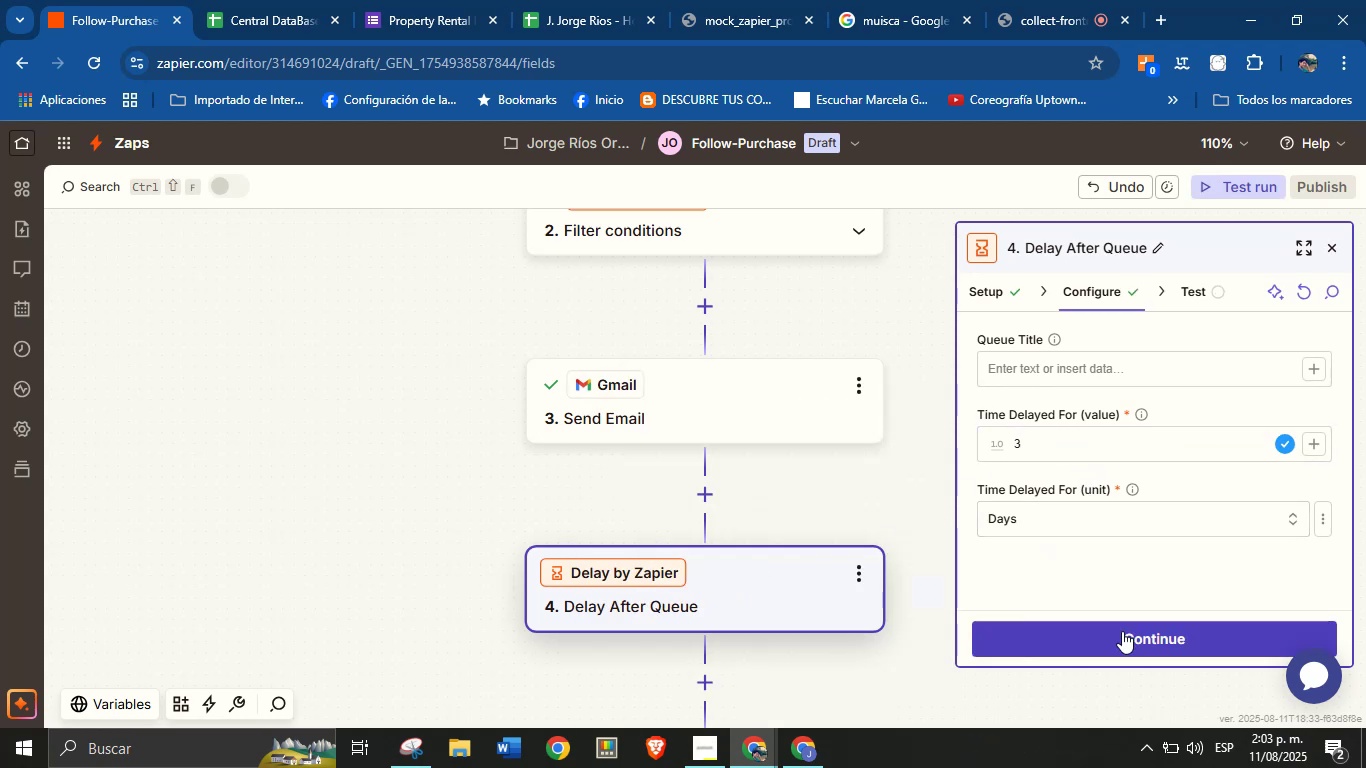 
left_click([1122, 631])
 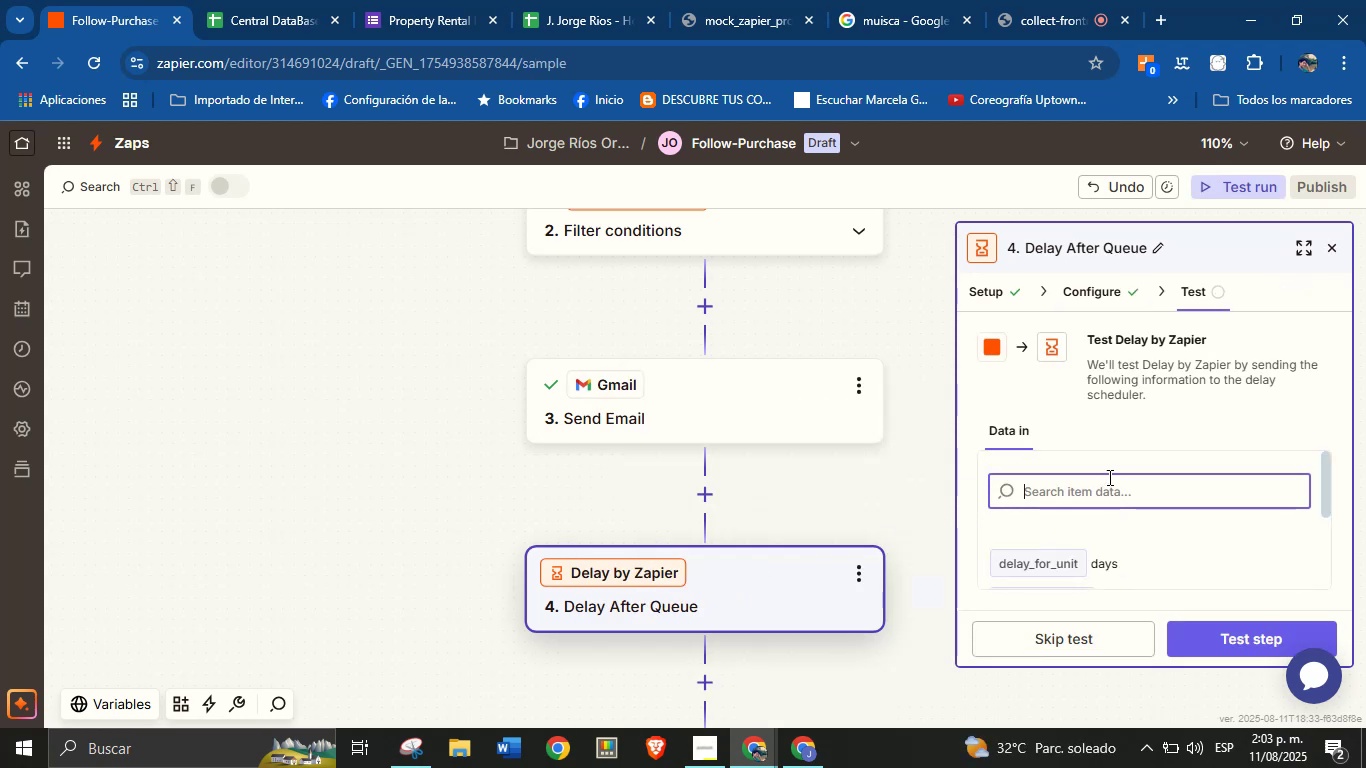 
scroll: coordinate [1199, 482], scroll_direction: down, amount: 1.0
 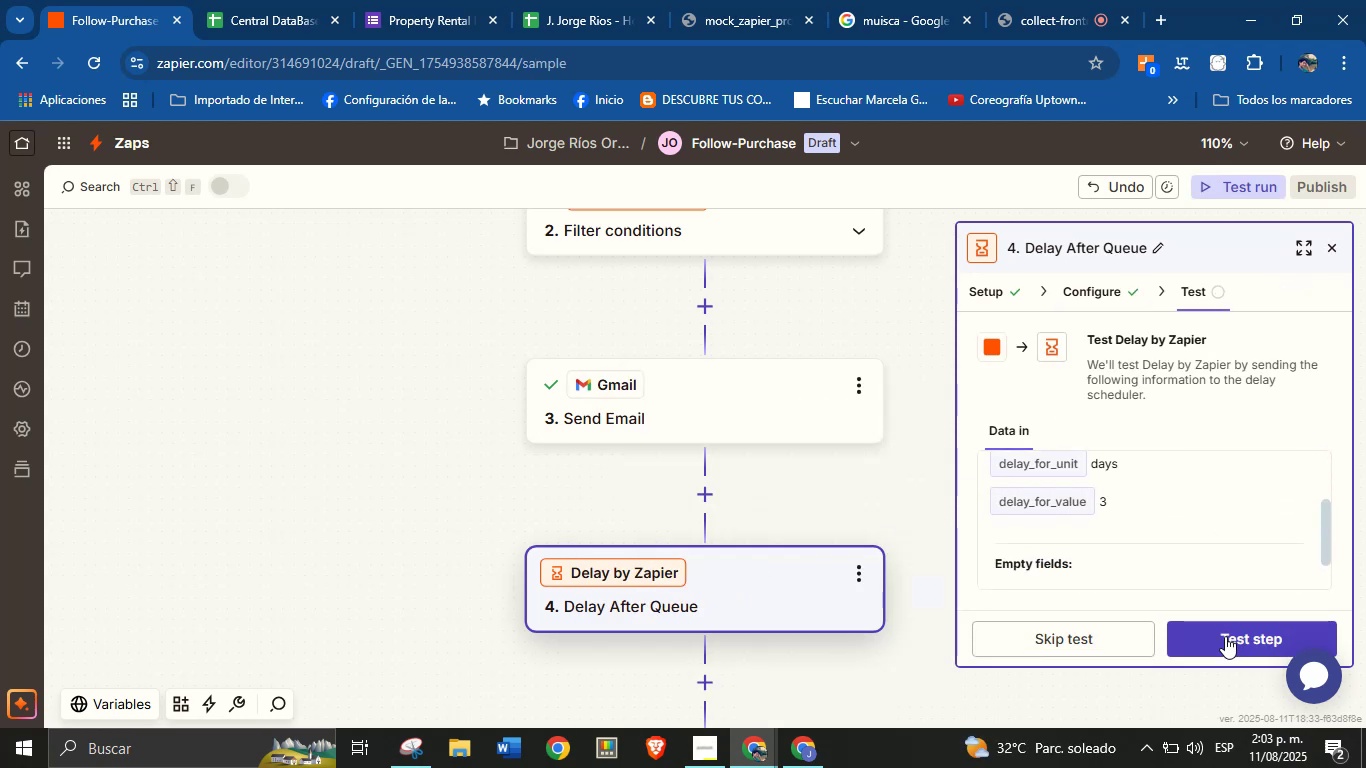 
left_click([1225, 637])
 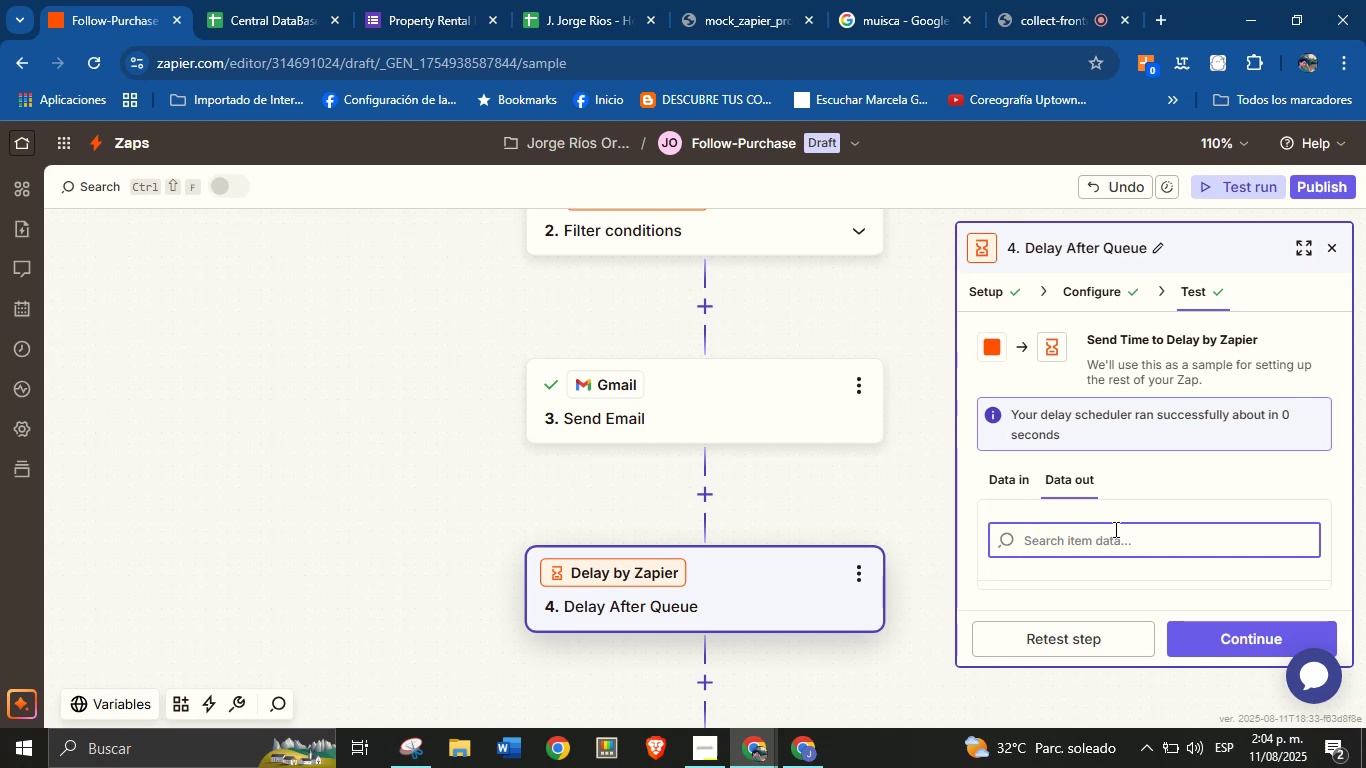 
wait(35.73)
 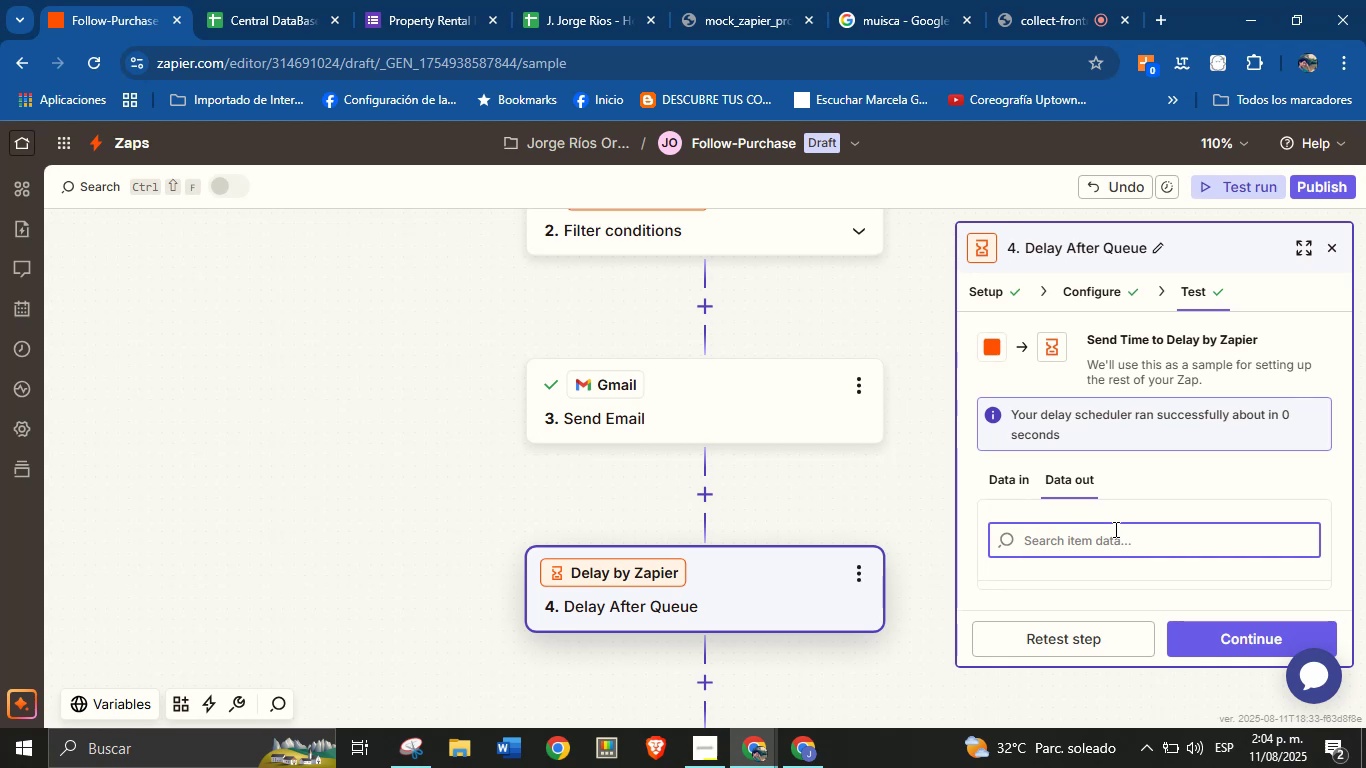 
scroll: coordinate [866, 470], scroll_direction: down, amount: 2.0
 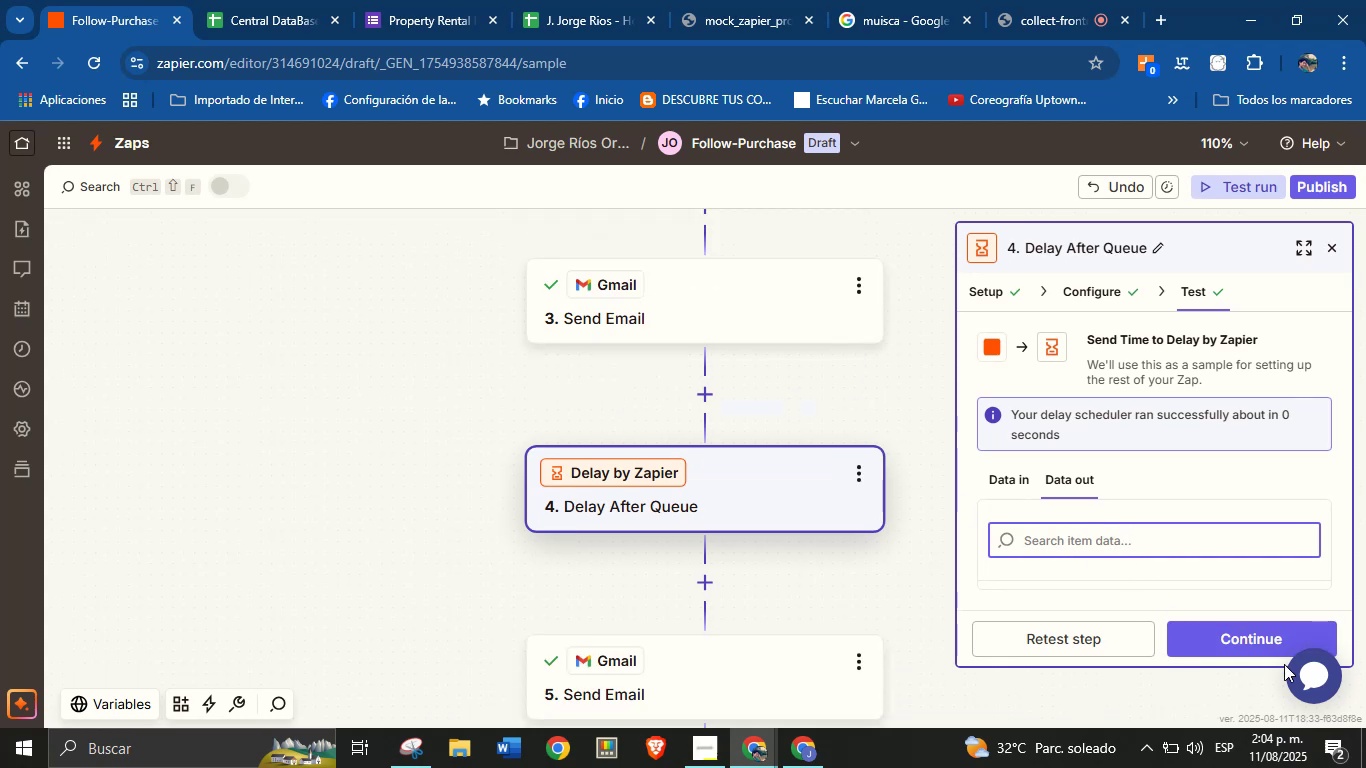 
left_click([1252, 635])
 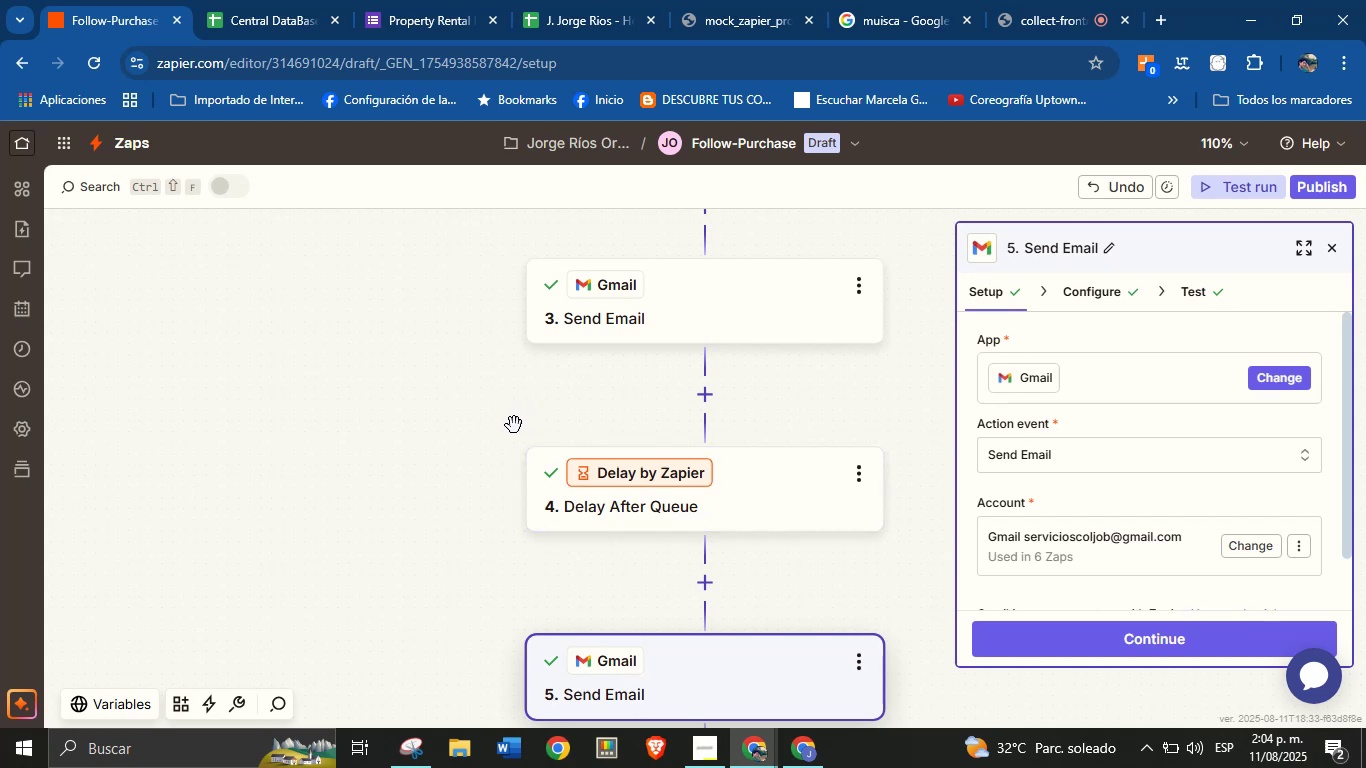 
scroll: coordinate [615, 451], scroll_direction: down, amount: 2.0
 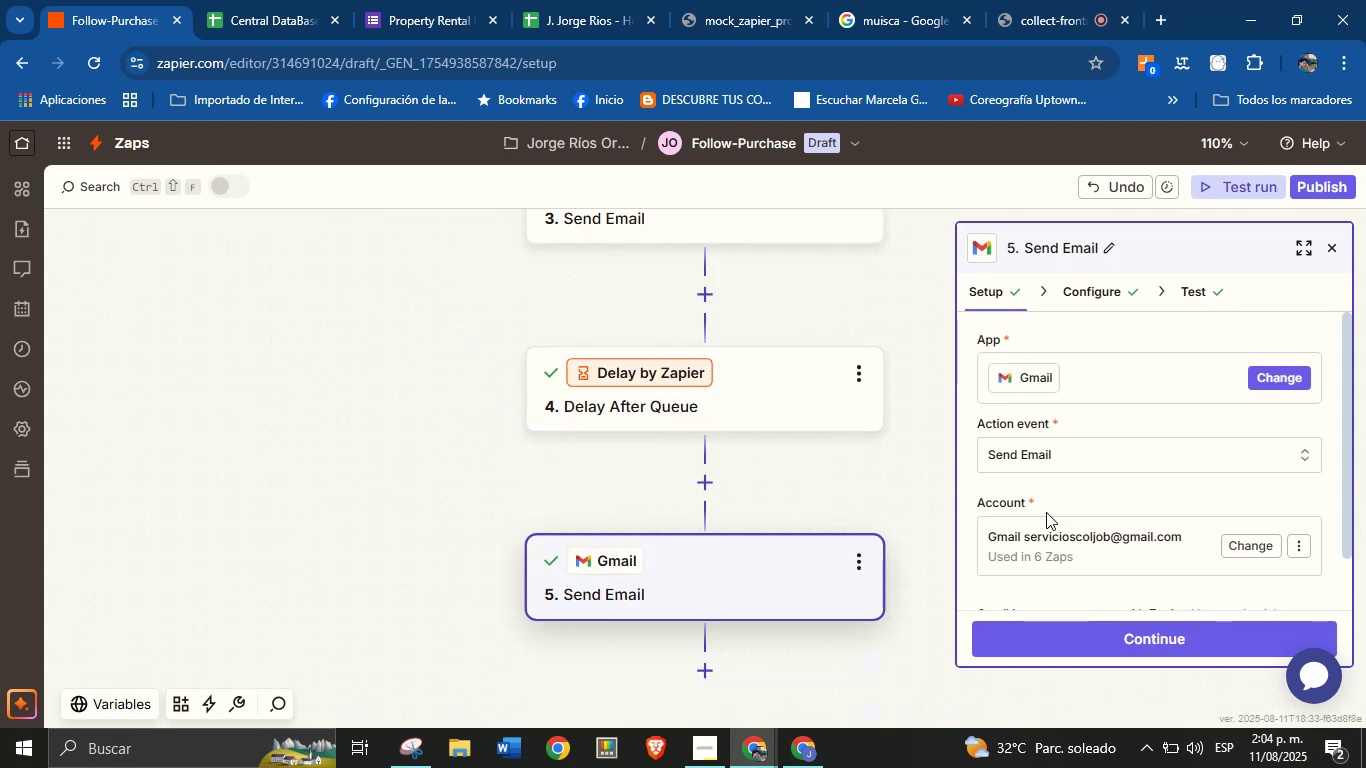 
left_click([1137, 645])
 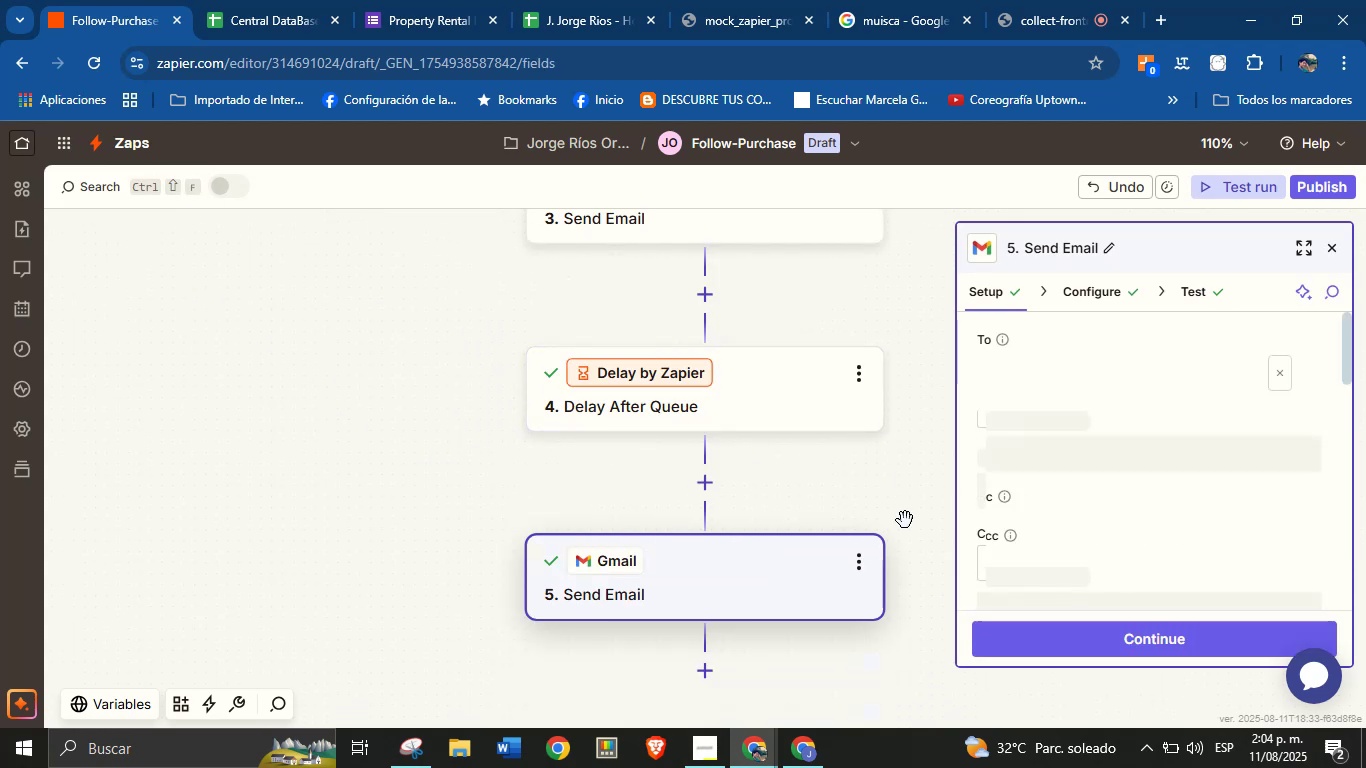 
scroll: coordinate [872, 458], scroll_direction: down, amount: 1.0
 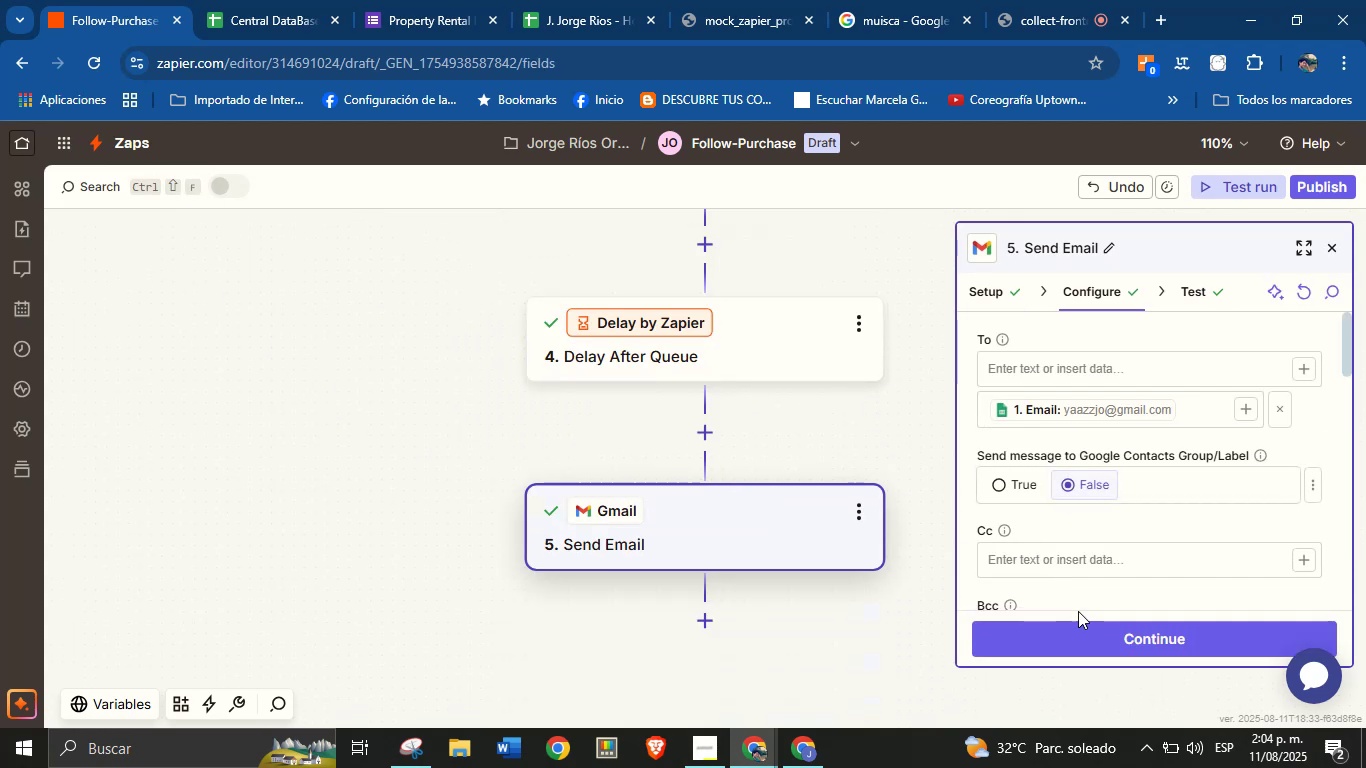 
left_click([1105, 641])
 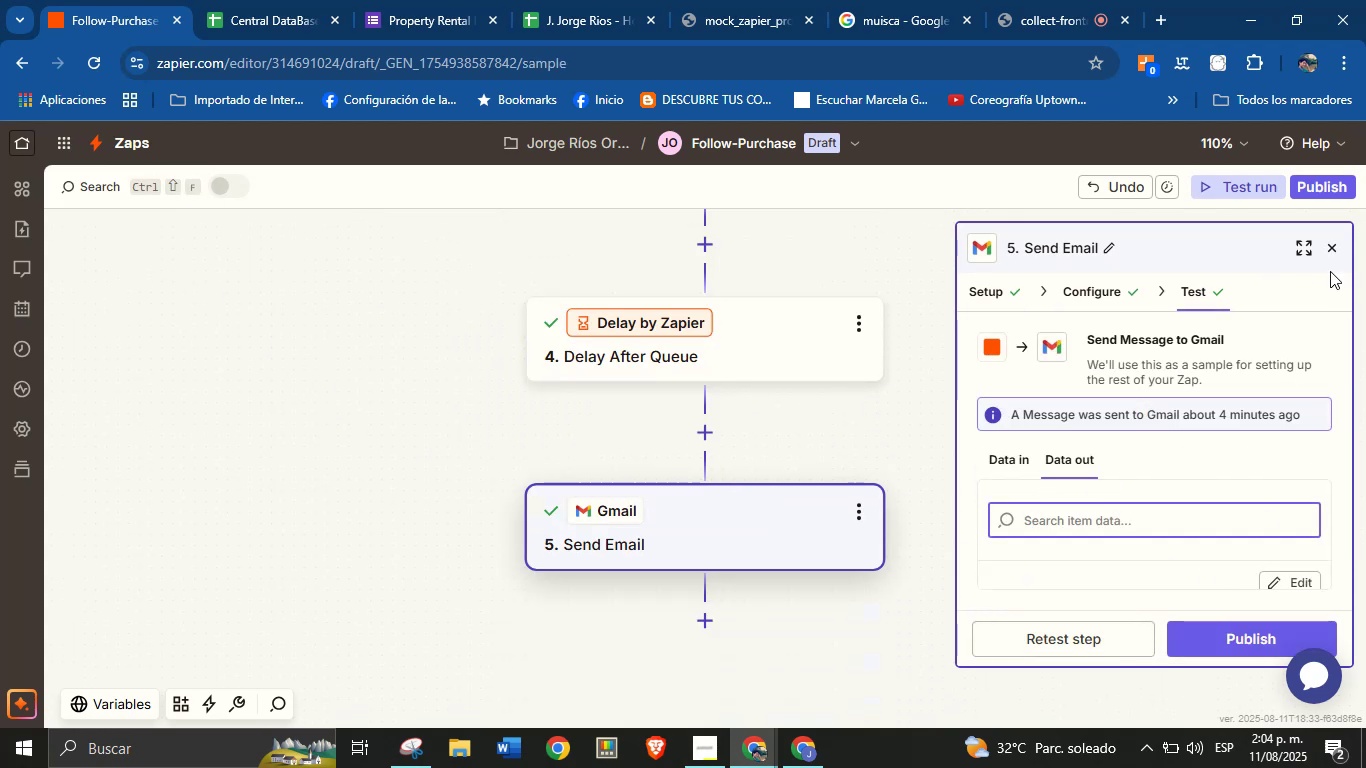 
left_click([1330, 251])
 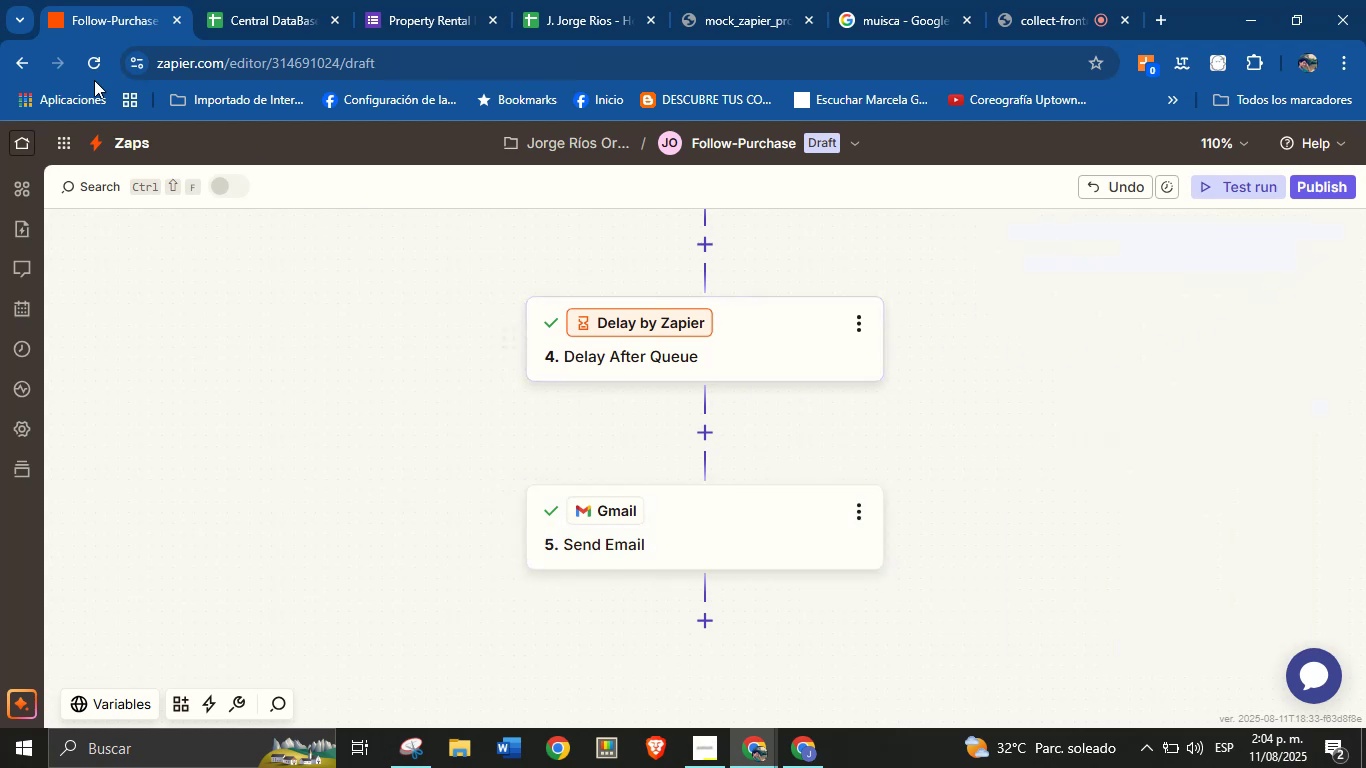 
mouse_move([56, 172])
 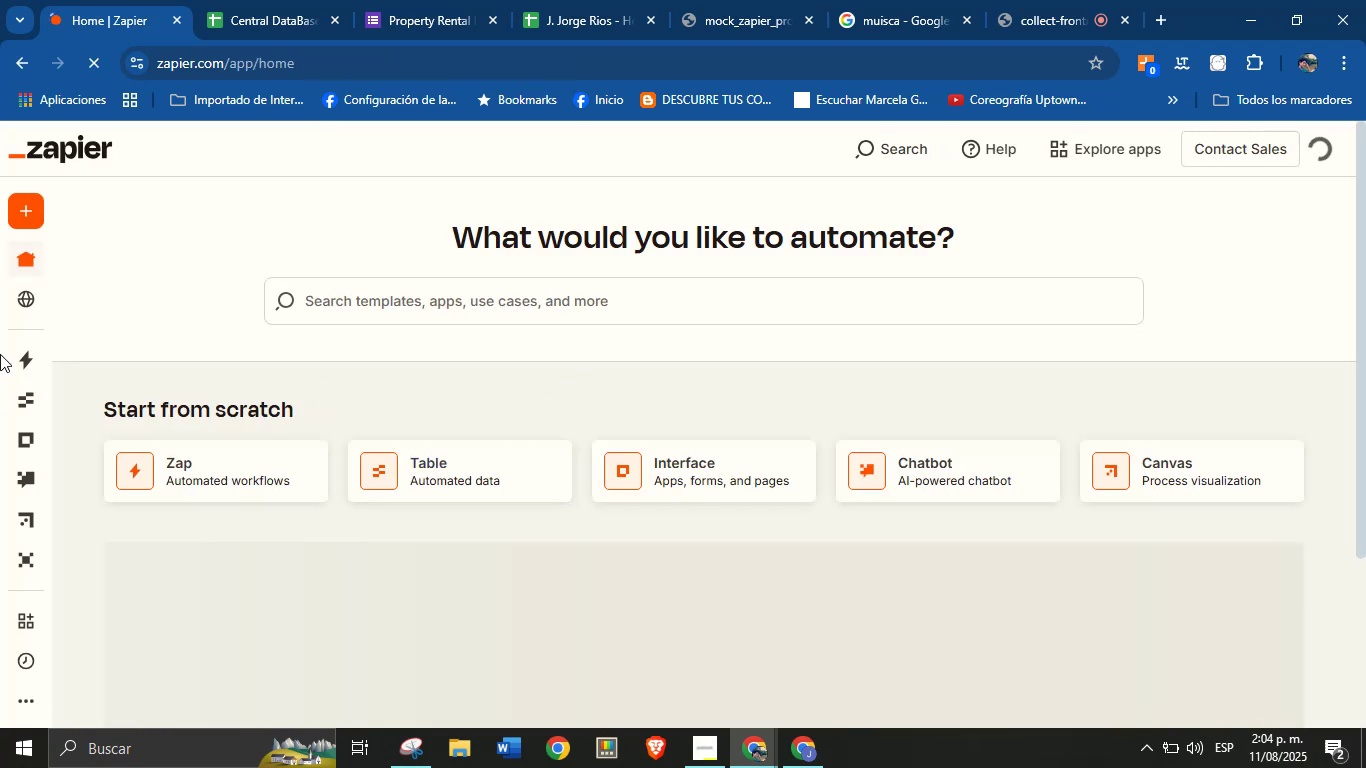 
left_click([35, 358])
 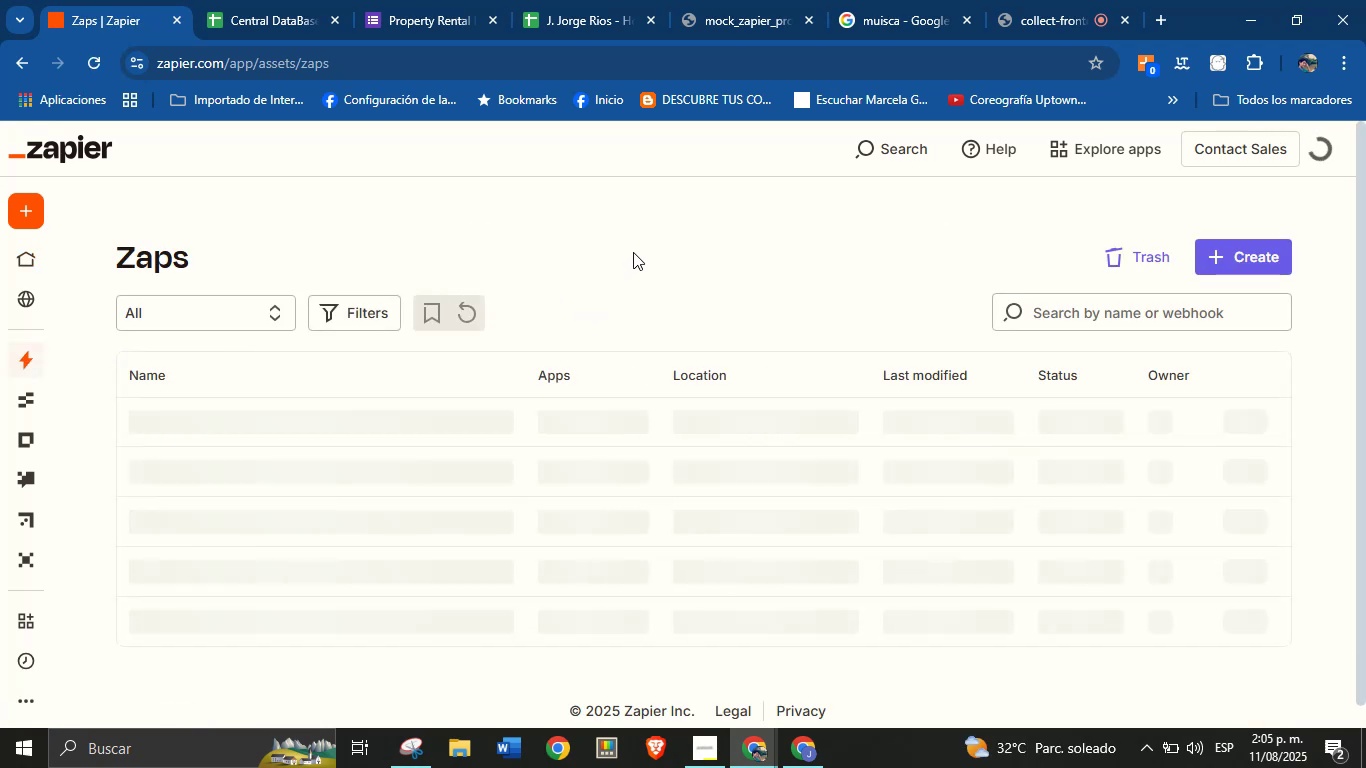 
wait(13.67)
 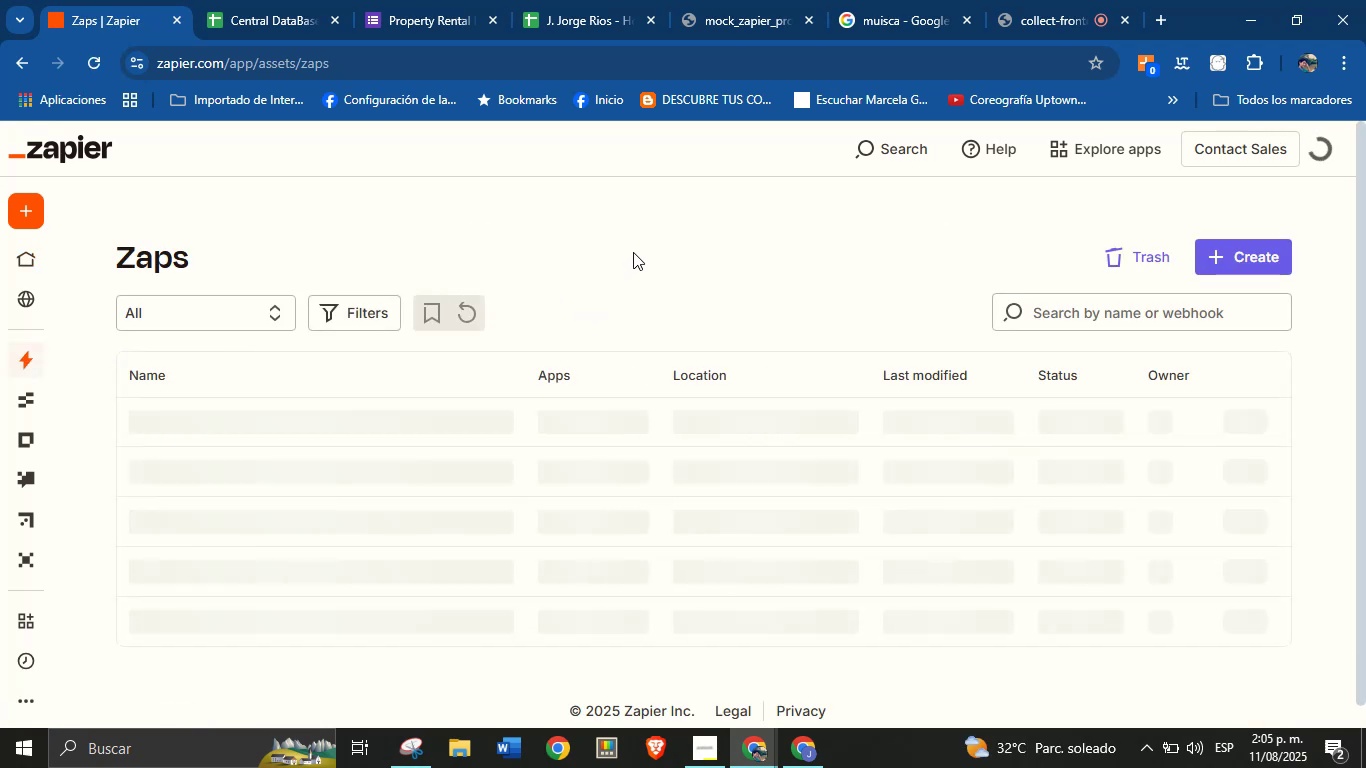 
scroll: coordinate [280, 508], scroll_direction: down, amount: 1.0
 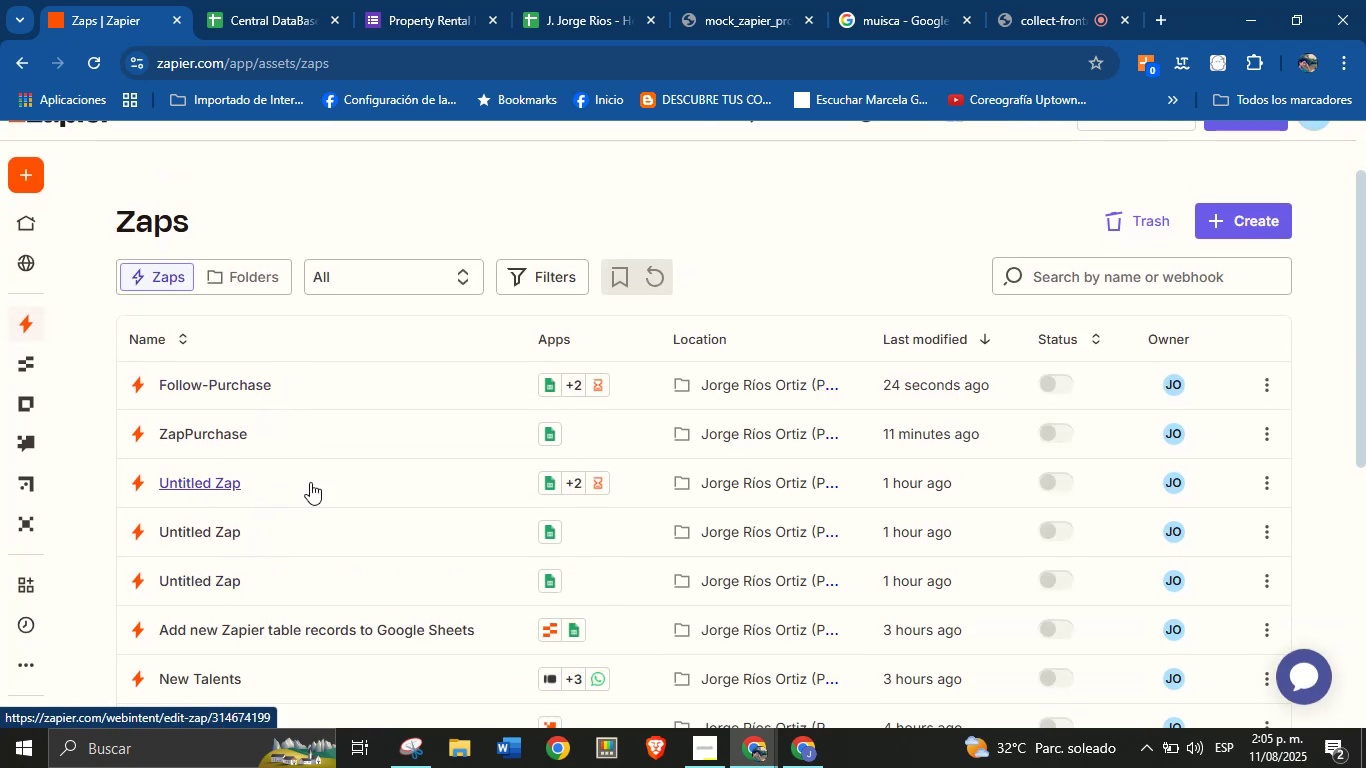 
wait(5.93)
 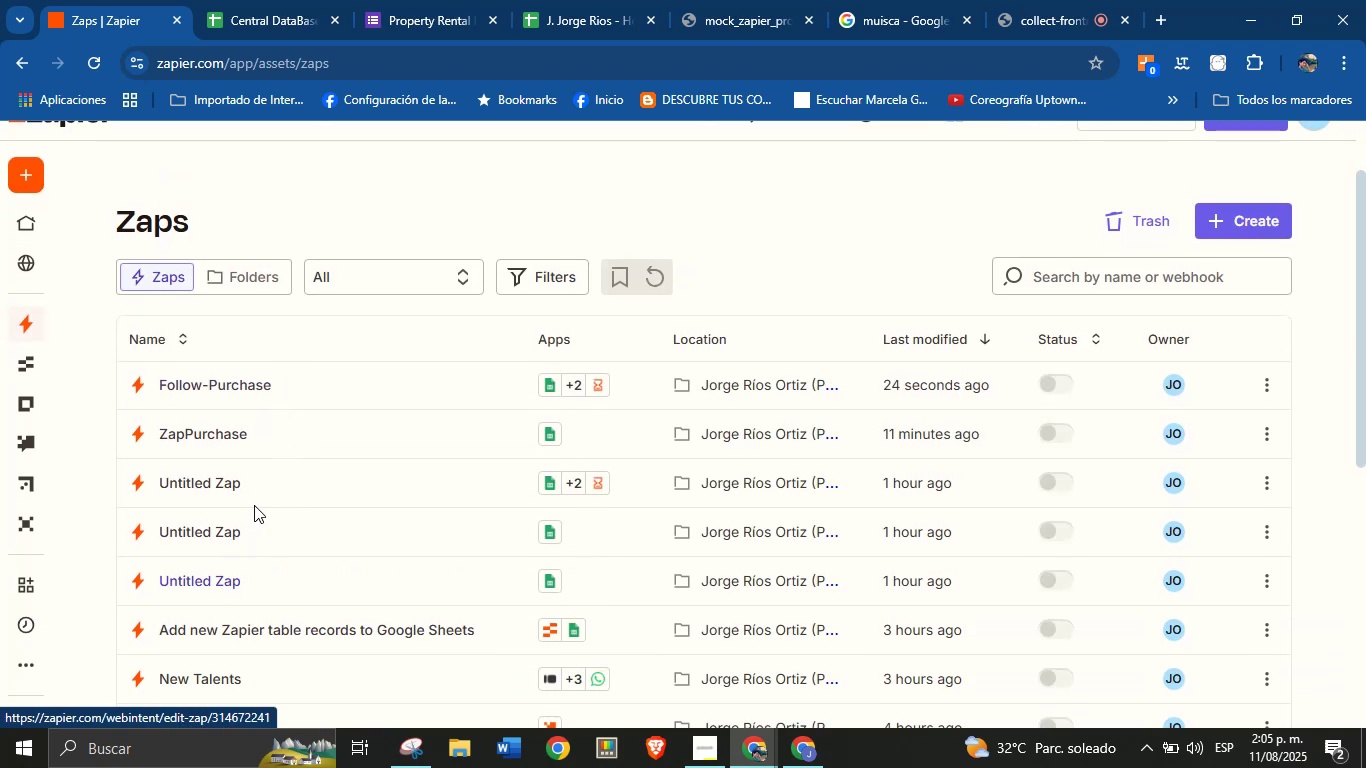 
left_click([227, 483])
 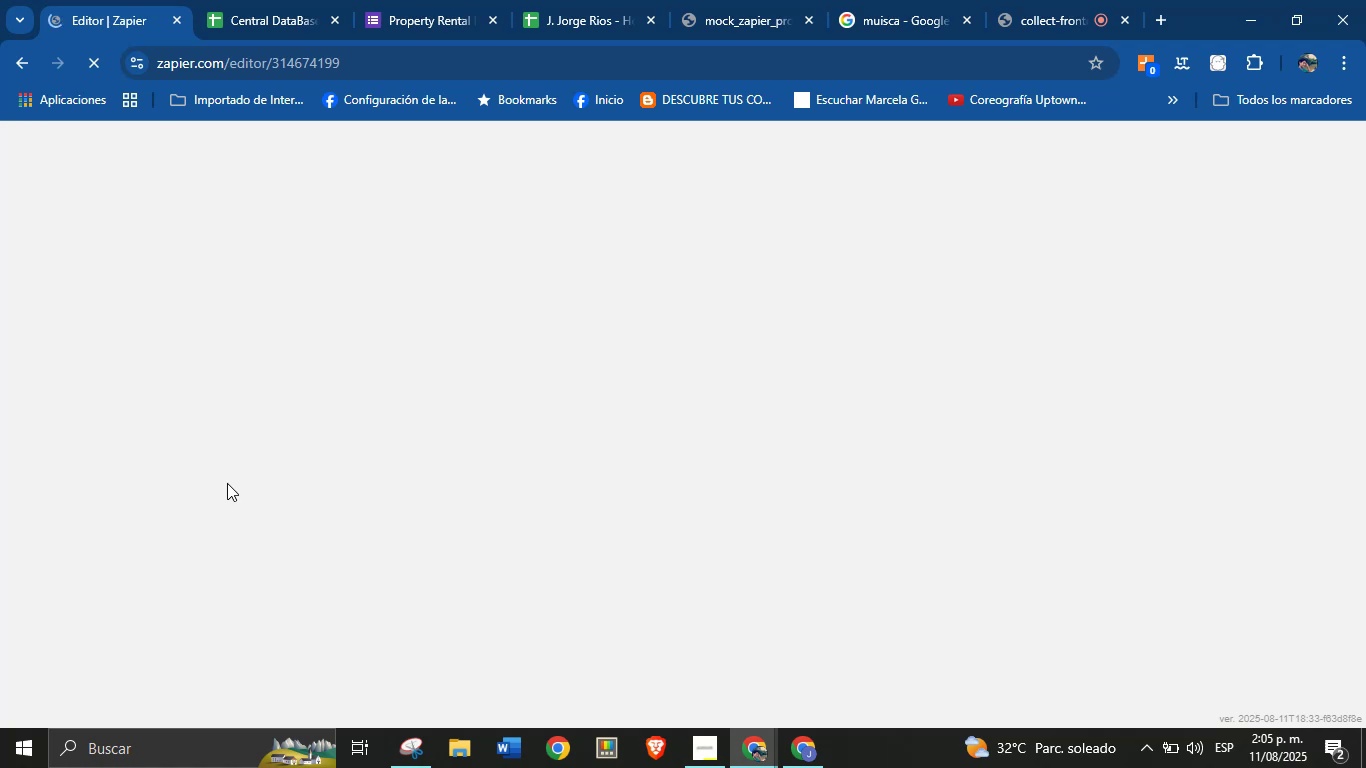 
wait(8.22)
 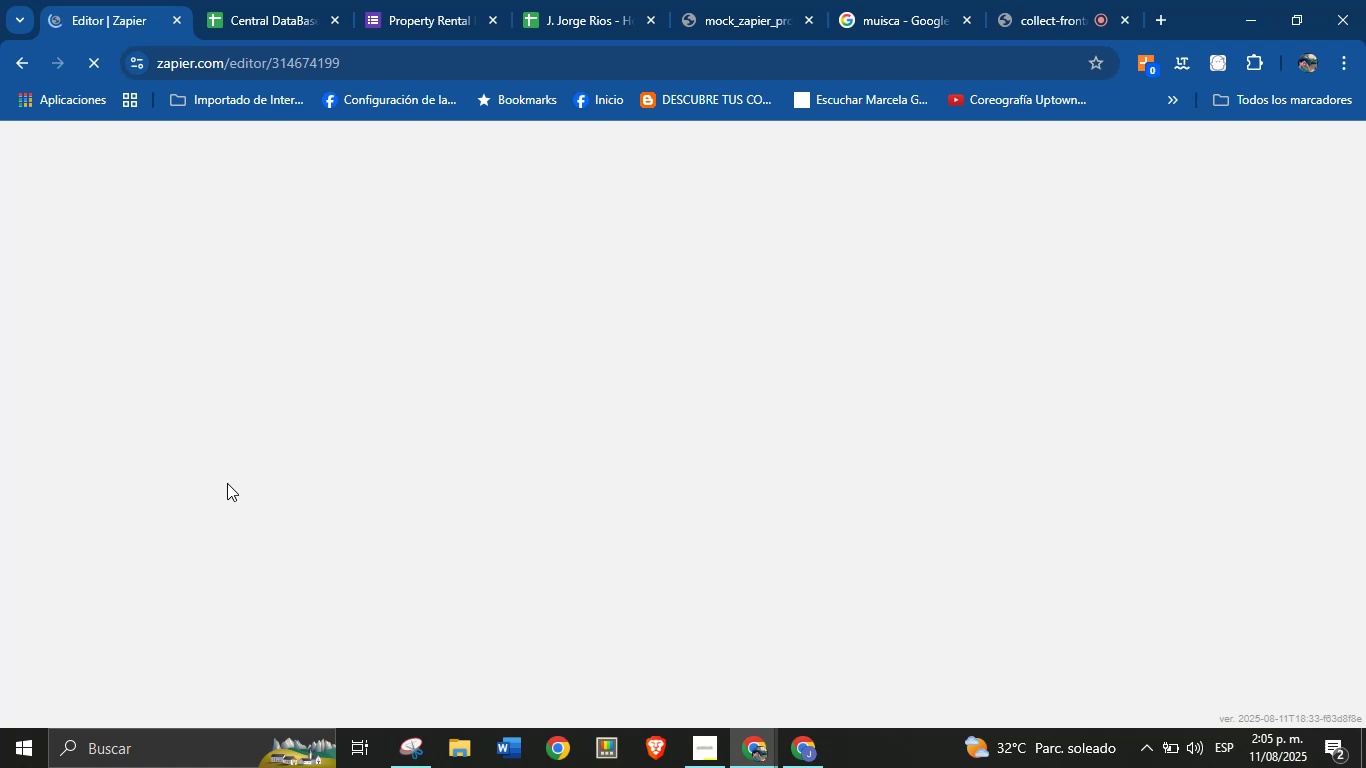 
scroll: coordinate [992, 446], scroll_direction: down, amount: 4.0
 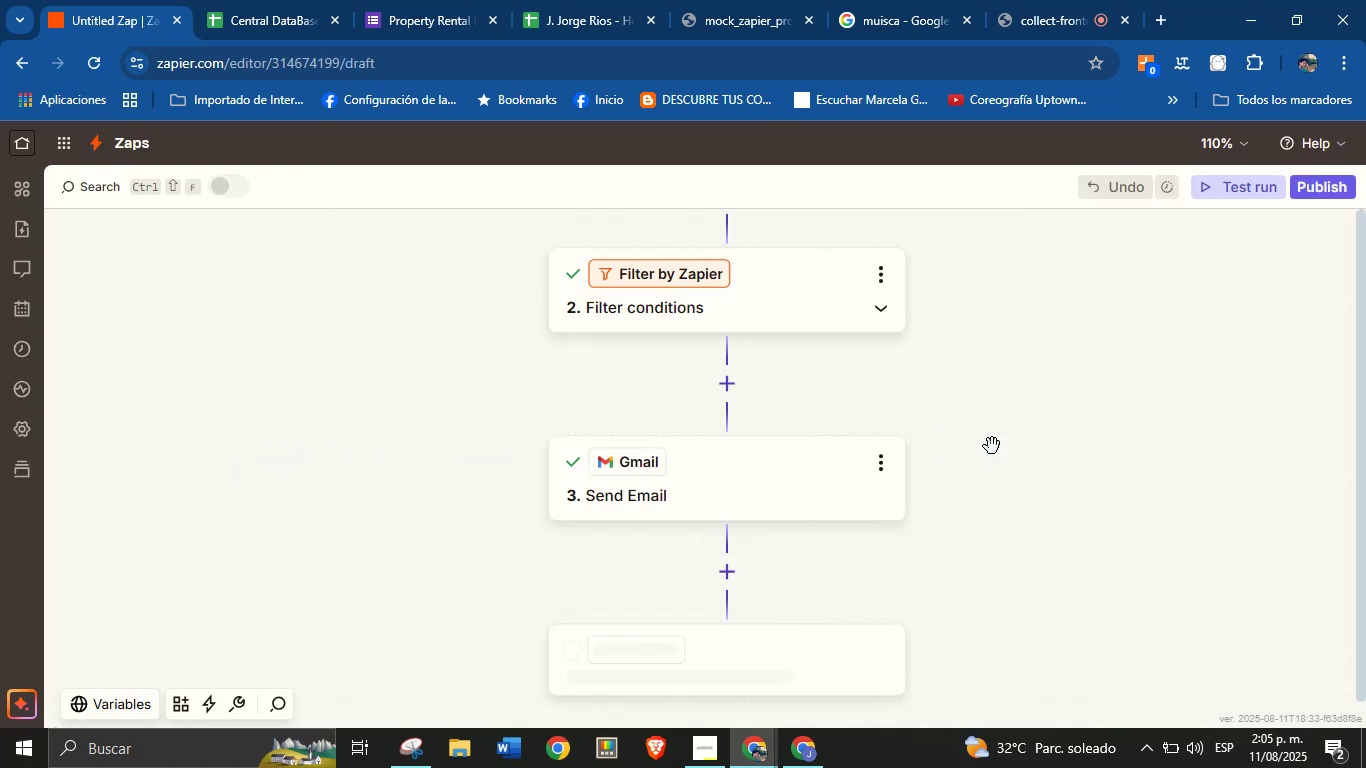 
scroll: coordinate [992, 446], scroll_direction: up, amount: 1.0
 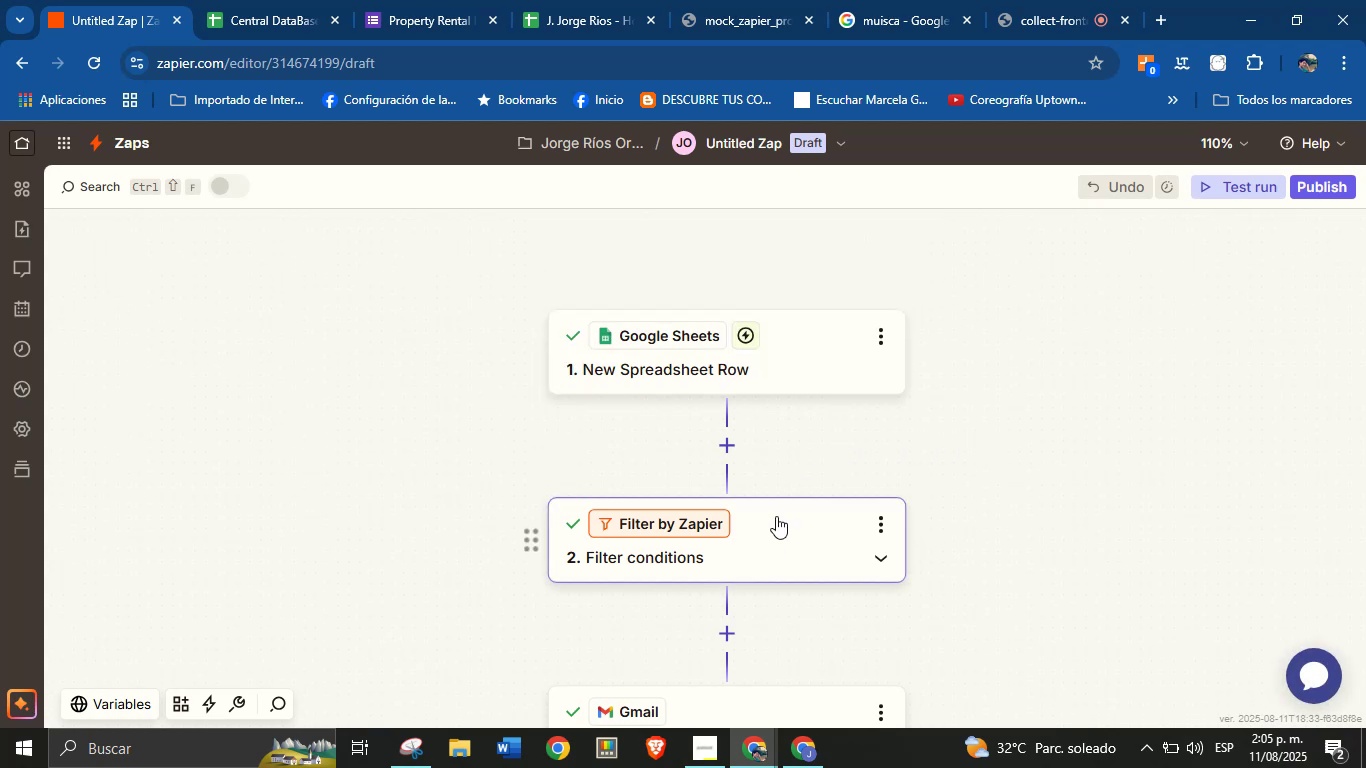 
left_click([807, 372])
 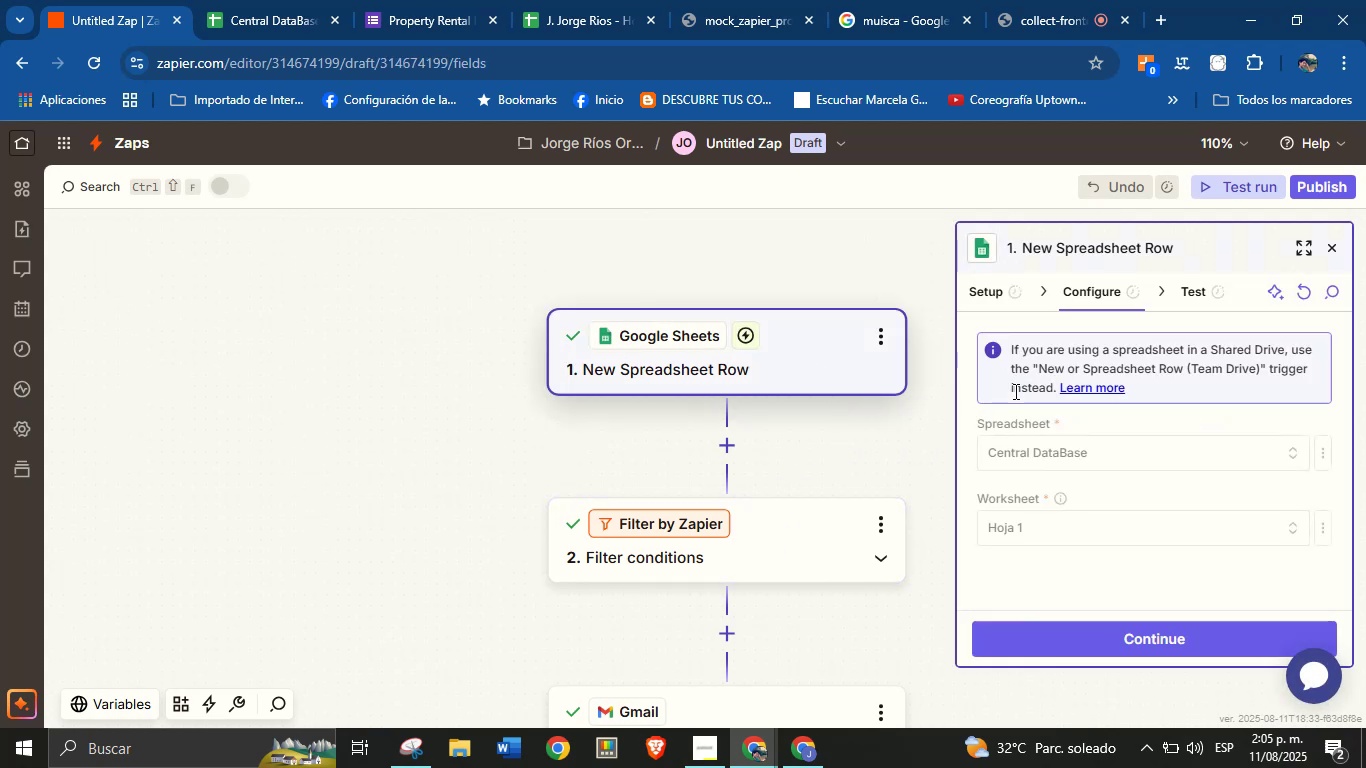 
scroll: coordinate [845, 546], scroll_direction: down, amount: 2.0
 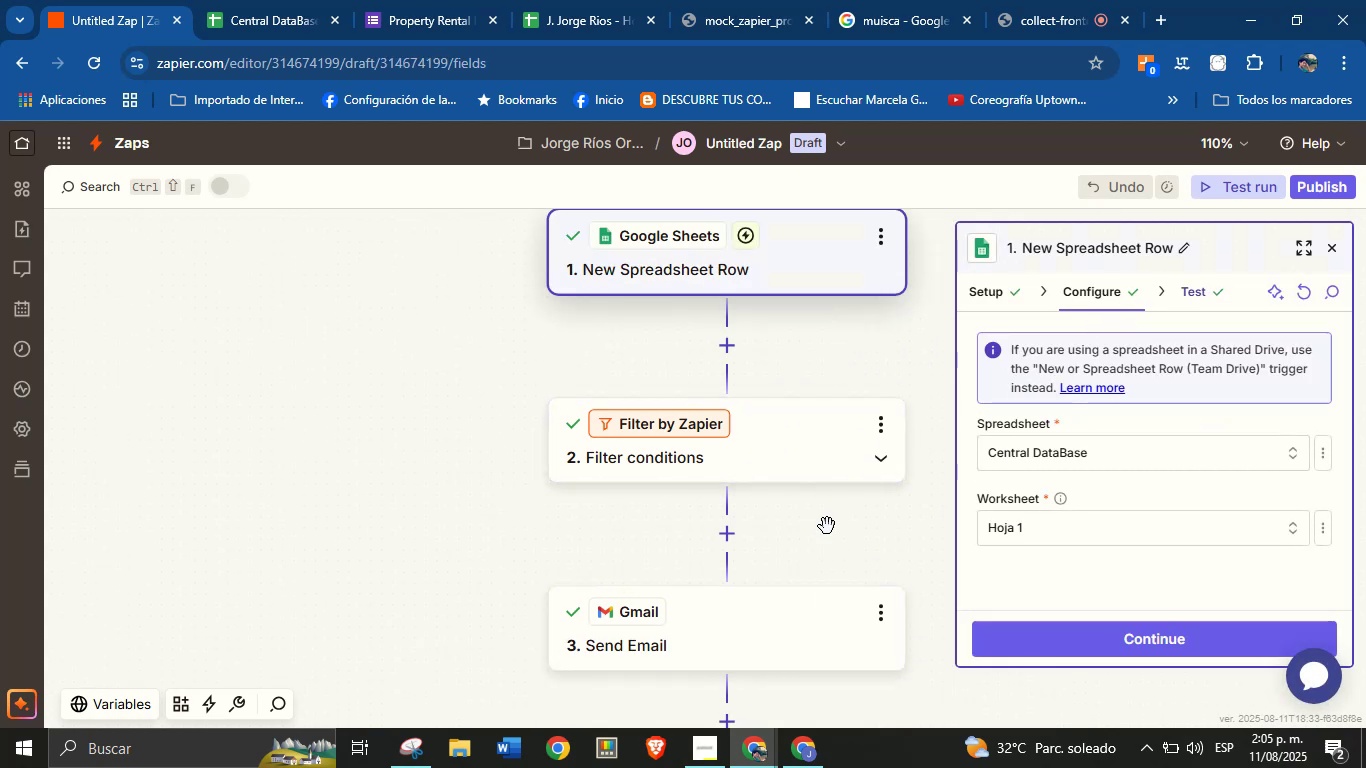 
left_click([758, 644])
 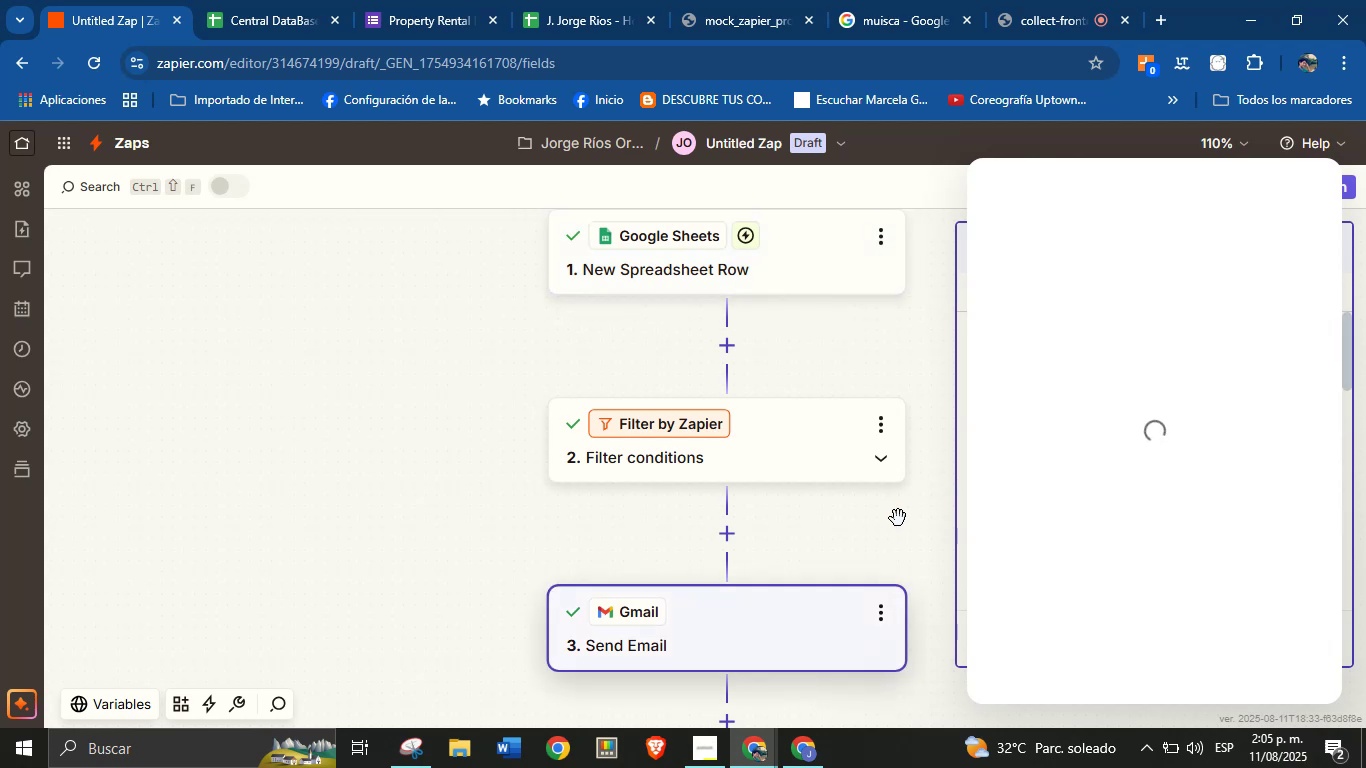 
wait(6.99)
 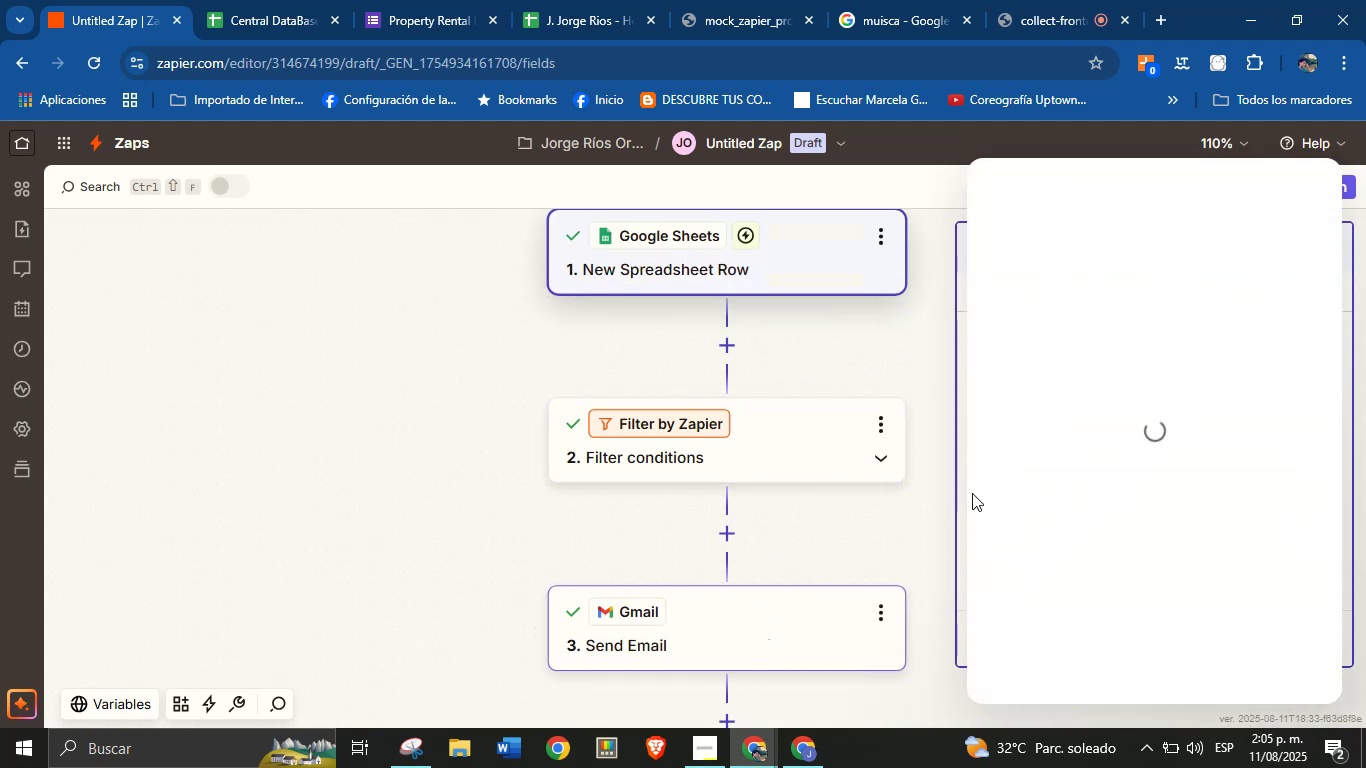 
left_click([1305, 180])
 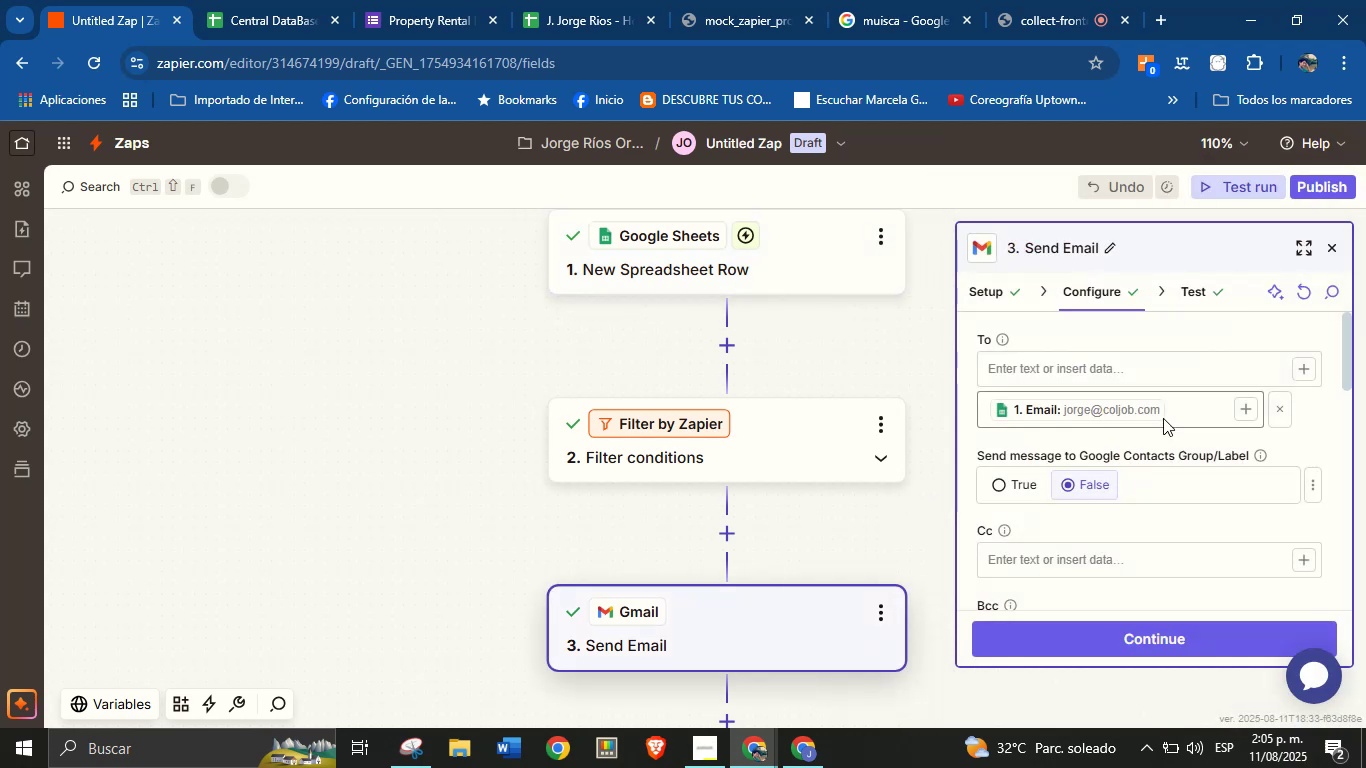 
scroll: coordinate [1136, 479], scroll_direction: down, amount: 7.0
 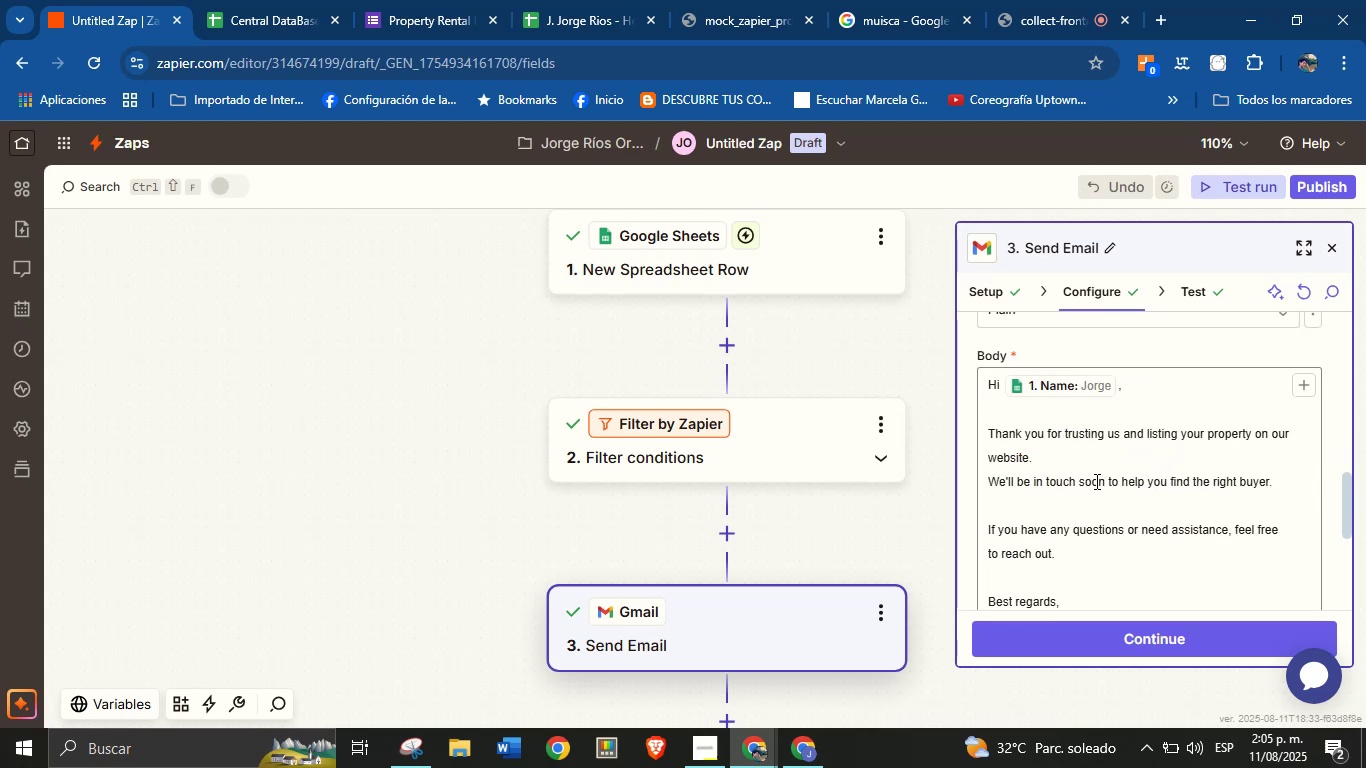 
wait(5.07)
 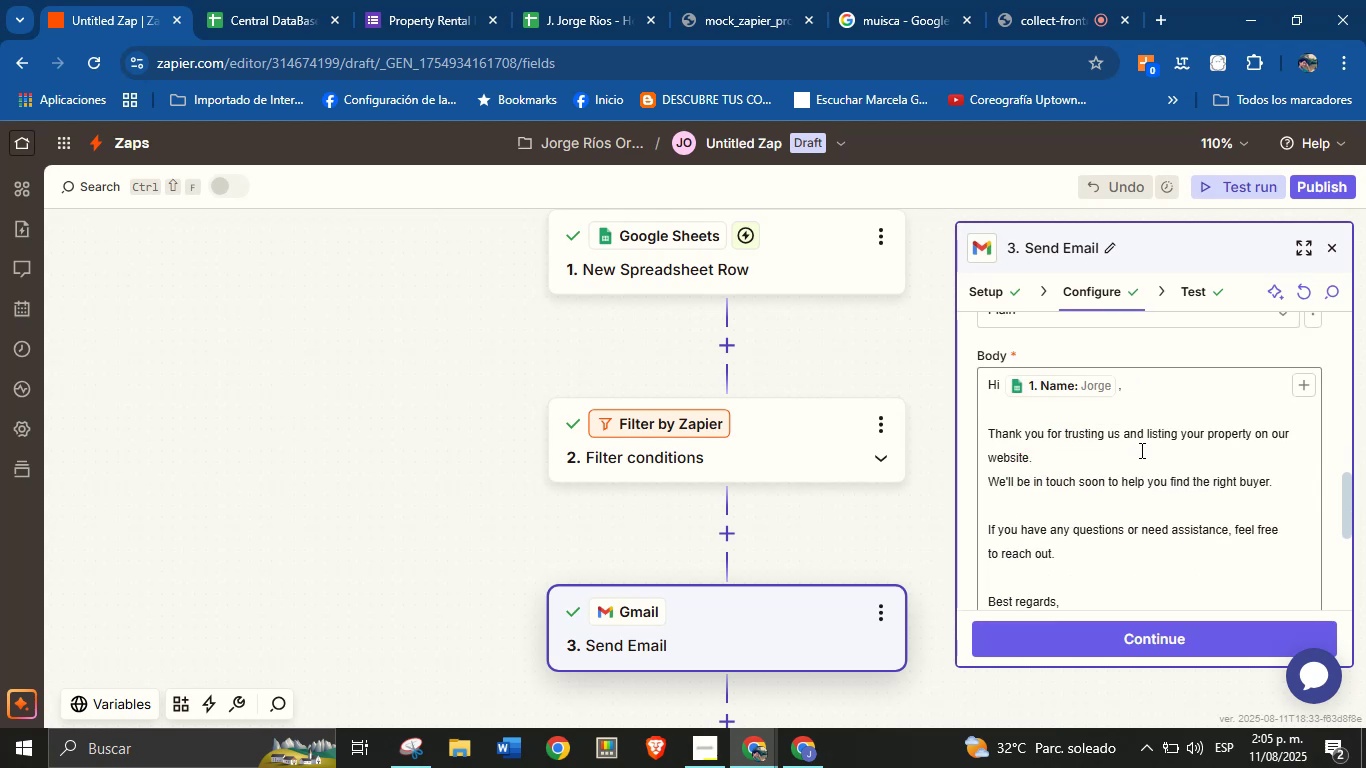 
scroll: coordinate [1172, 434], scroll_direction: down, amount: 2.0
 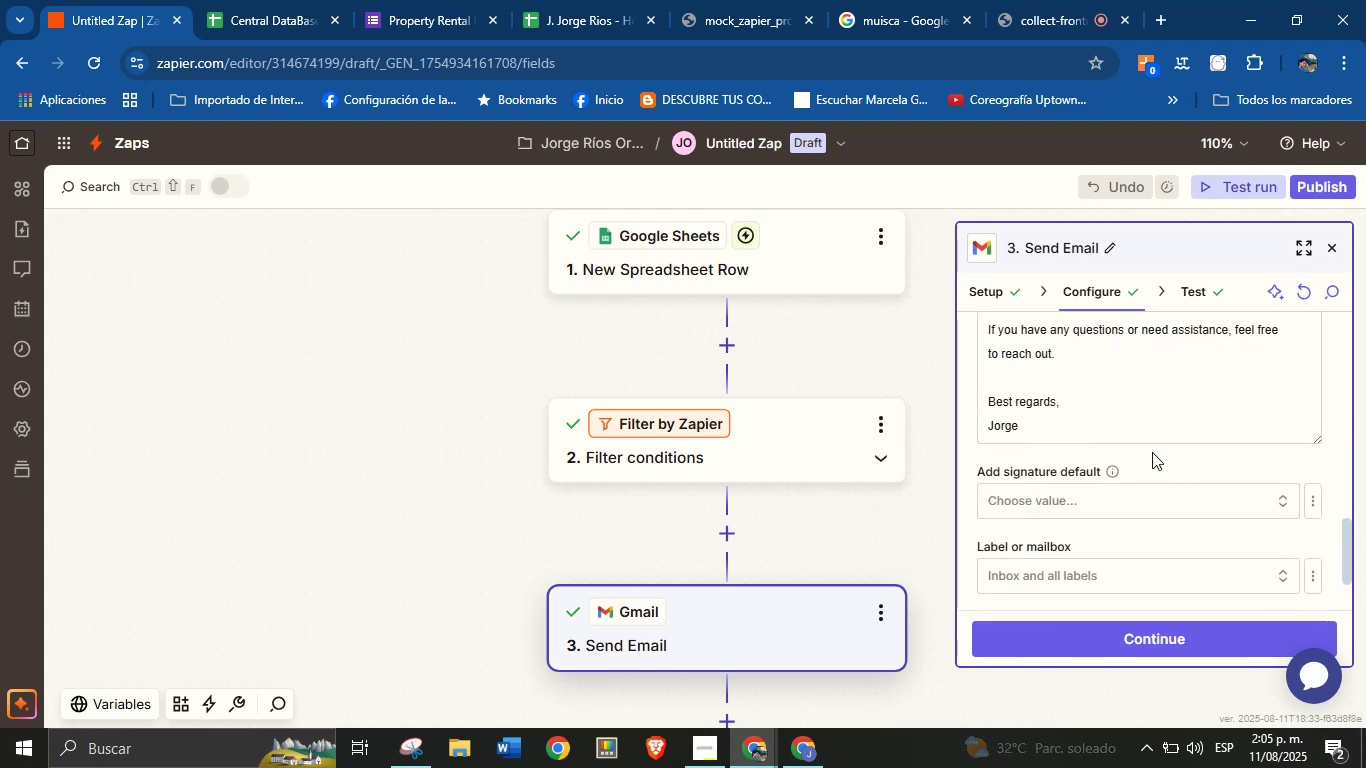 
scroll: coordinate [1127, 467], scroll_direction: up, amount: 6.0
 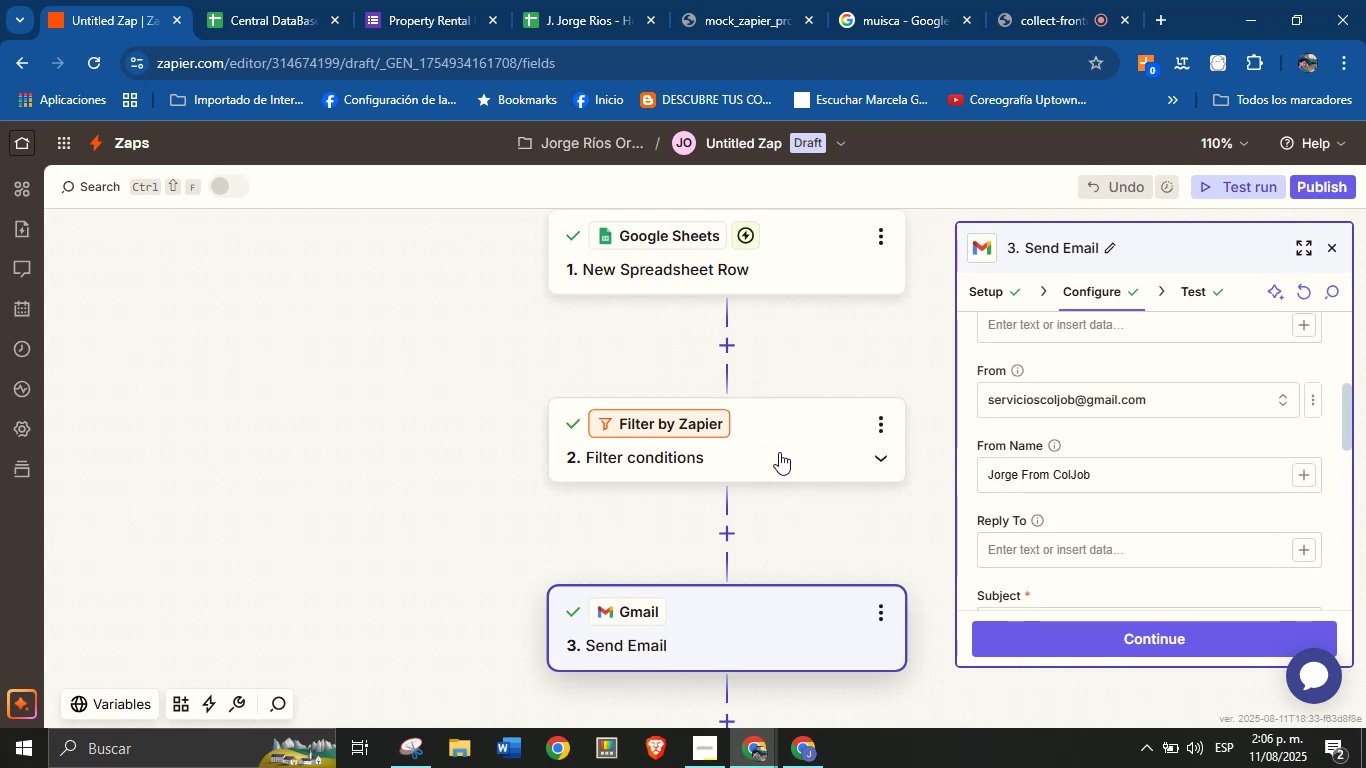 
left_click([797, 440])
 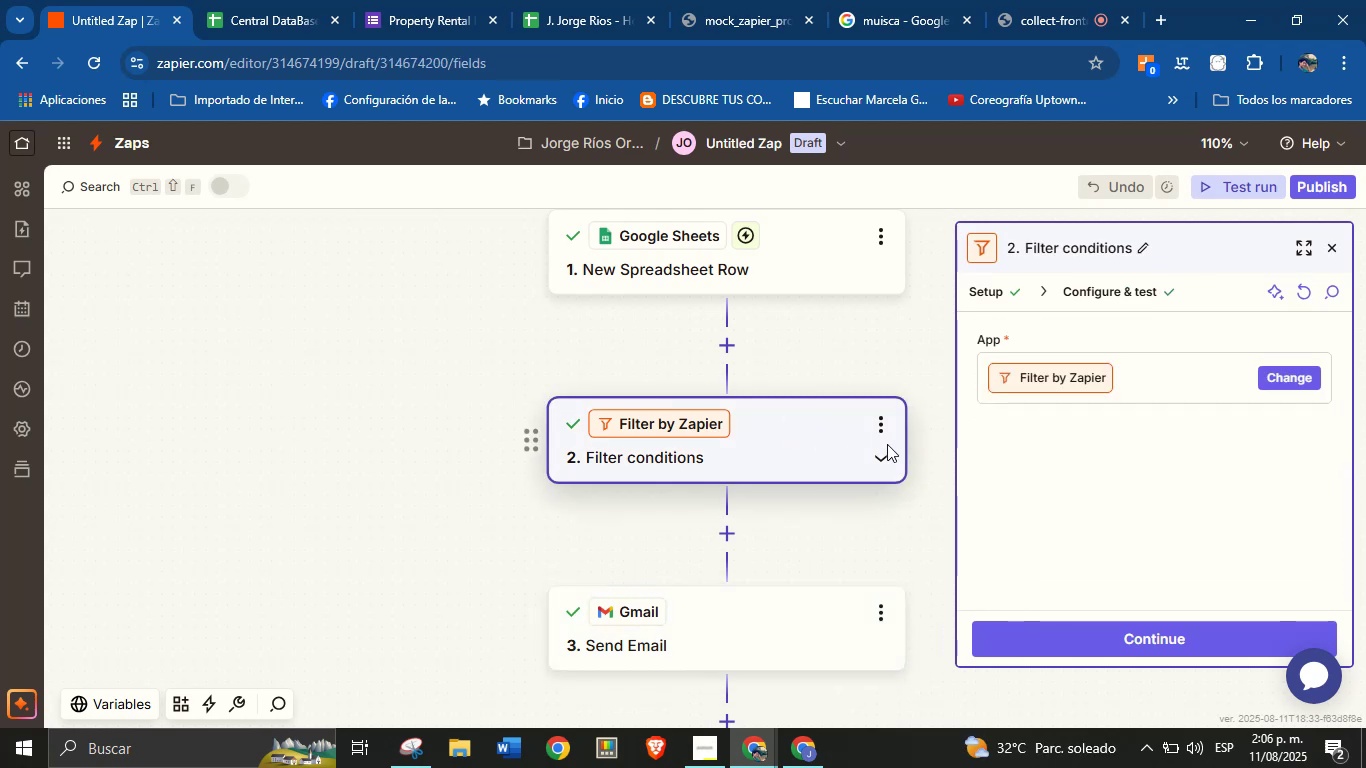 
left_click([1099, 287])
 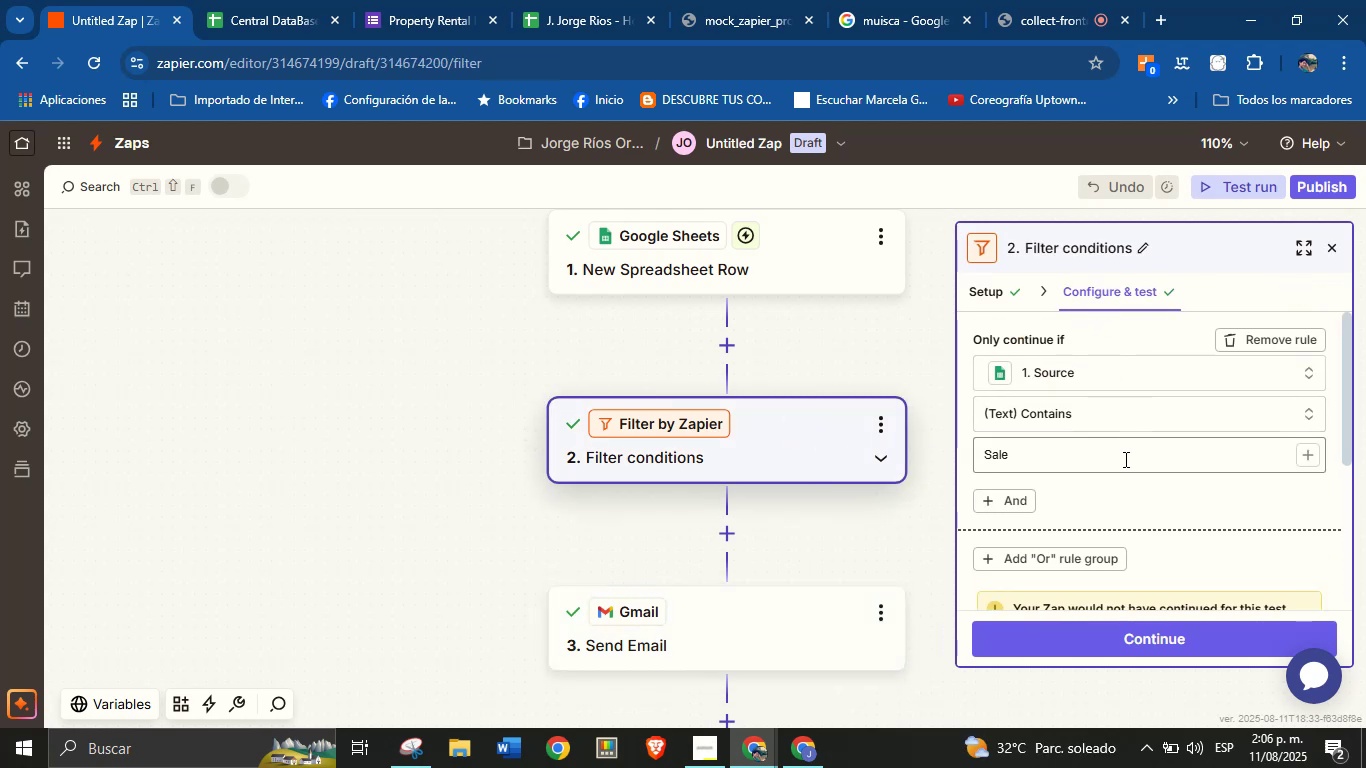 
scroll: coordinate [1212, 464], scroll_direction: down, amount: 5.0
 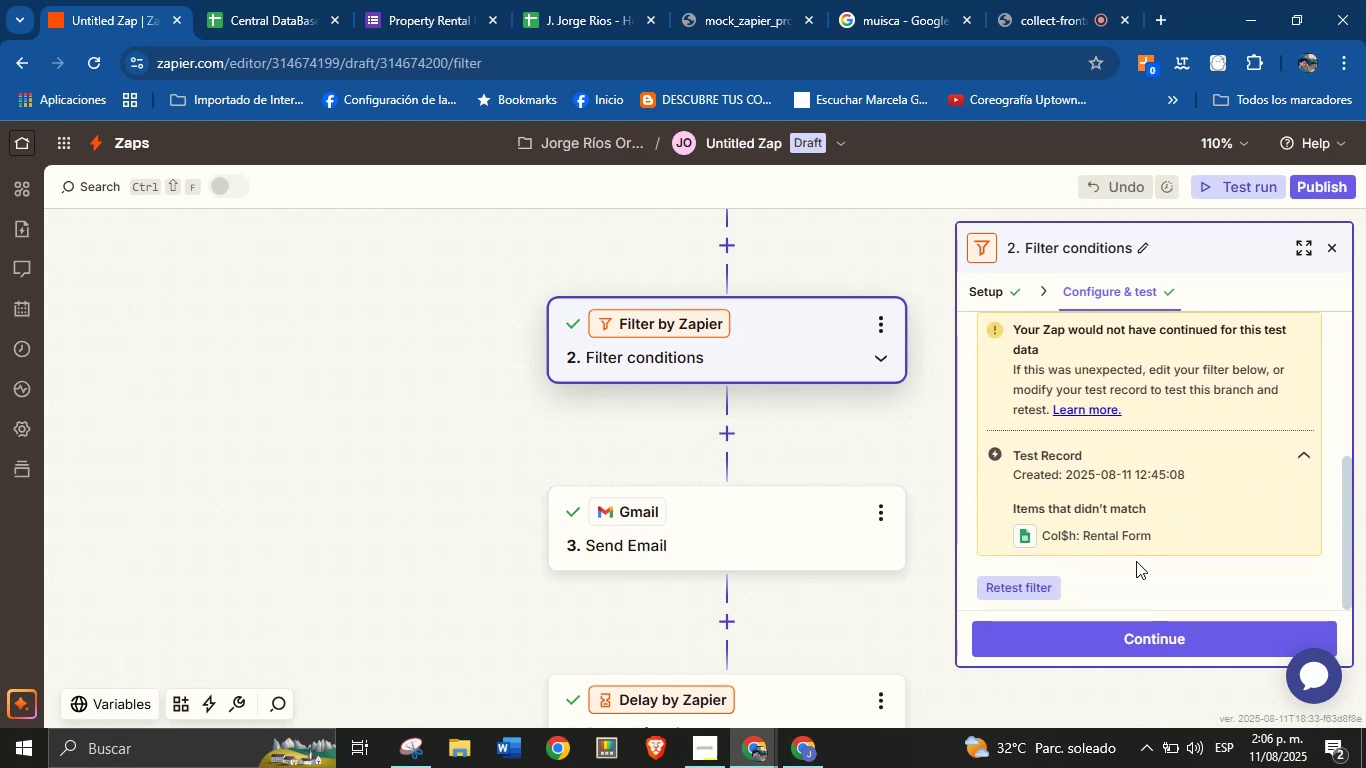 
scroll: coordinate [1144, 515], scroll_direction: up, amount: 1.0
 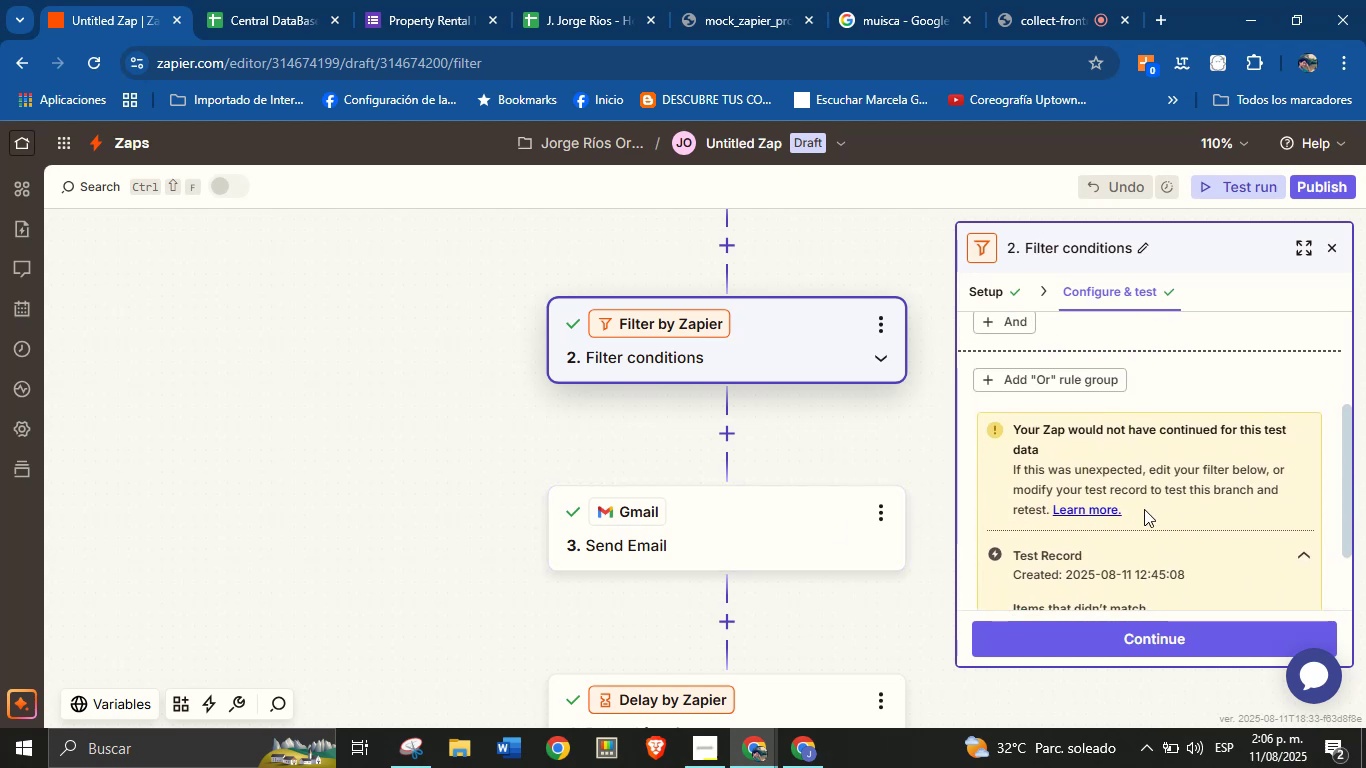 
scroll: coordinate [1144, 491], scroll_direction: none, amount: 0.0
 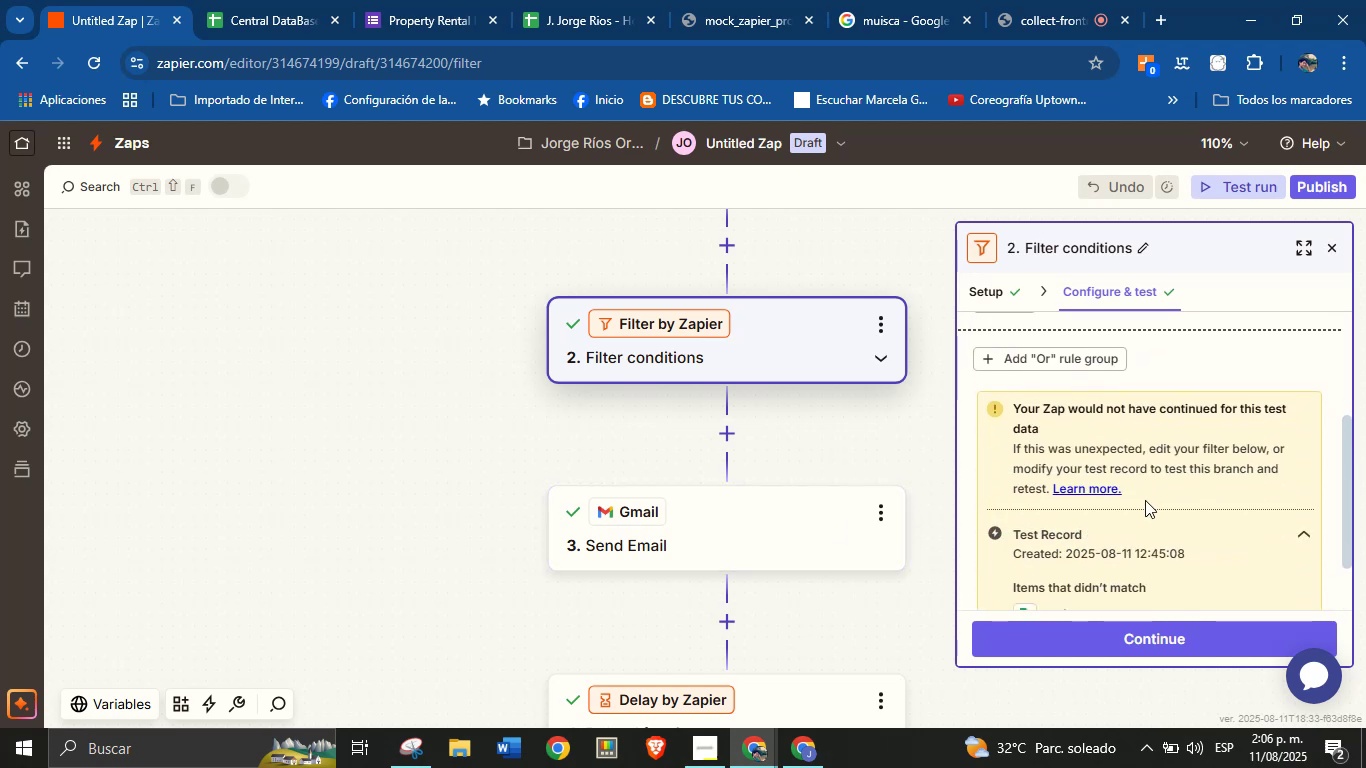 
scroll: coordinate [1120, 560], scroll_direction: down, amount: 1.0
 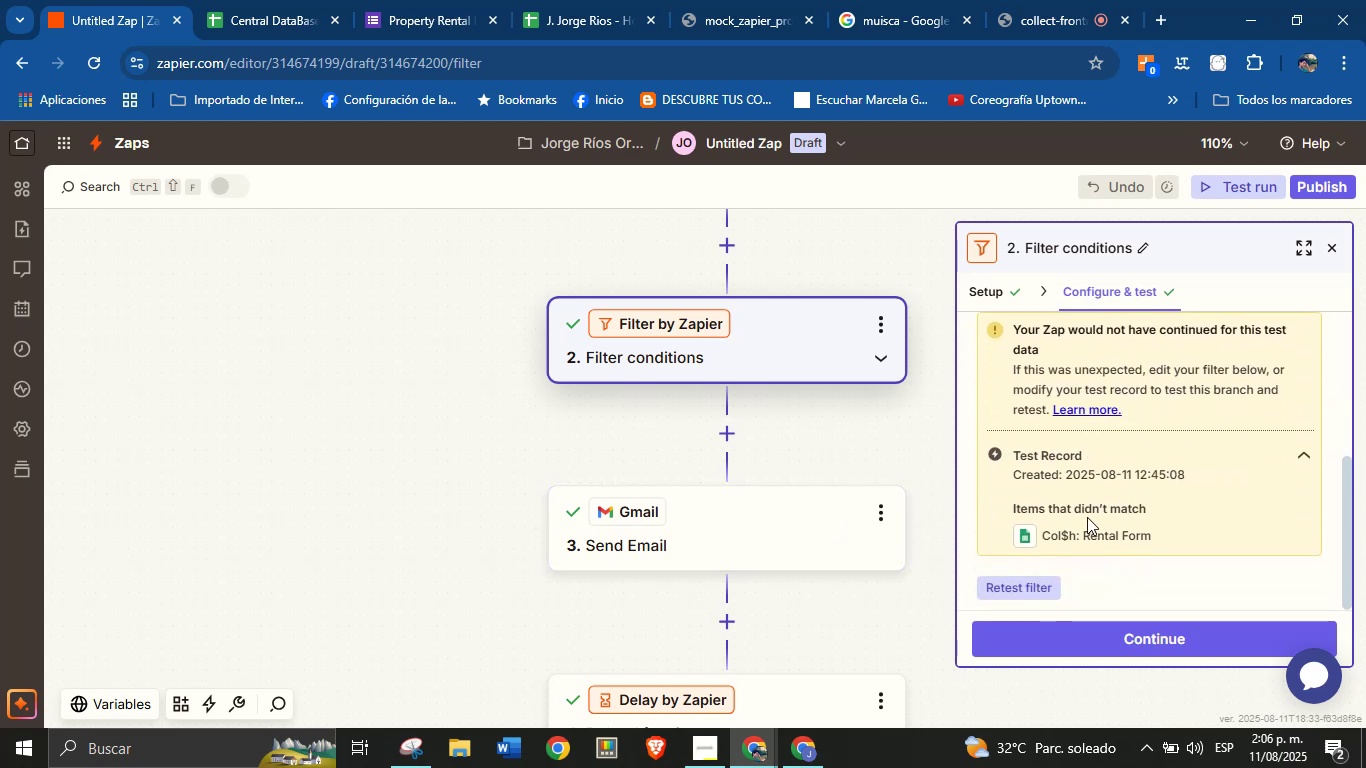 
scroll: coordinate [1137, 447], scroll_direction: up, amount: 5.0
 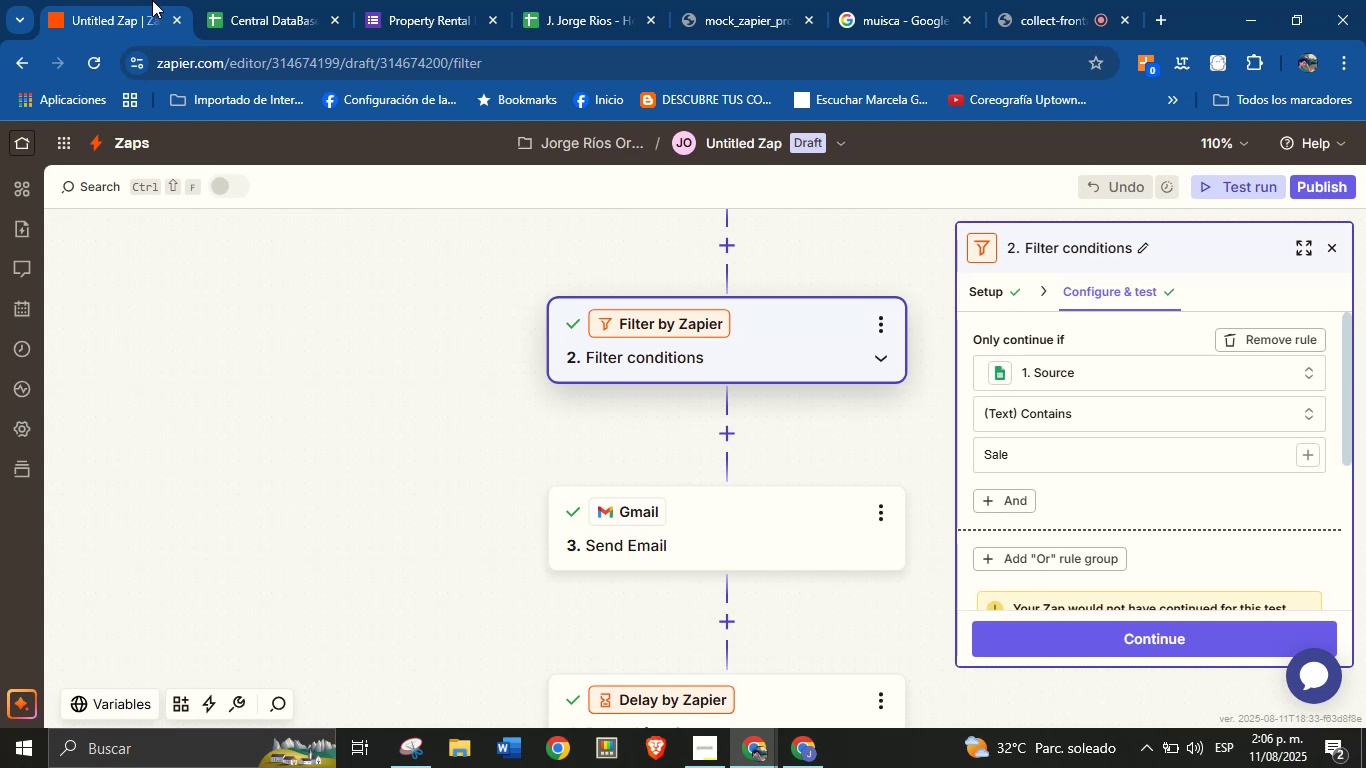 
left_click([193, 0])
 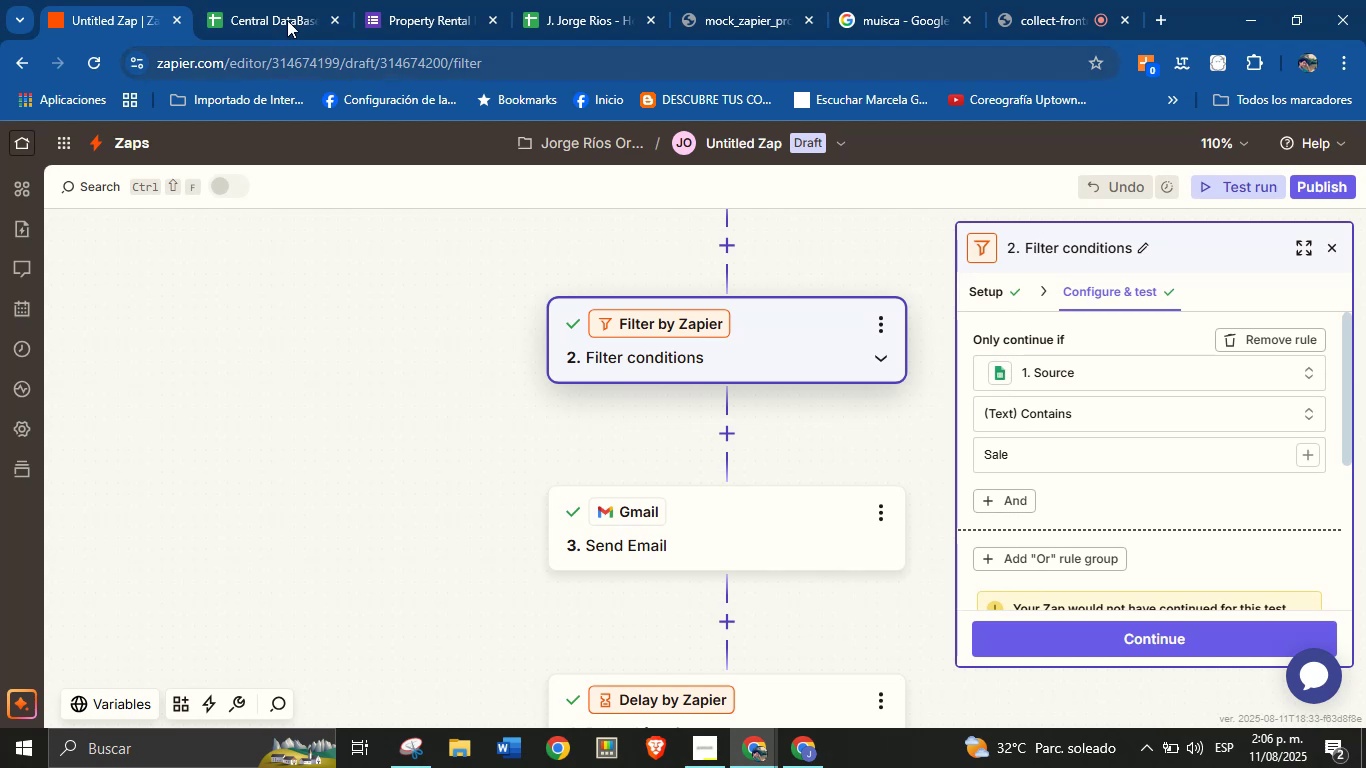 
left_click([256, 0])
 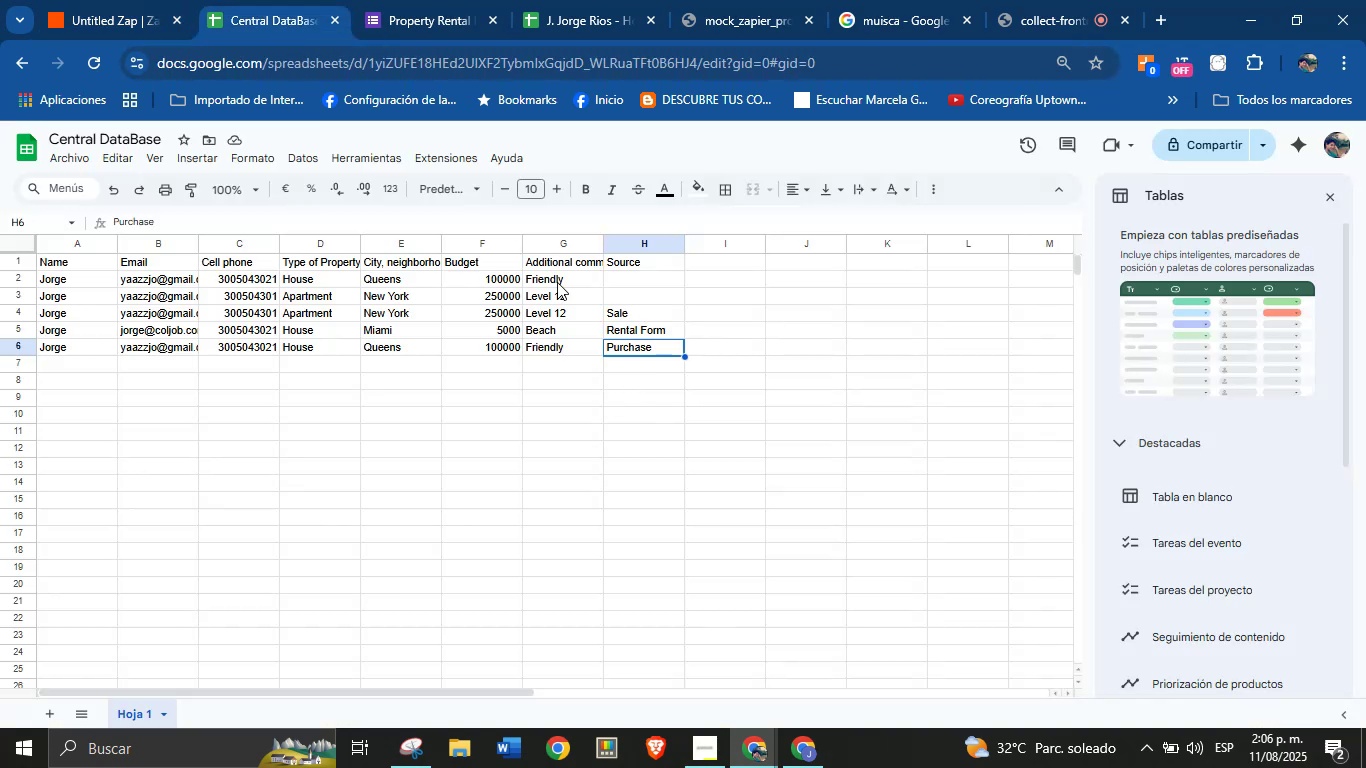 
left_click([145, 0])
 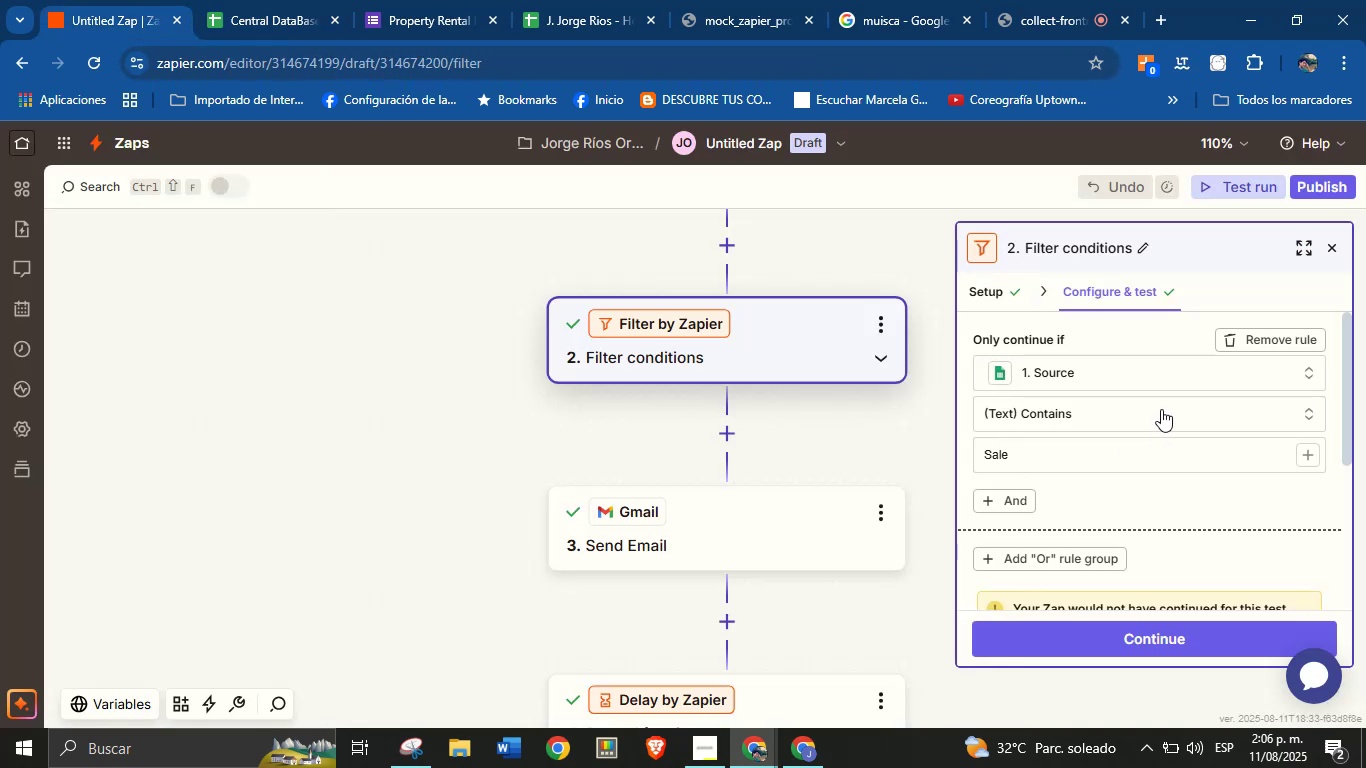 
left_click([1173, 365])
 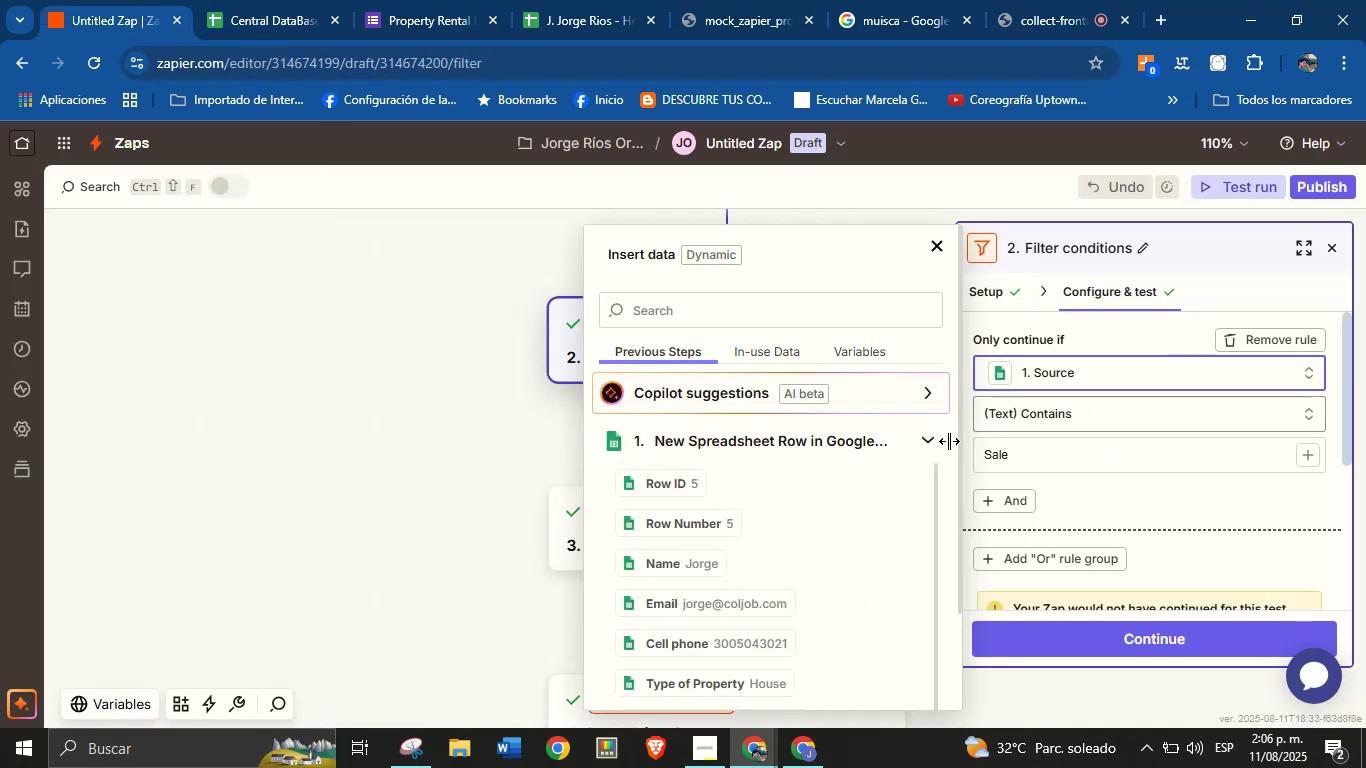 
scroll: coordinate [812, 534], scroll_direction: down, amount: 2.0
 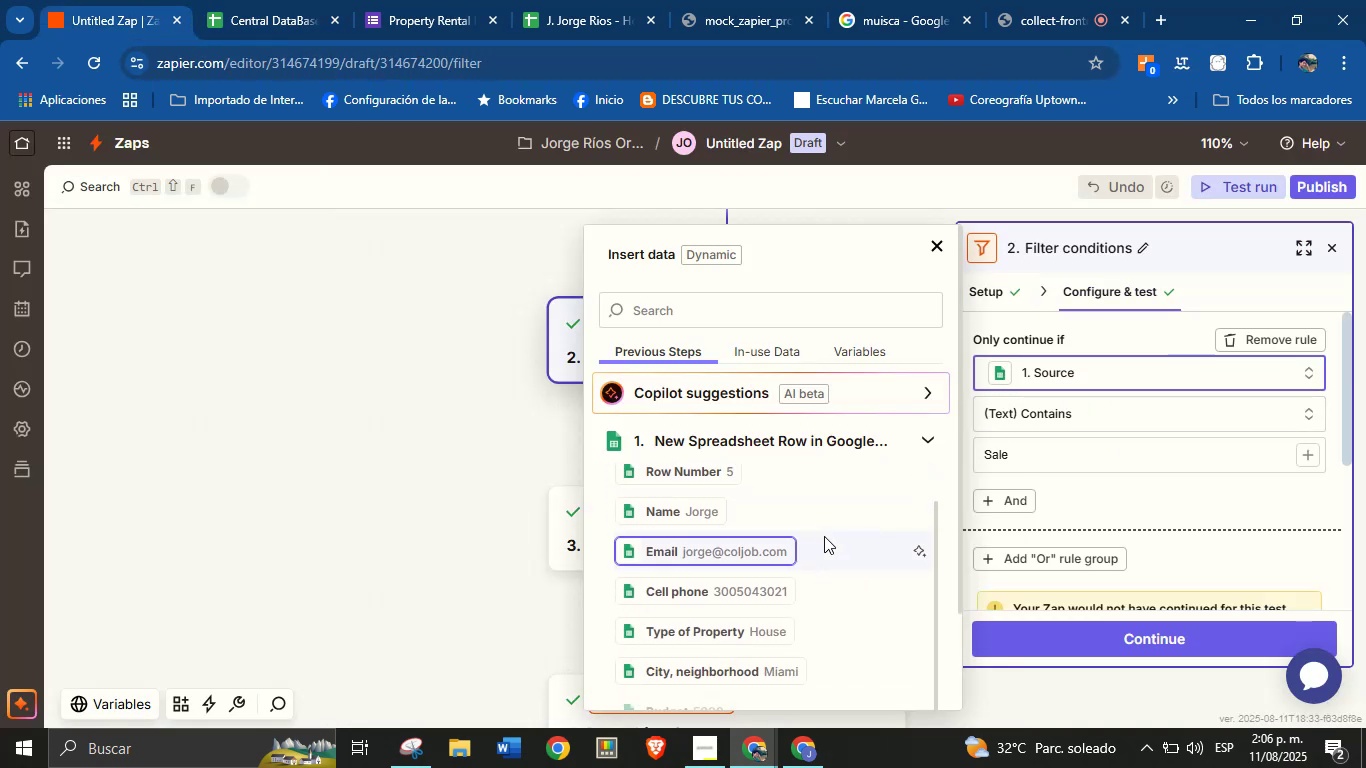 
scroll: coordinate [843, 550], scroll_direction: none, amount: 0.0
 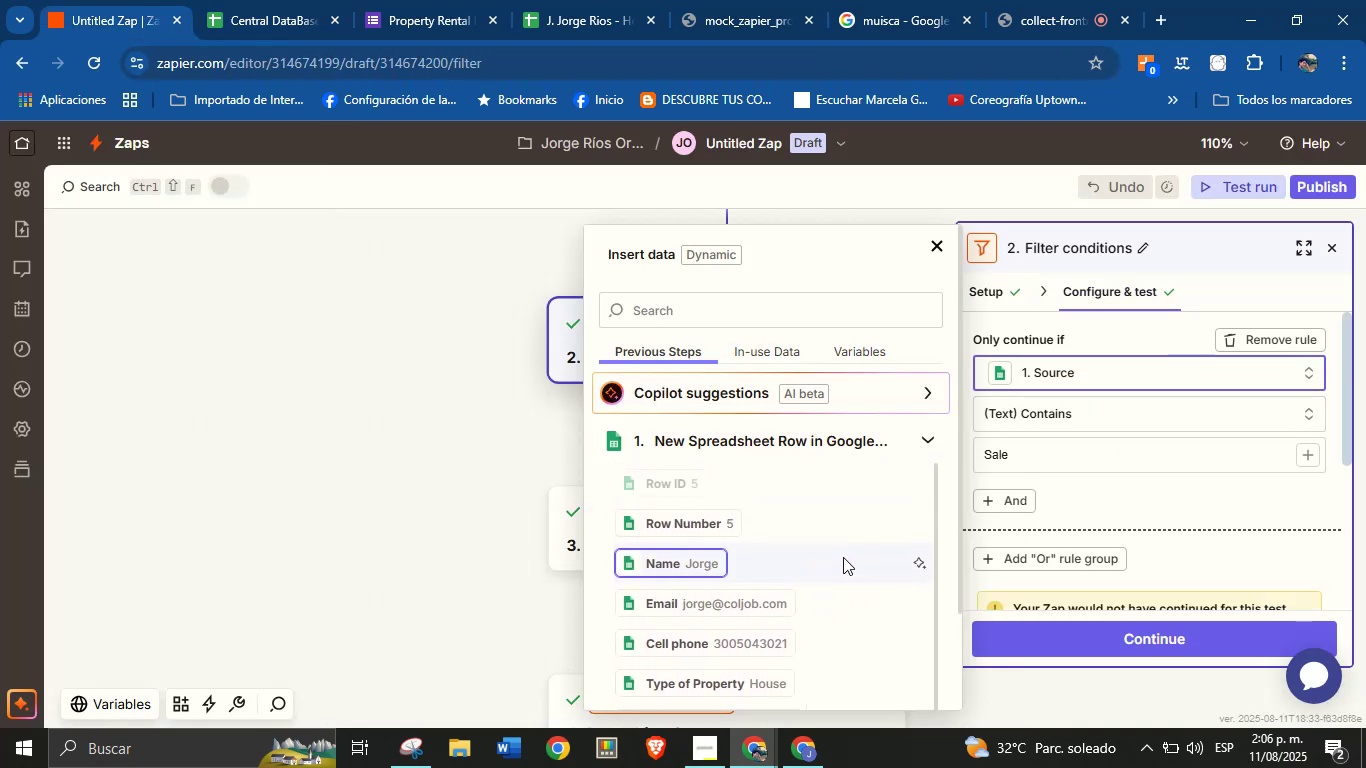 
scroll: coordinate [751, 506], scroll_direction: down, amount: 8.0
 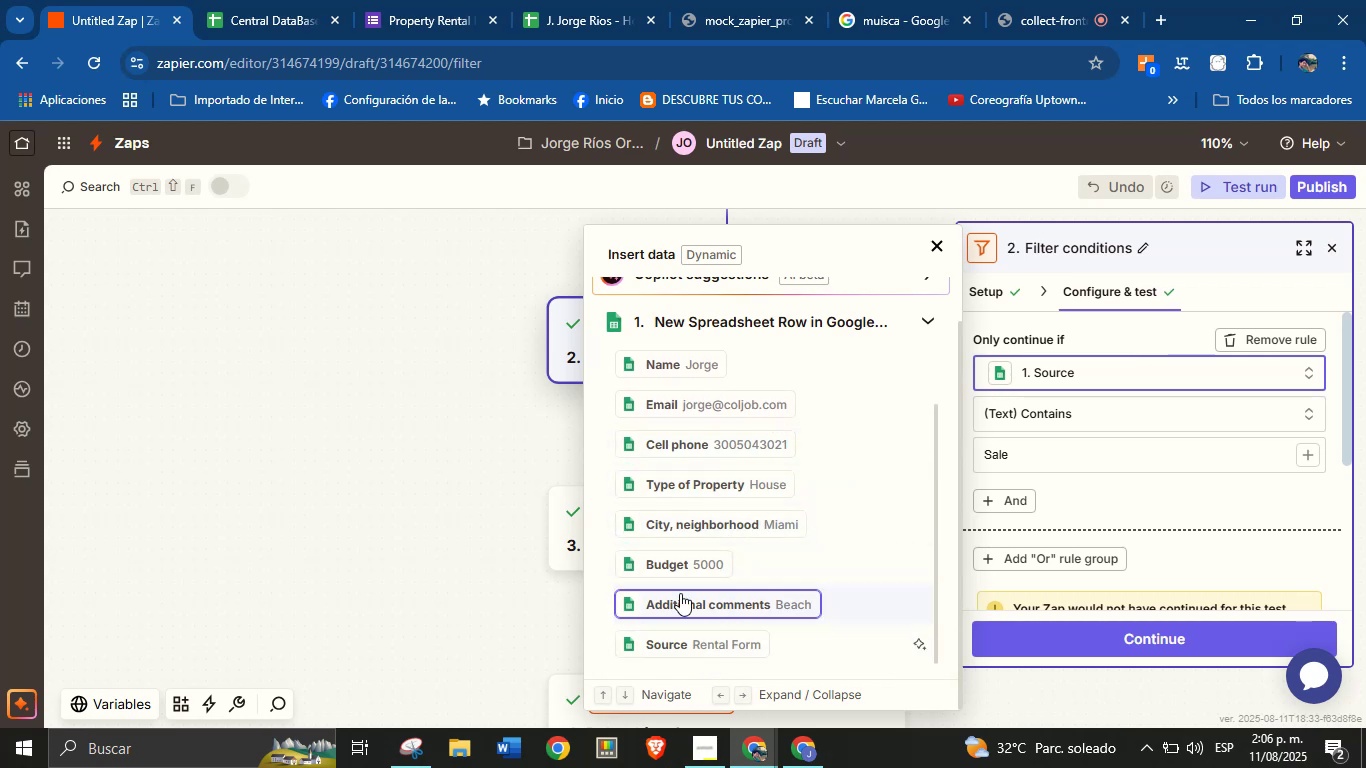 
left_click([491, 436])
 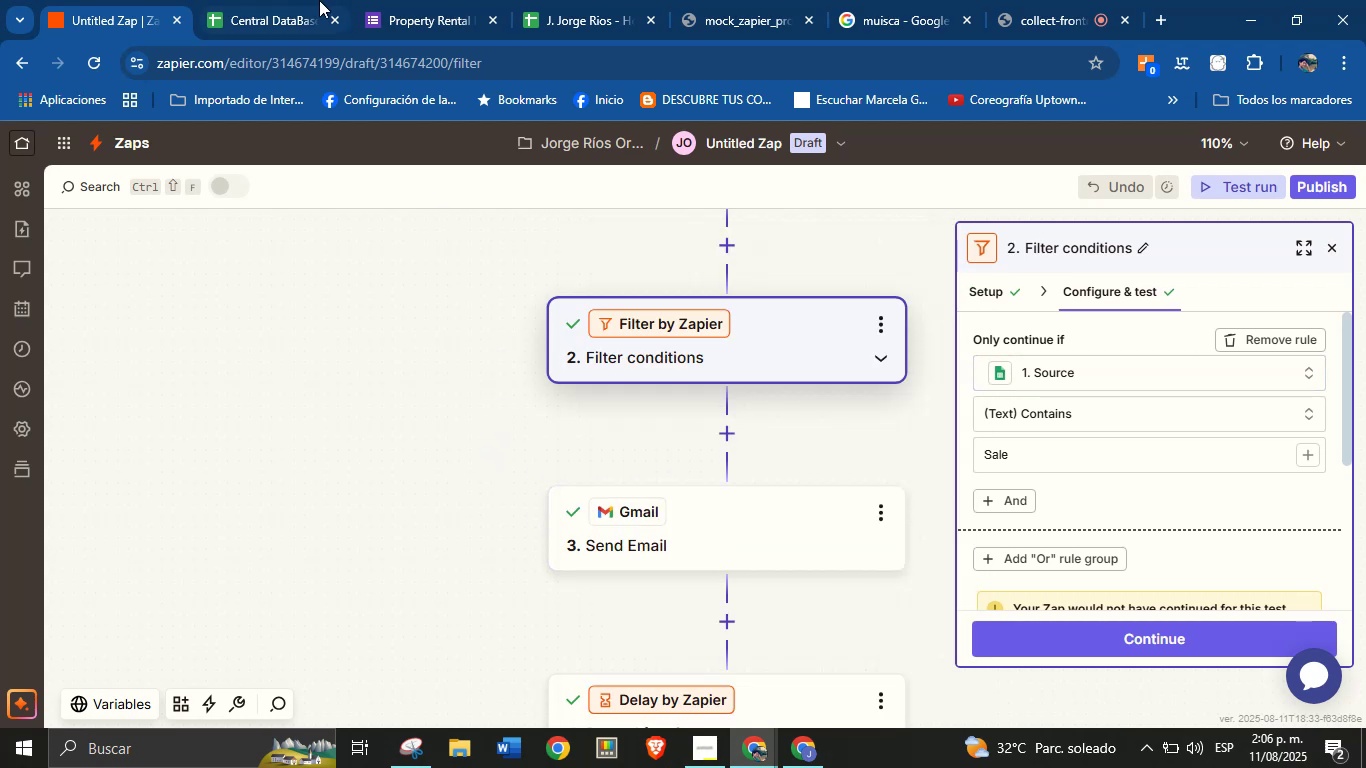 
left_click([272, 0])
 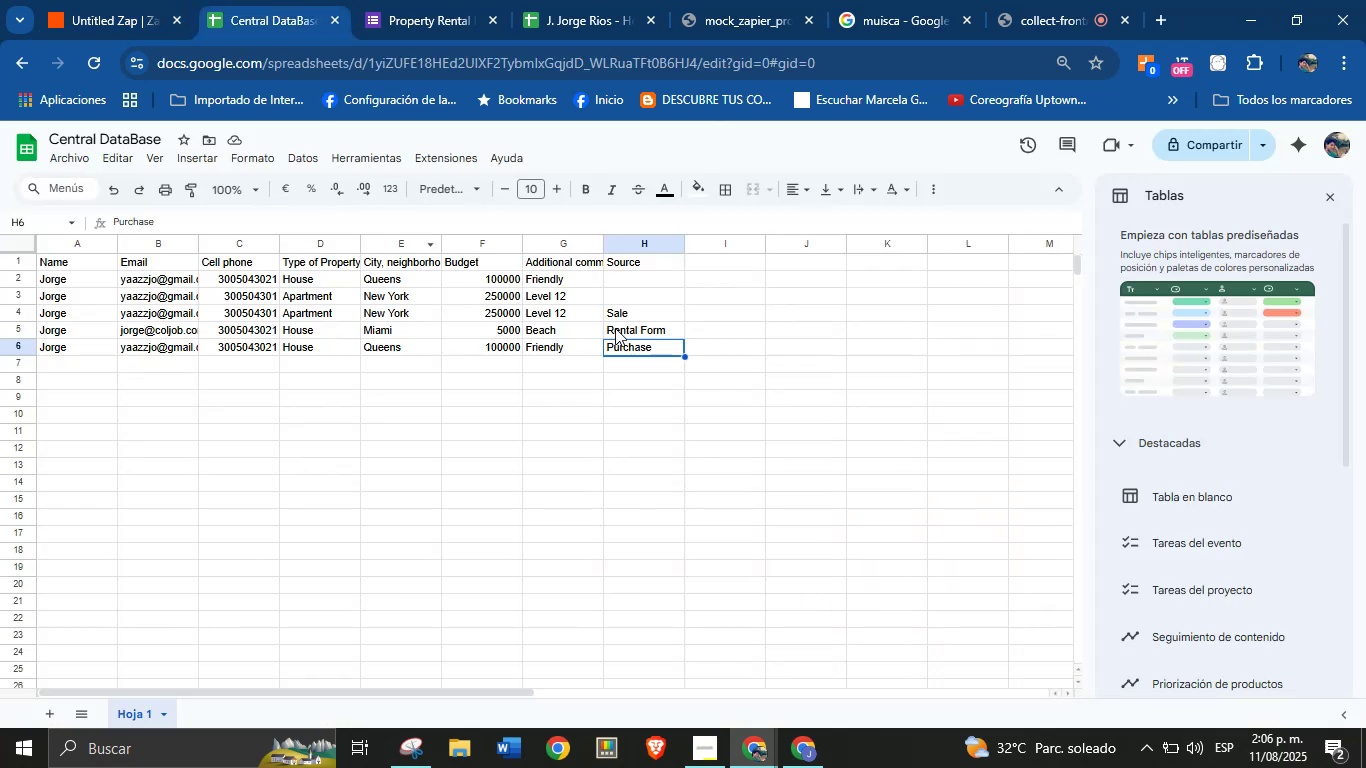 
left_click([622, 327])
 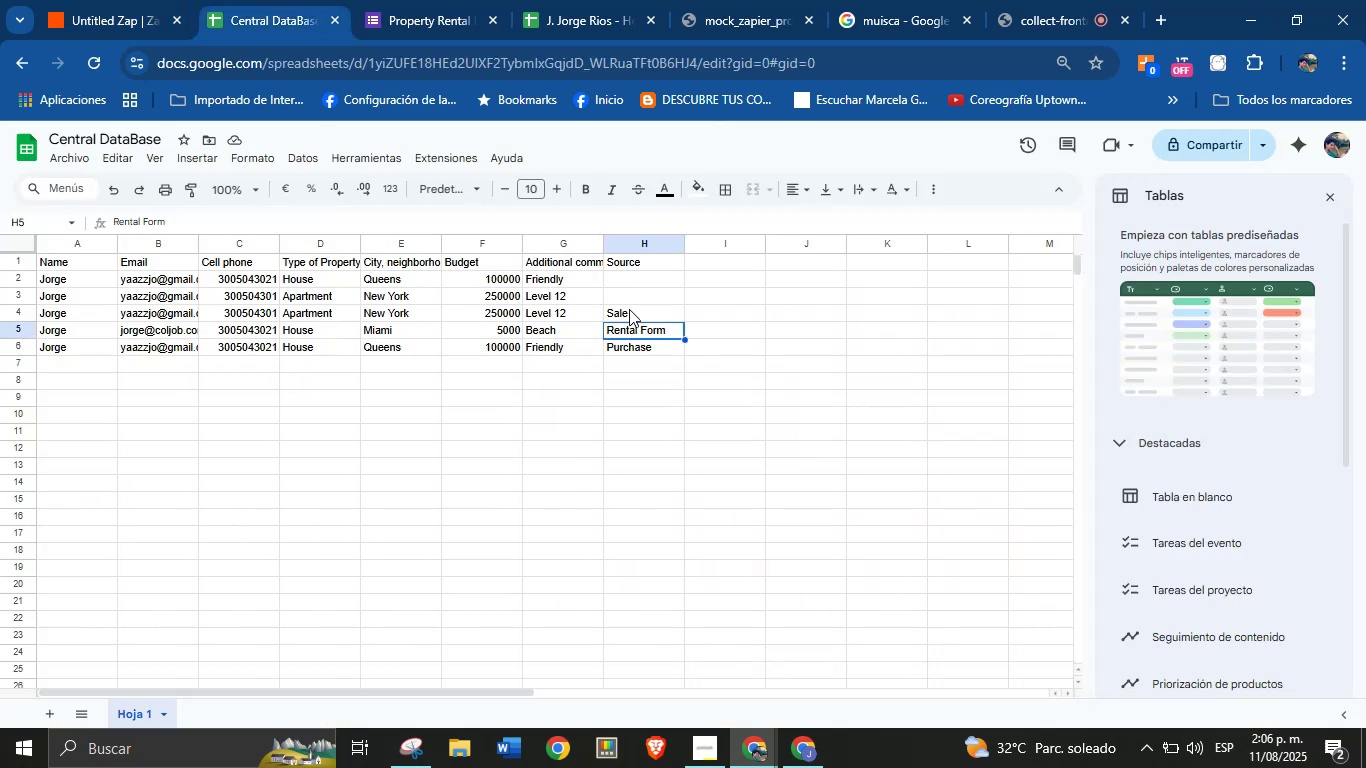 
left_click([629, 309])
 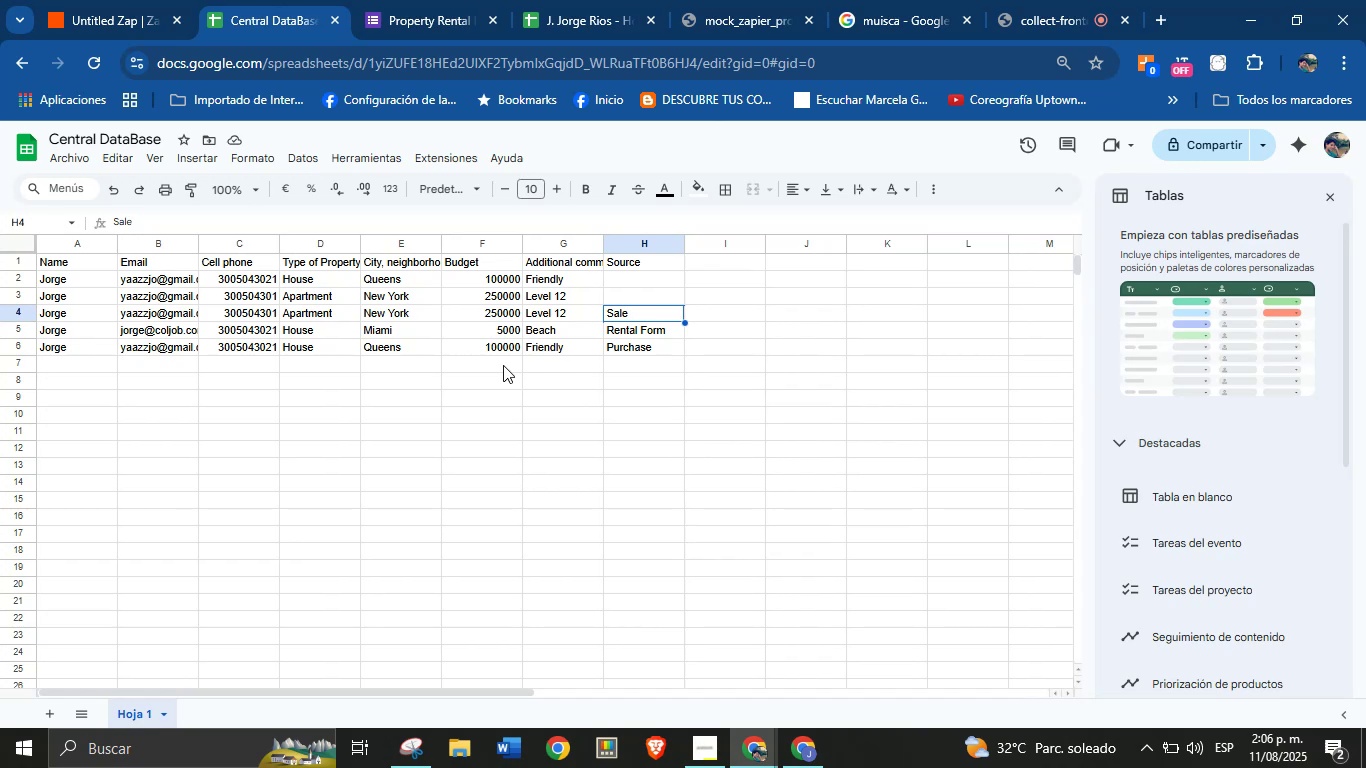 
left_click([111, 0])
 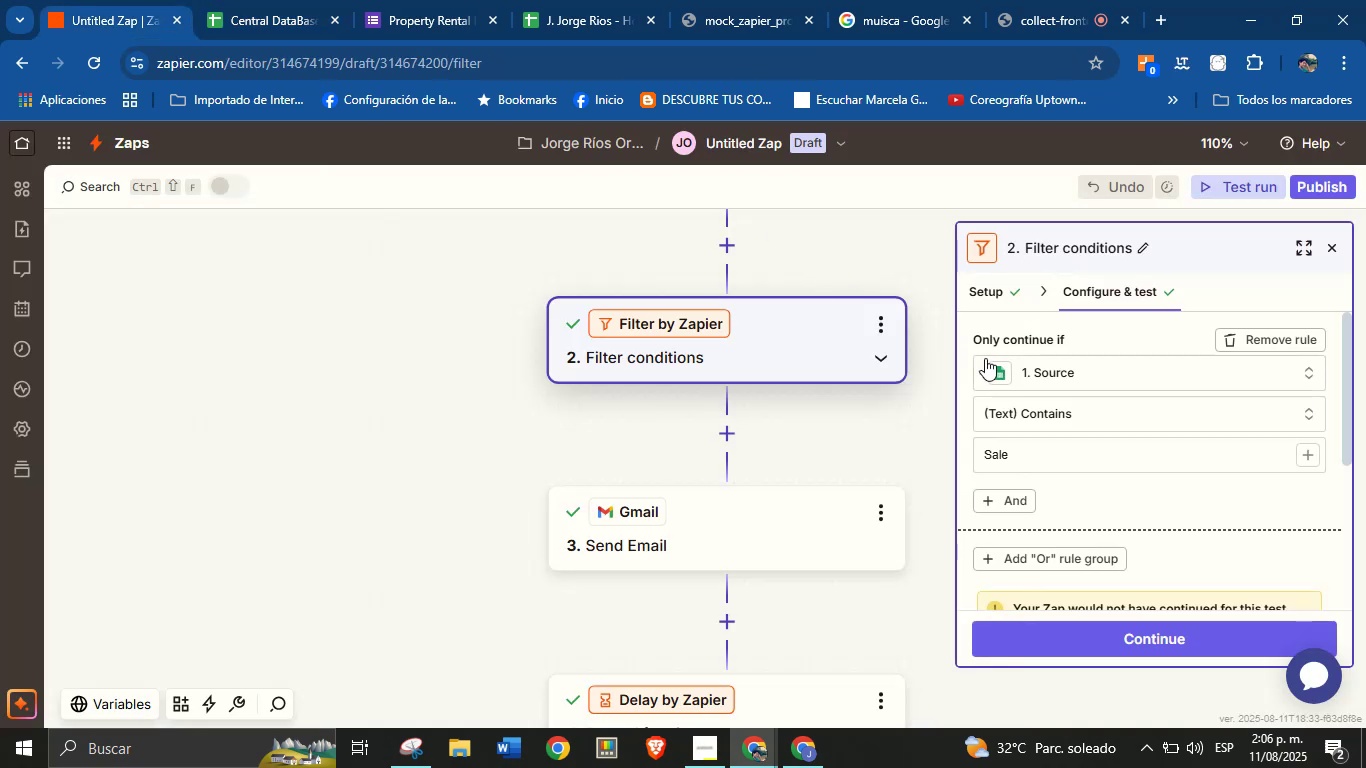 
scroll: coordinate [1134, 449], scroll_direction: none, amount: 0.0
 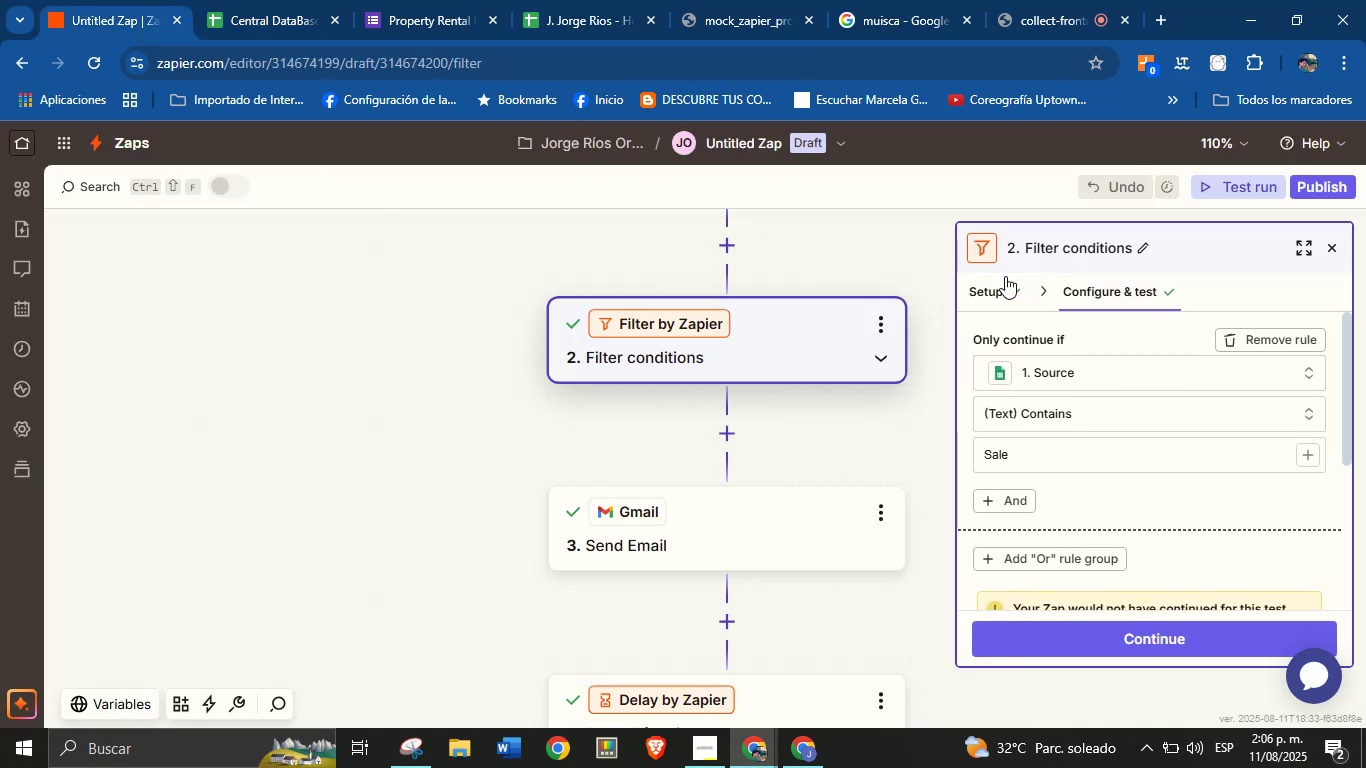 
left_click([1005, 282])
 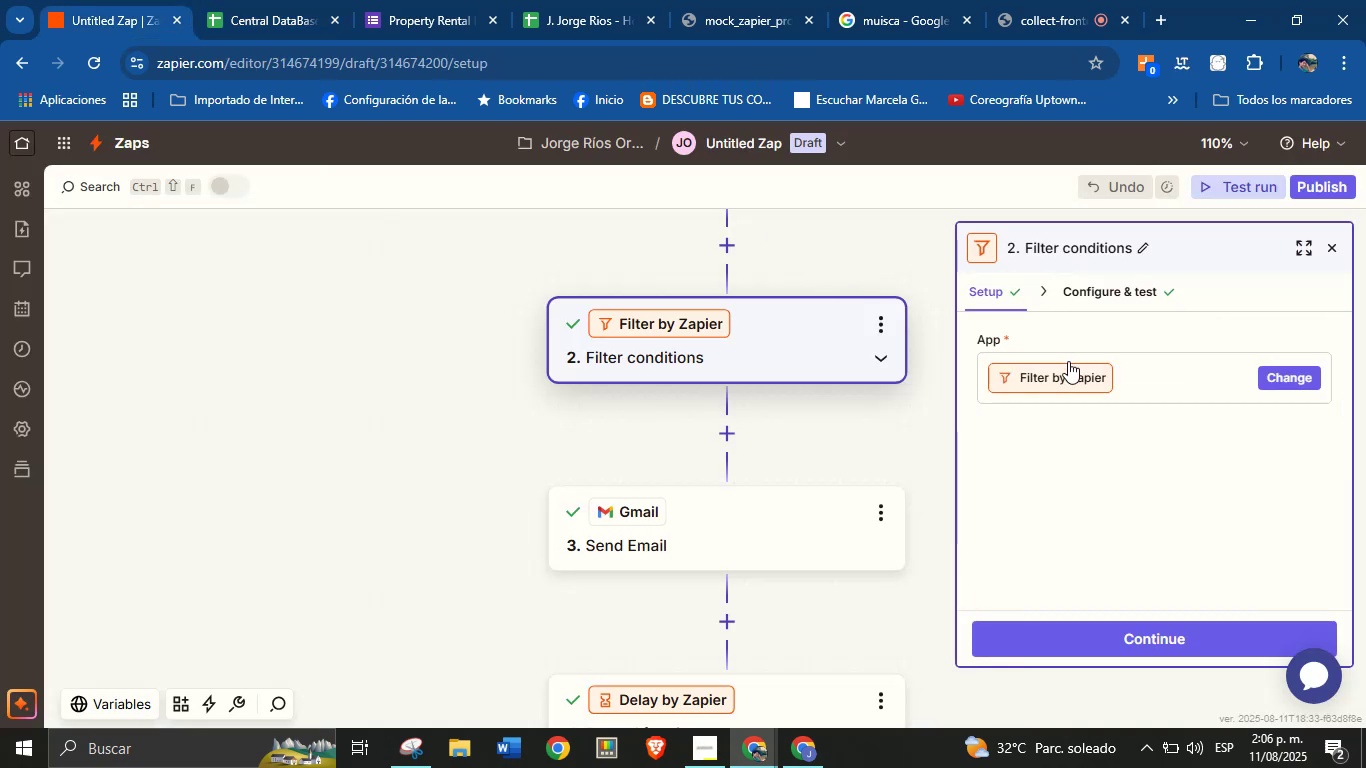 
scroll: coordinate [782, 340], scroll_direction: up, amount: 2.0
 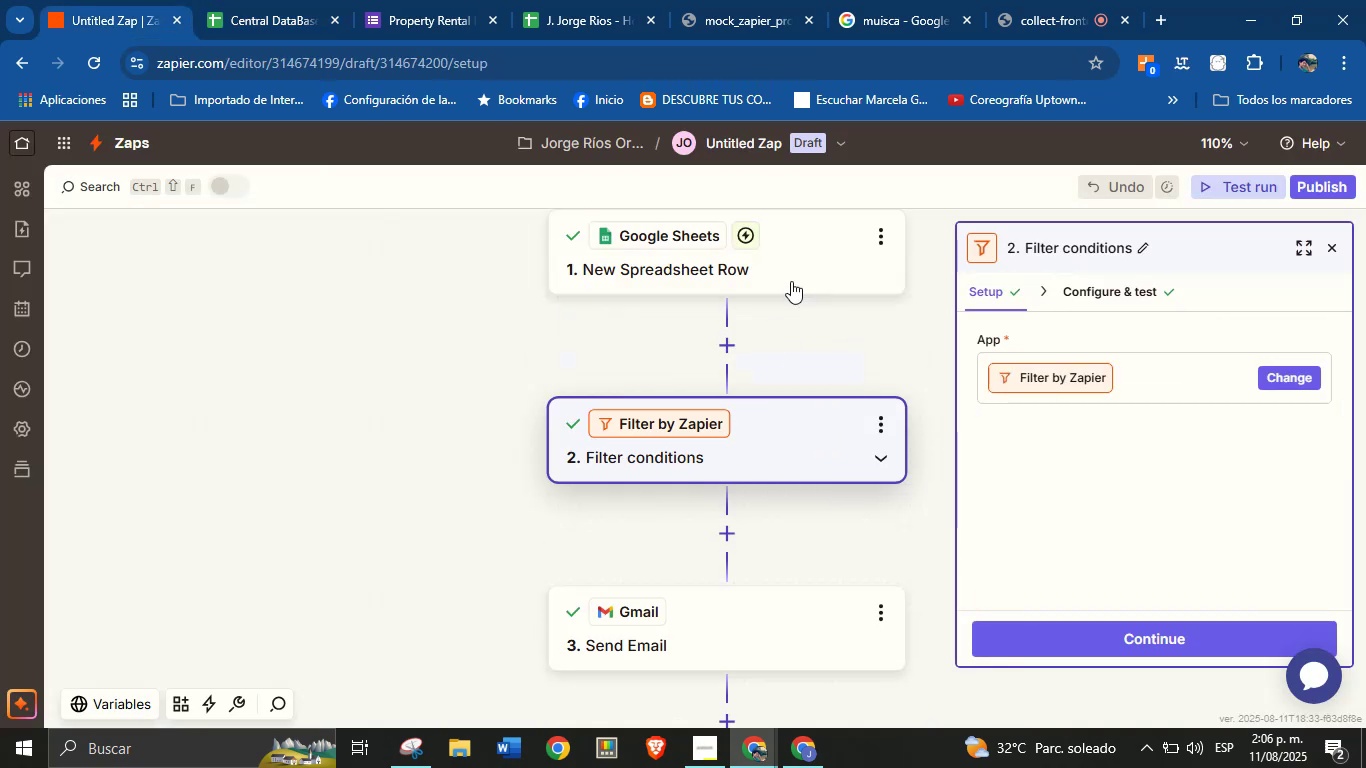 
left_click([793, 277])
 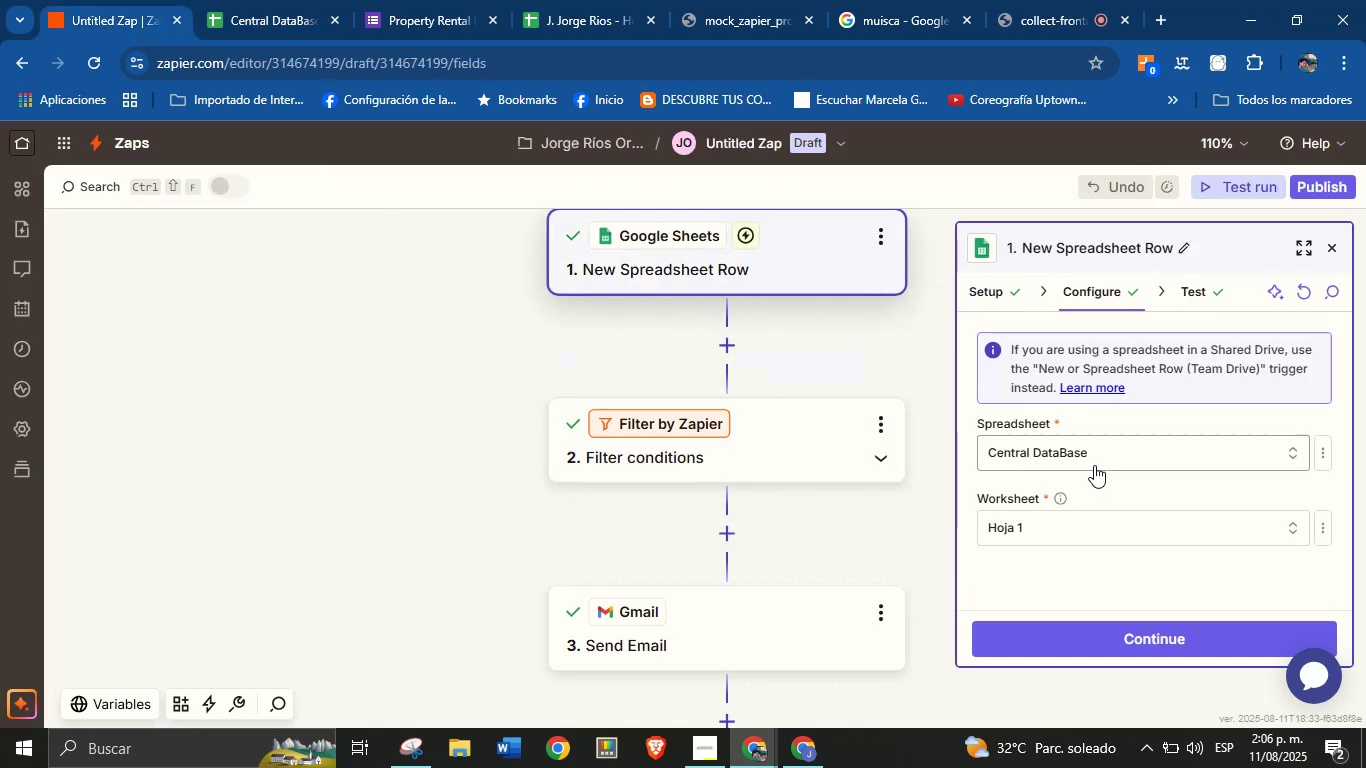 
left_click([1102, 457])
 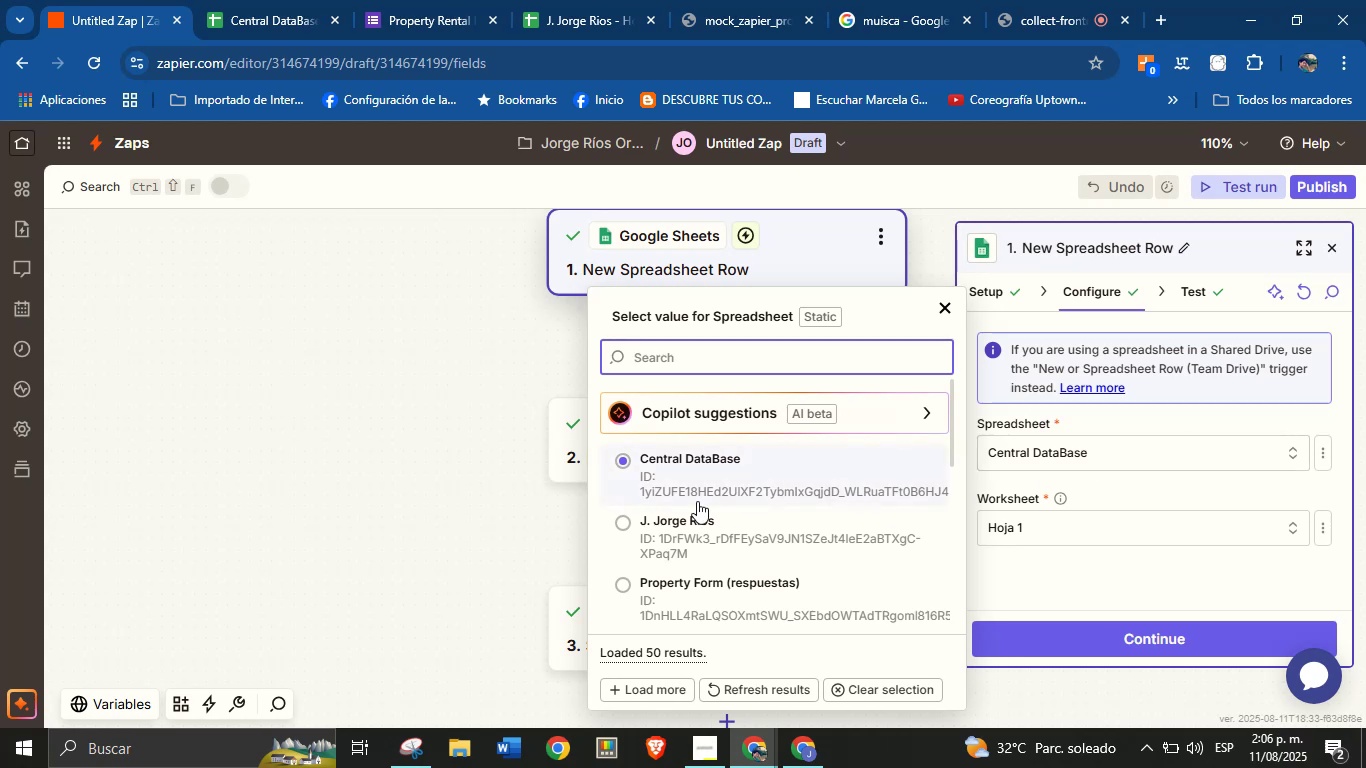 
left_click([712, 475])
 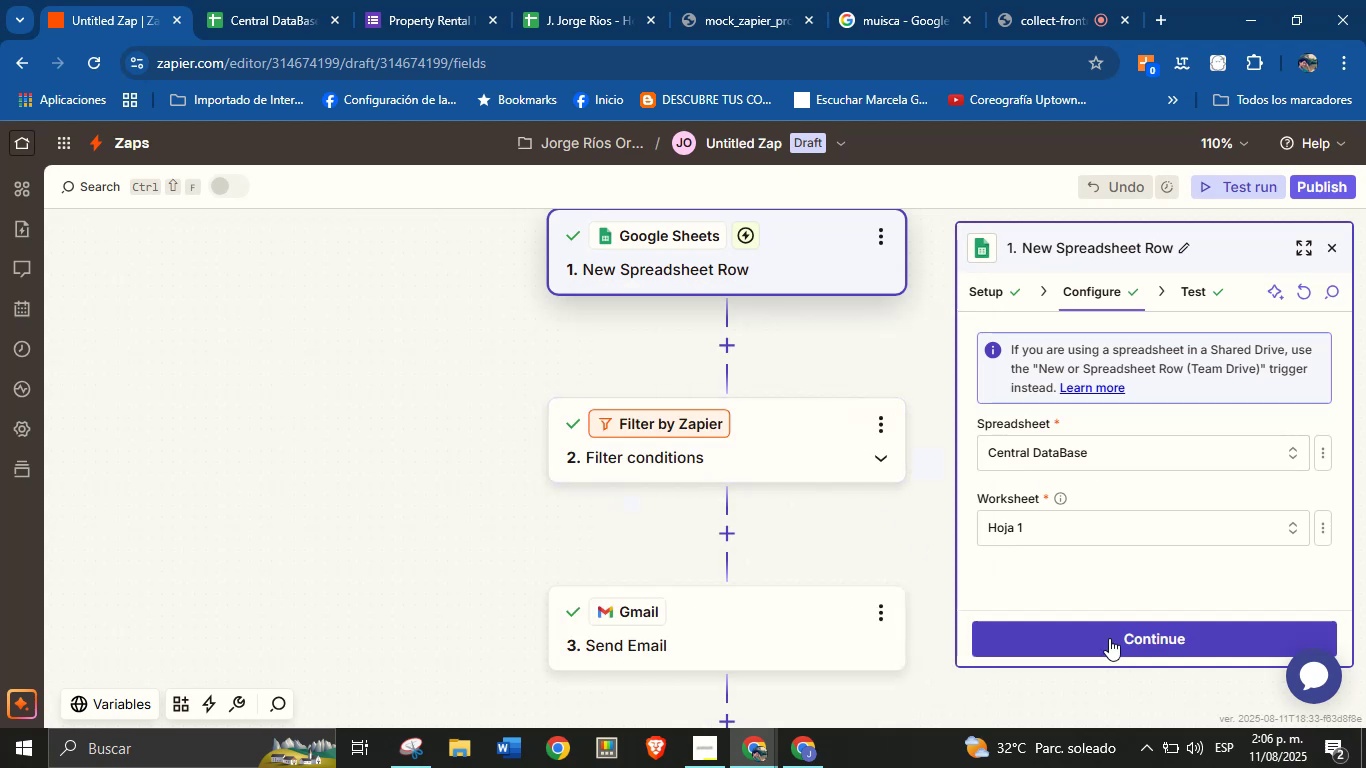 
left_click([1121, 643])
 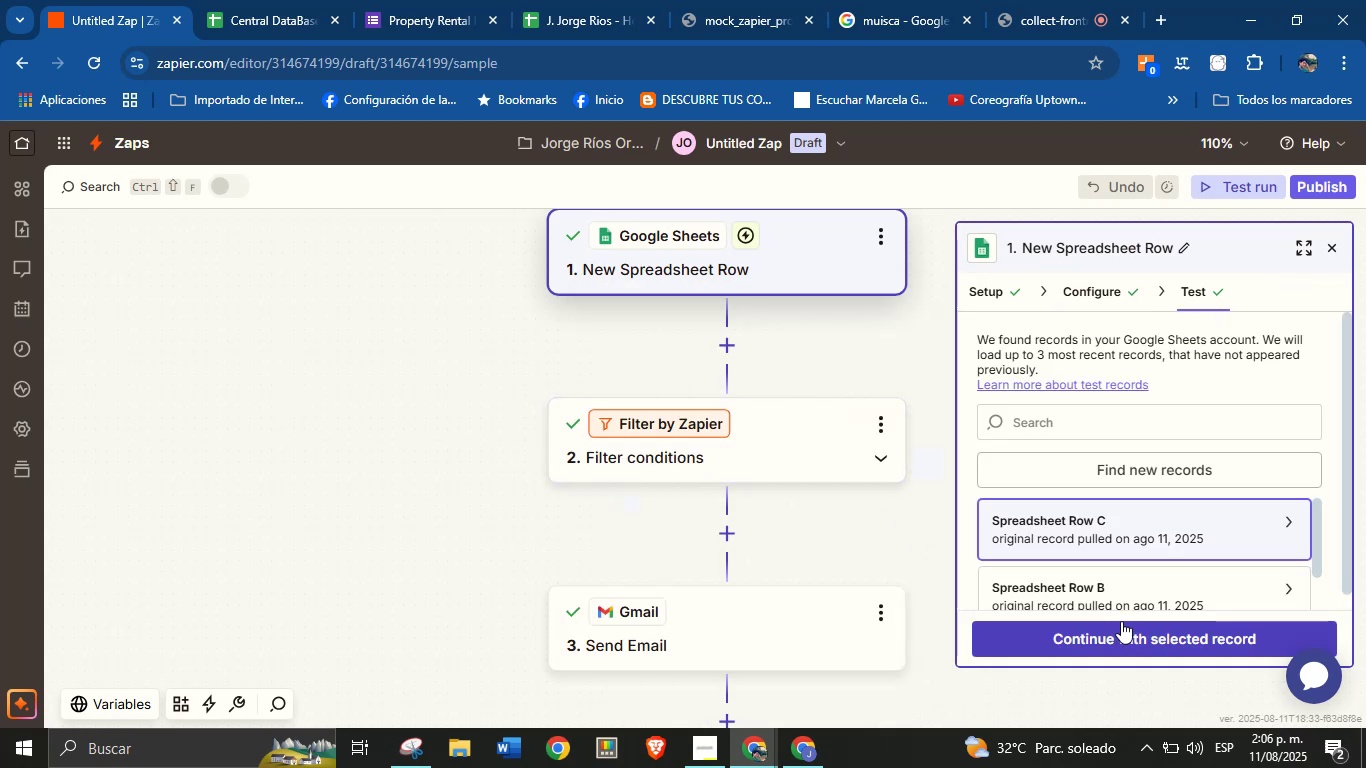 
left_click([1152, 481])
 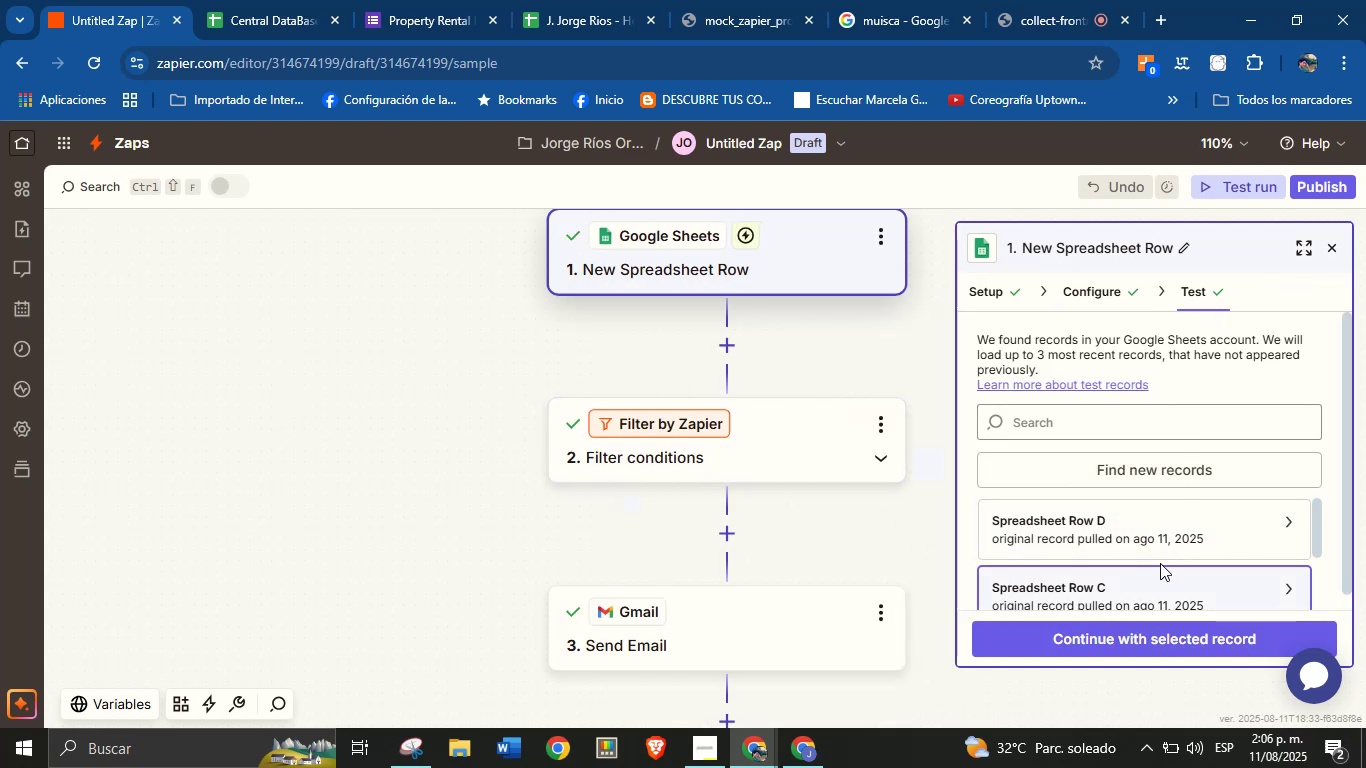 
left_click([1170, 649])
 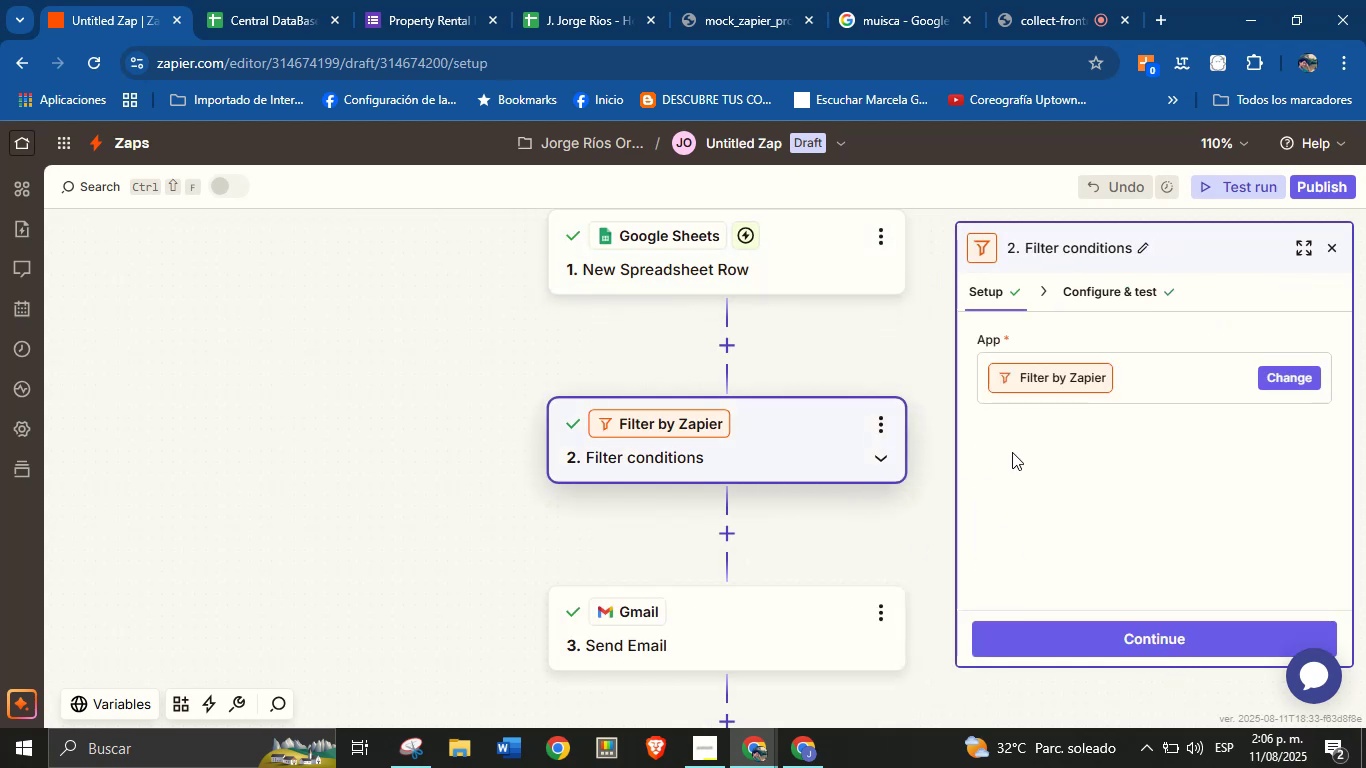 
left_click([1116, 289])
 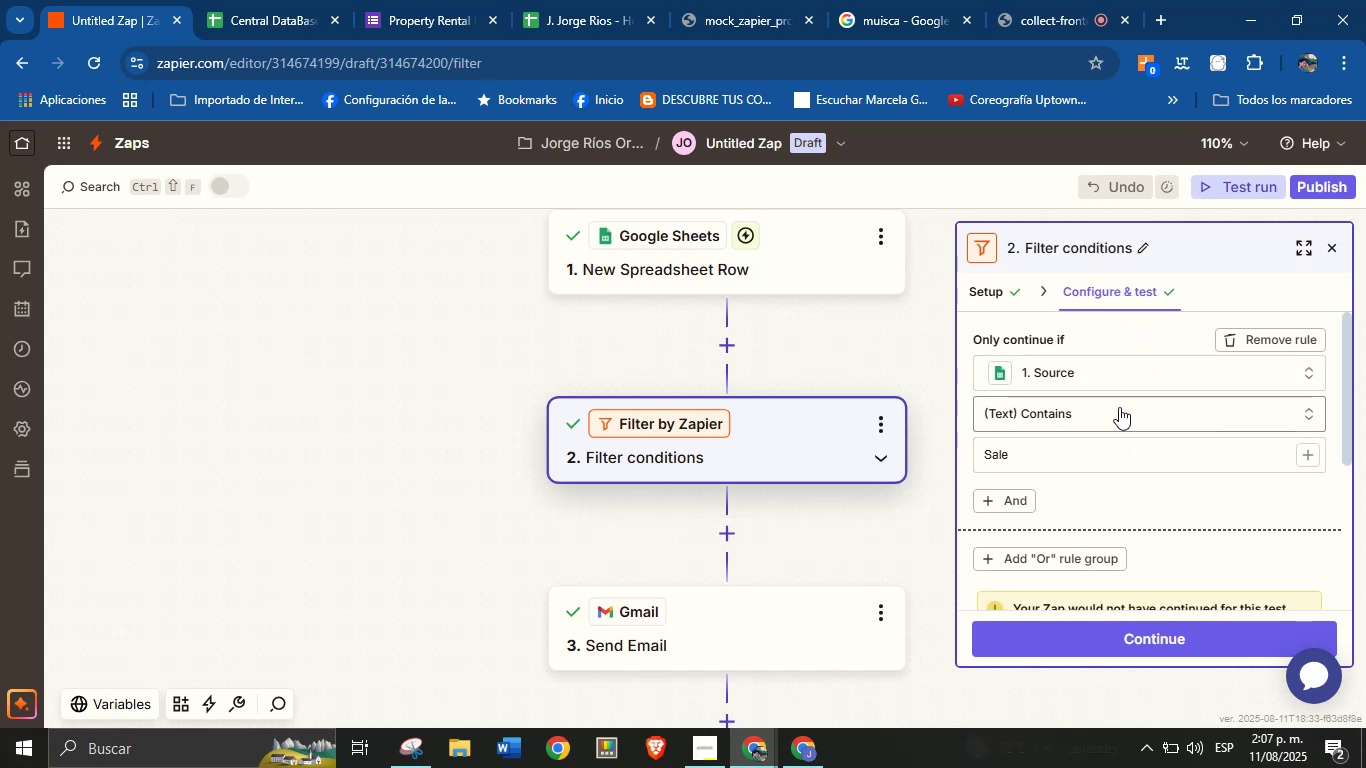 
left_click([1127, 367])
 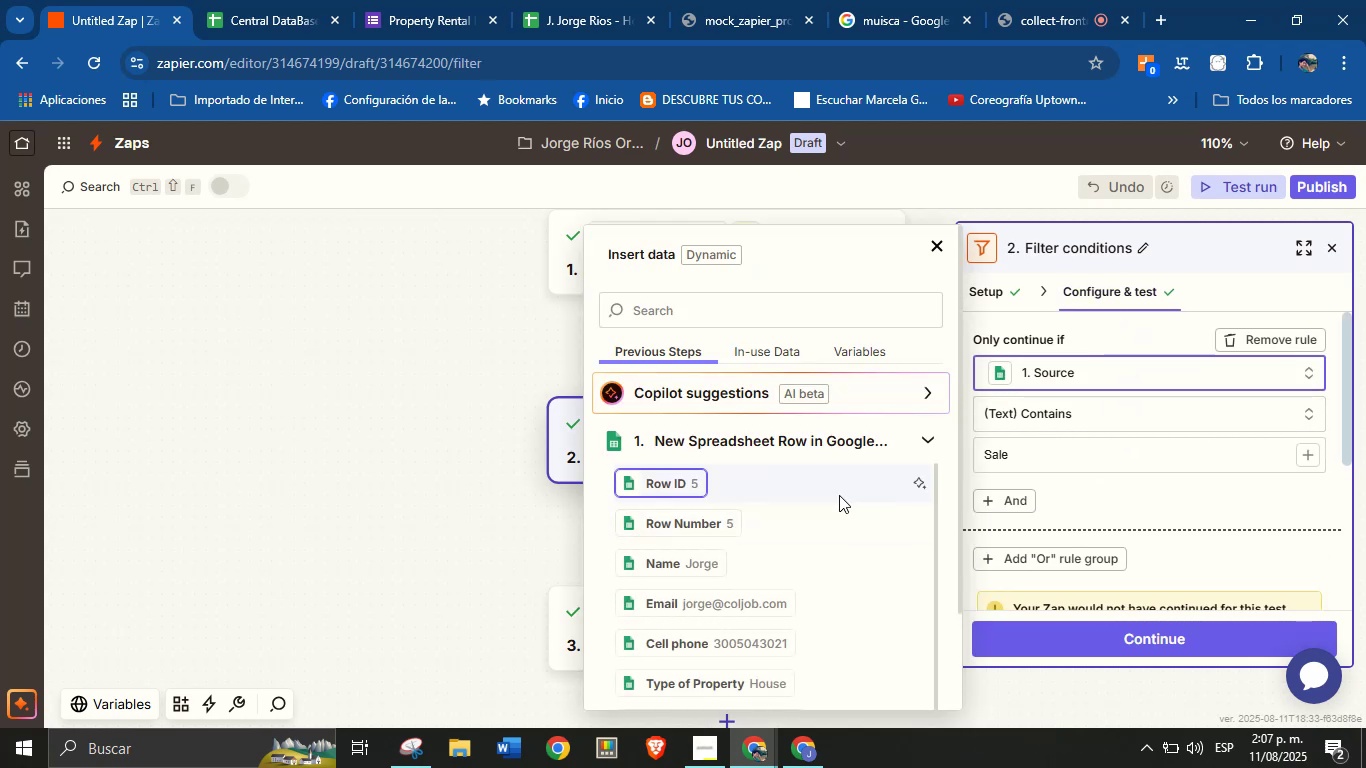 
scroll: coordinate [799, 603], scroll_direction: down, amount: 2.0
 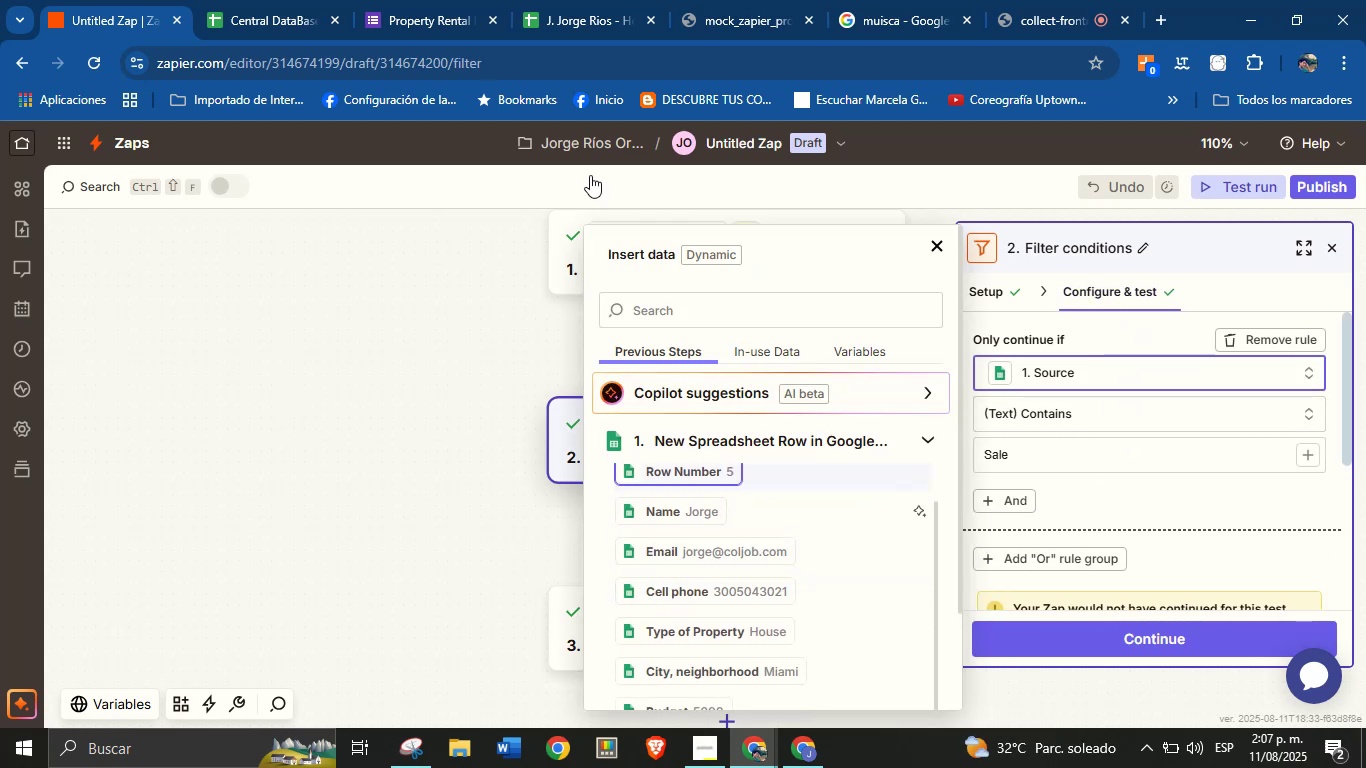 
left_click([277, 0])
 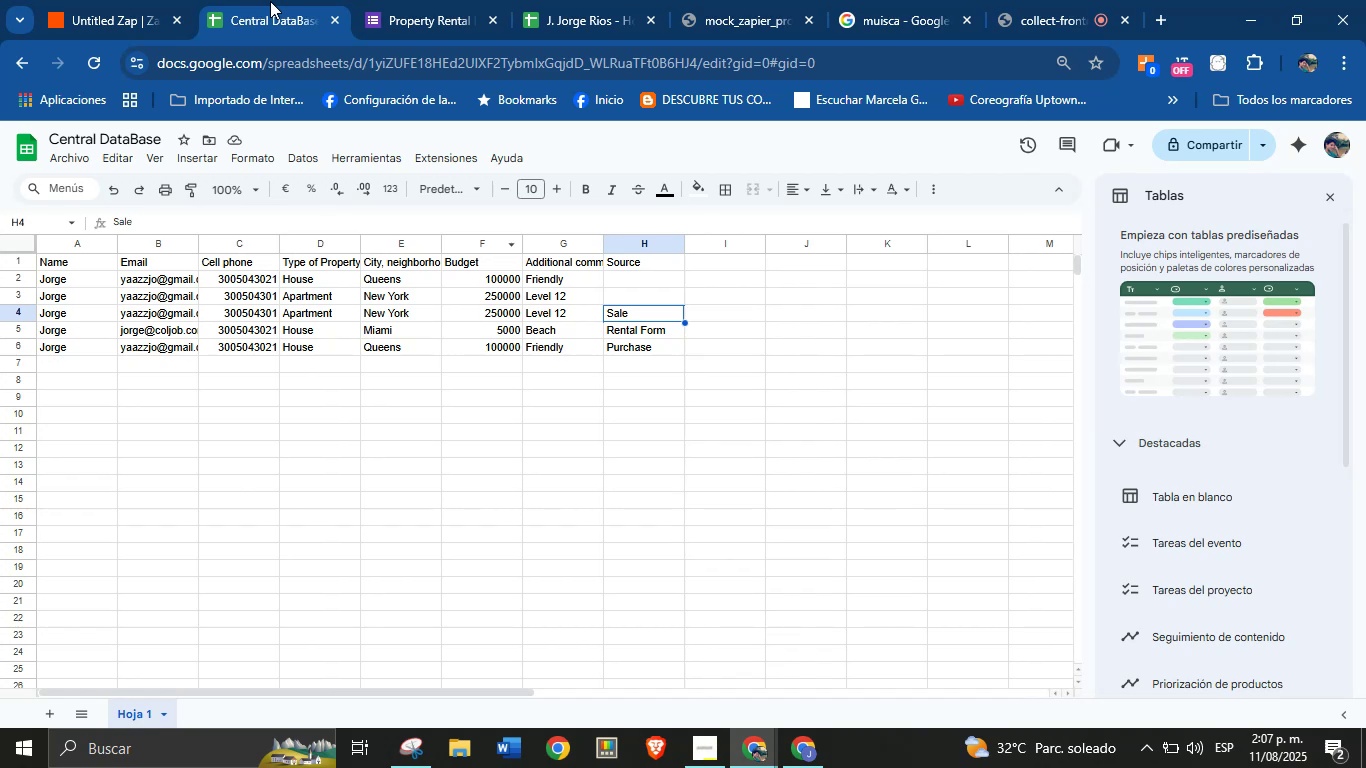 
left_click([145, 0])
 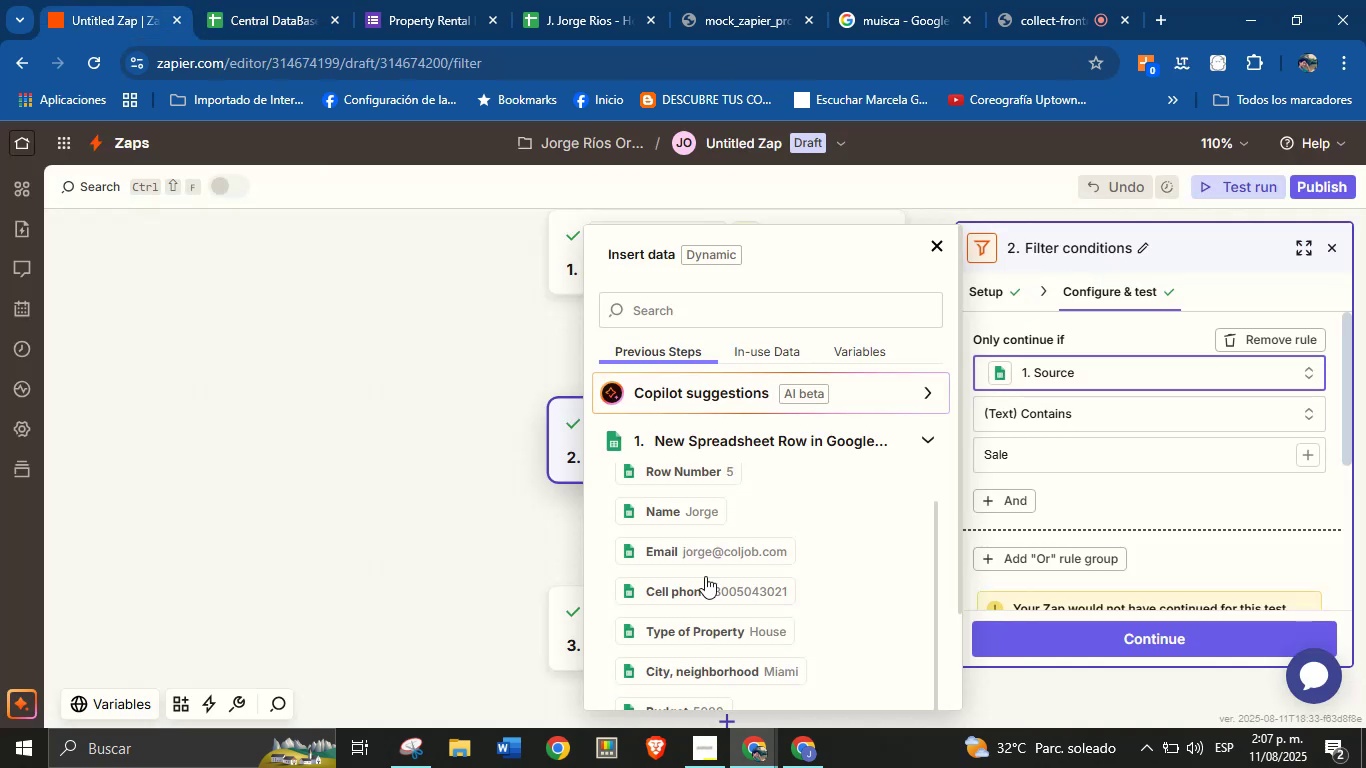 
scroll: coordinate [788, 540], scroll_direction: down, amount: 23.0
 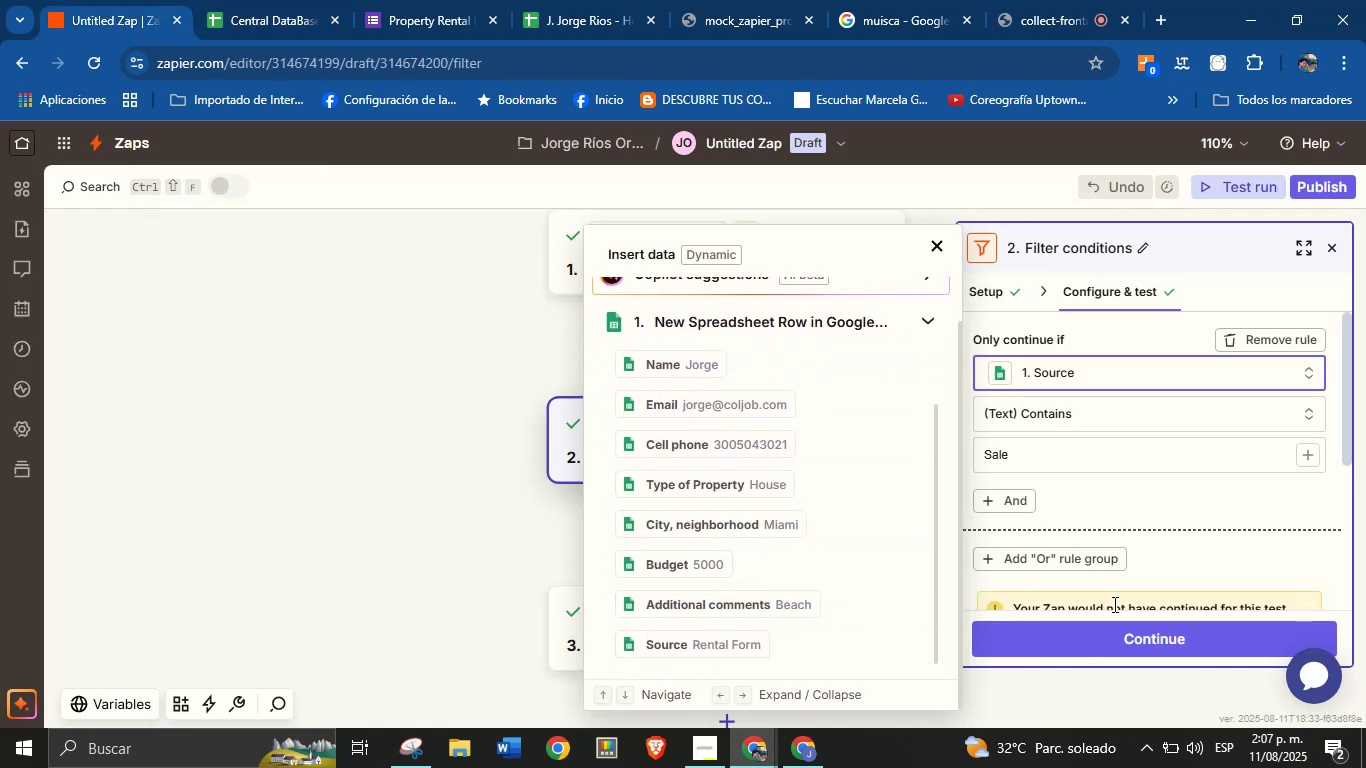 
left_click([1118, 637])
 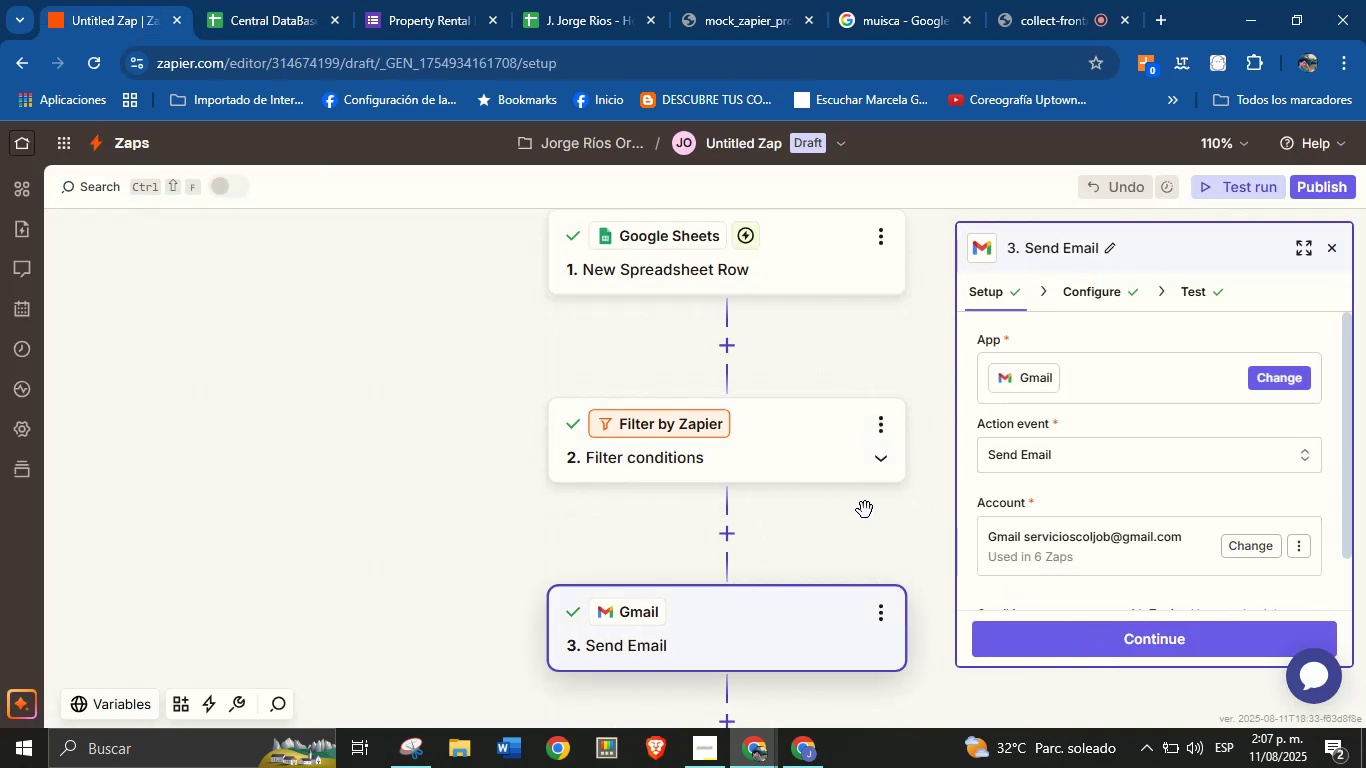 
scroll: coordinate [1135, 511], scroll_direction: up, amount: 2.0
 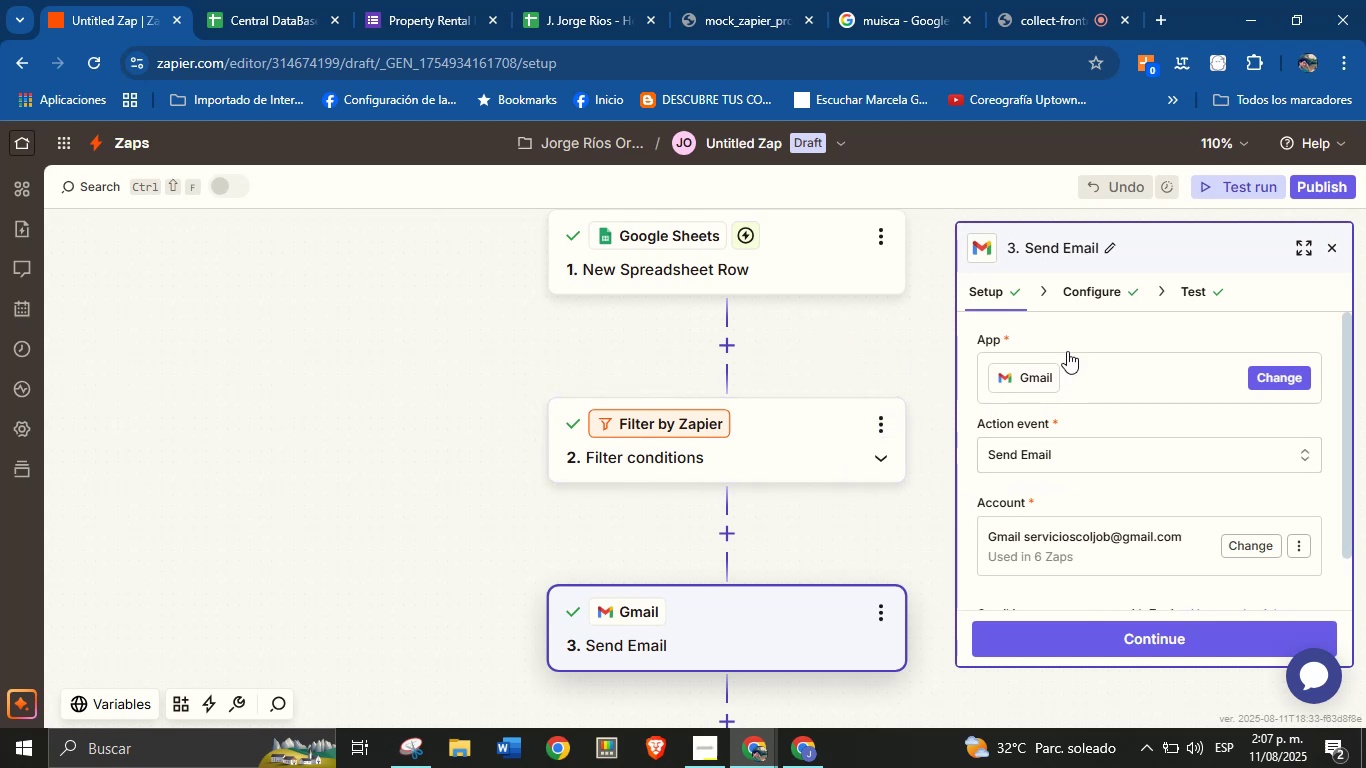 
wait(6.18)
 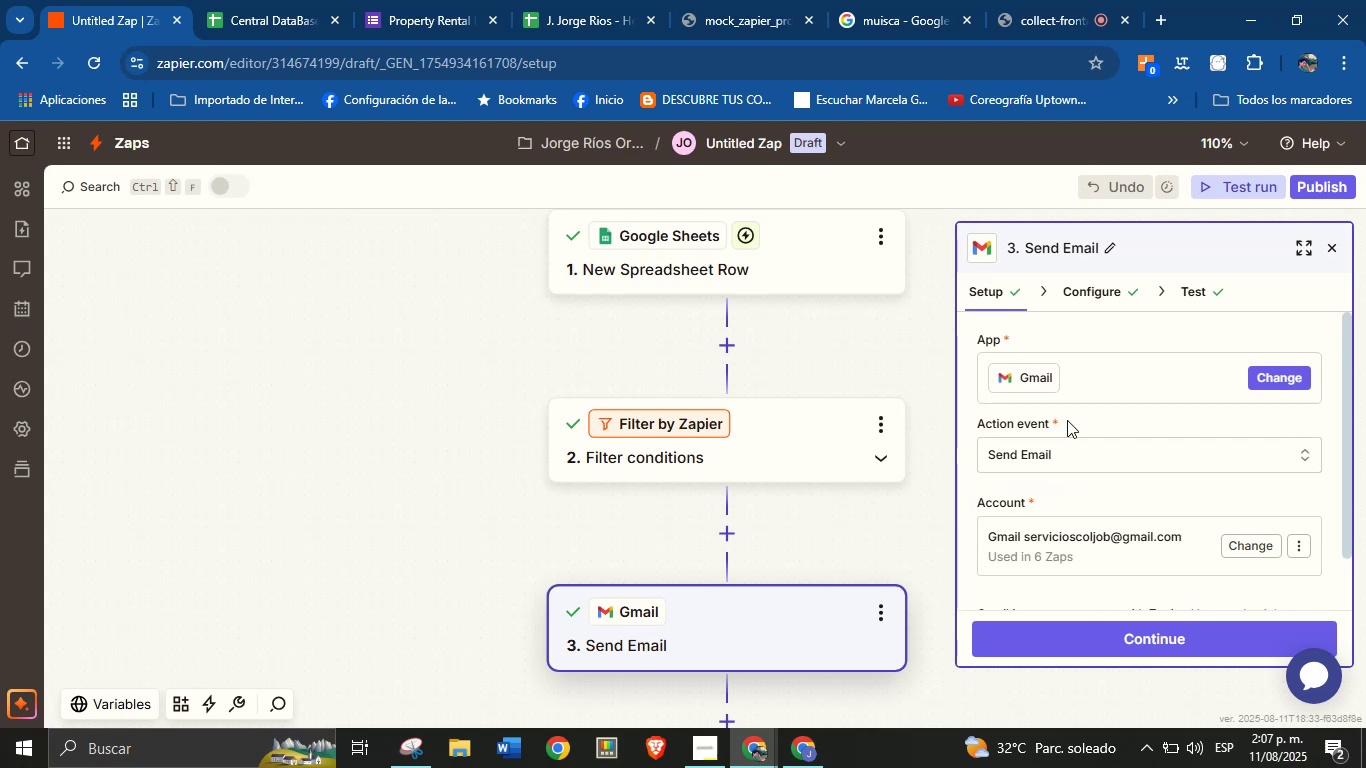 
left_click([260, 0])
 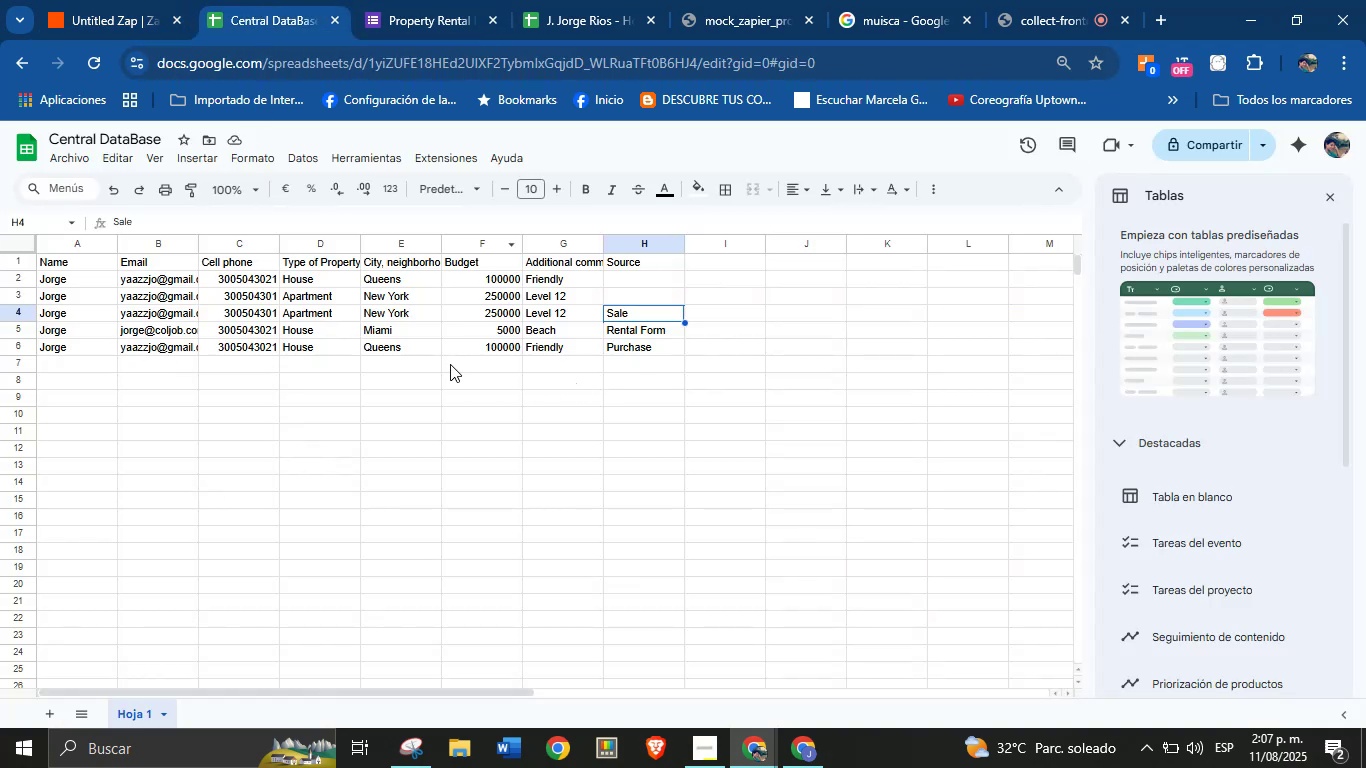 
left_click([640, 373])
 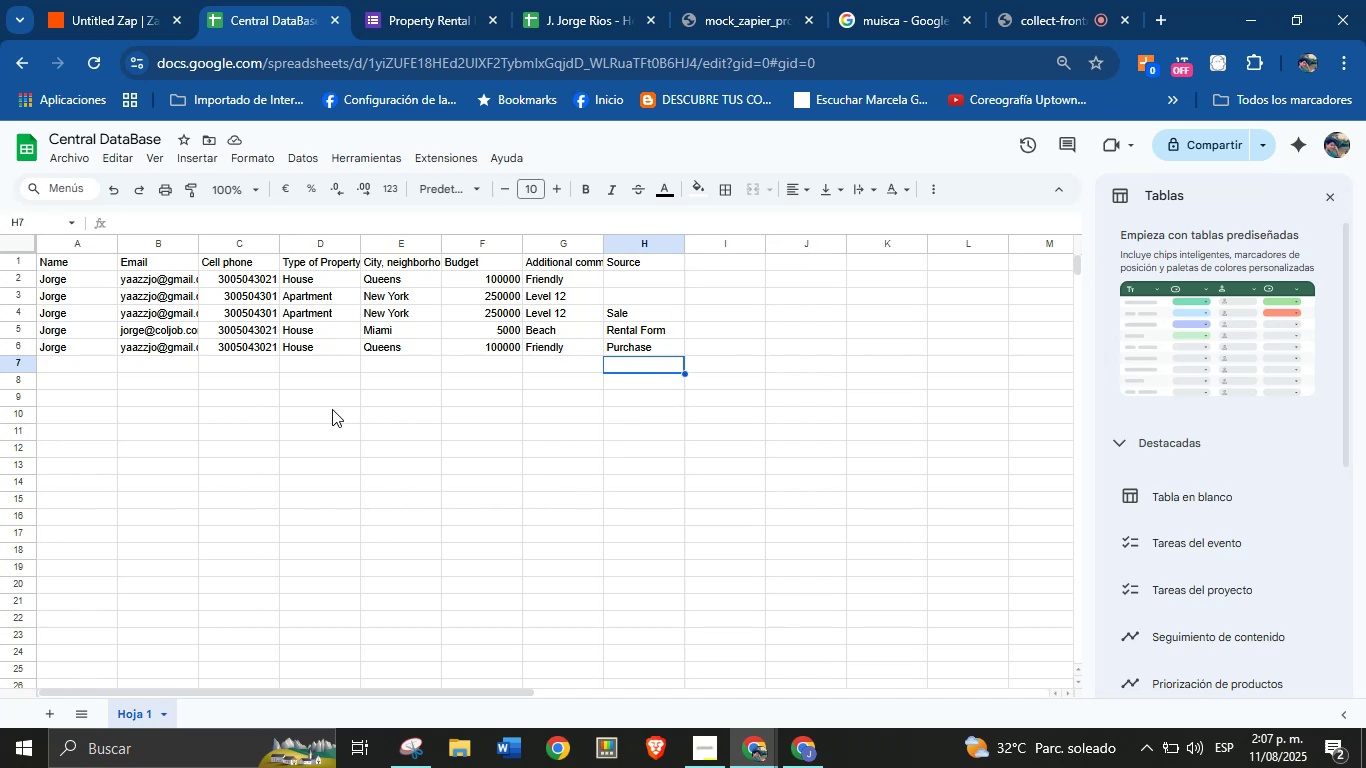 
left_click([141, 0])
 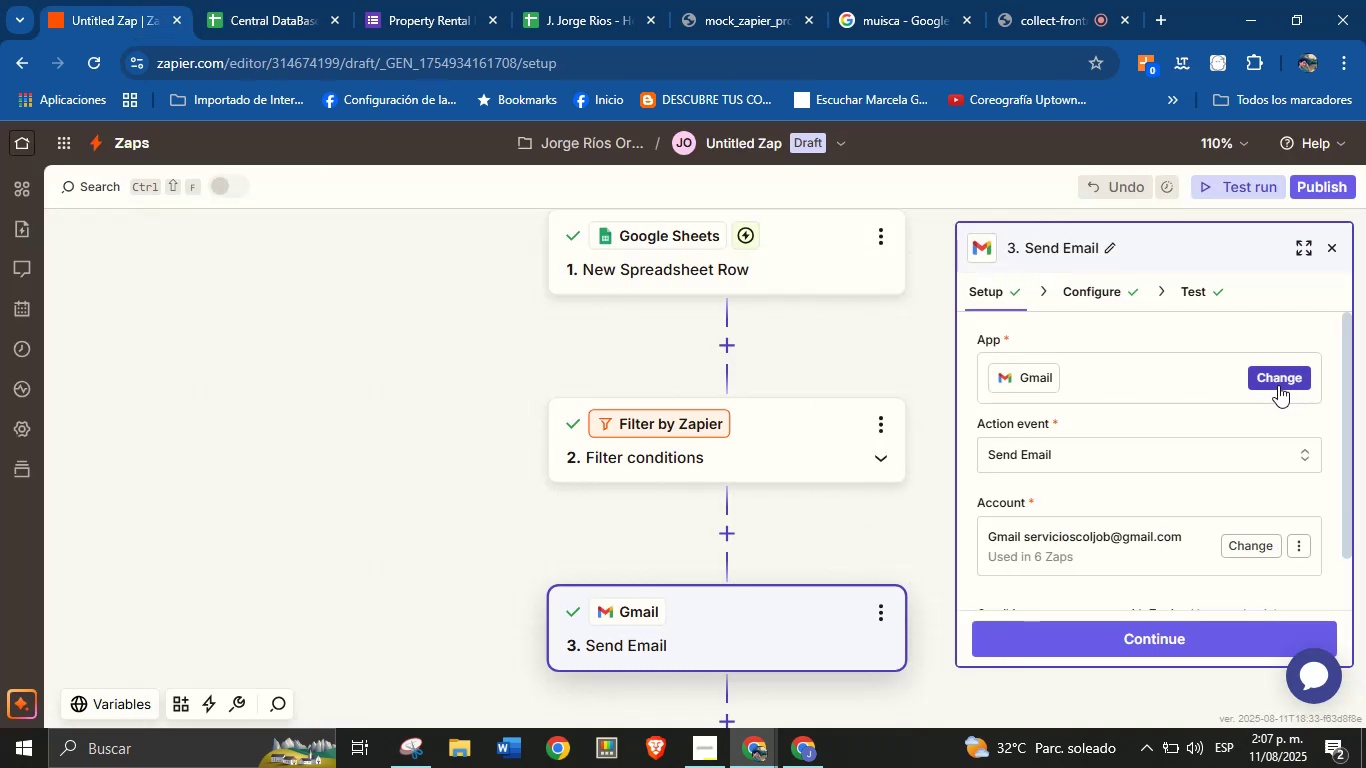 
left_click([1278, 385])
 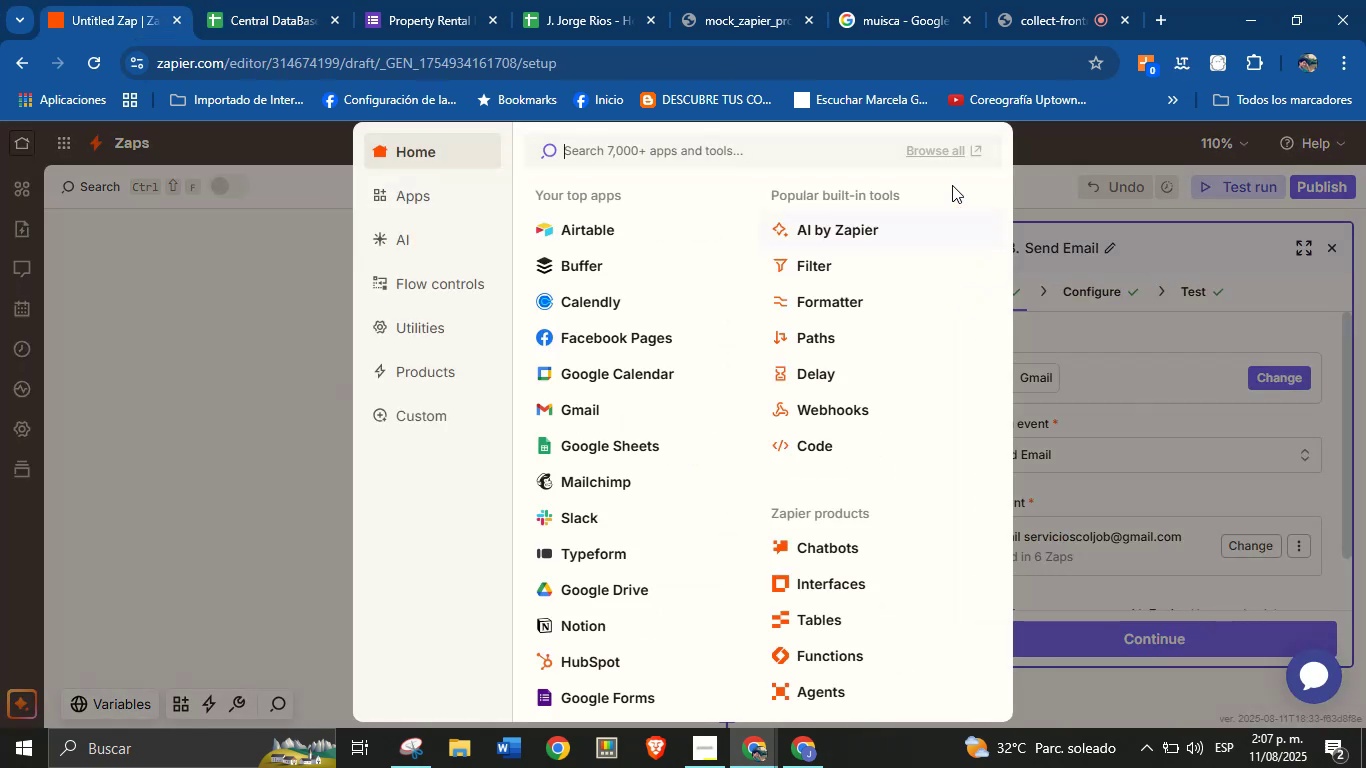 
left_click([1102, 268])
 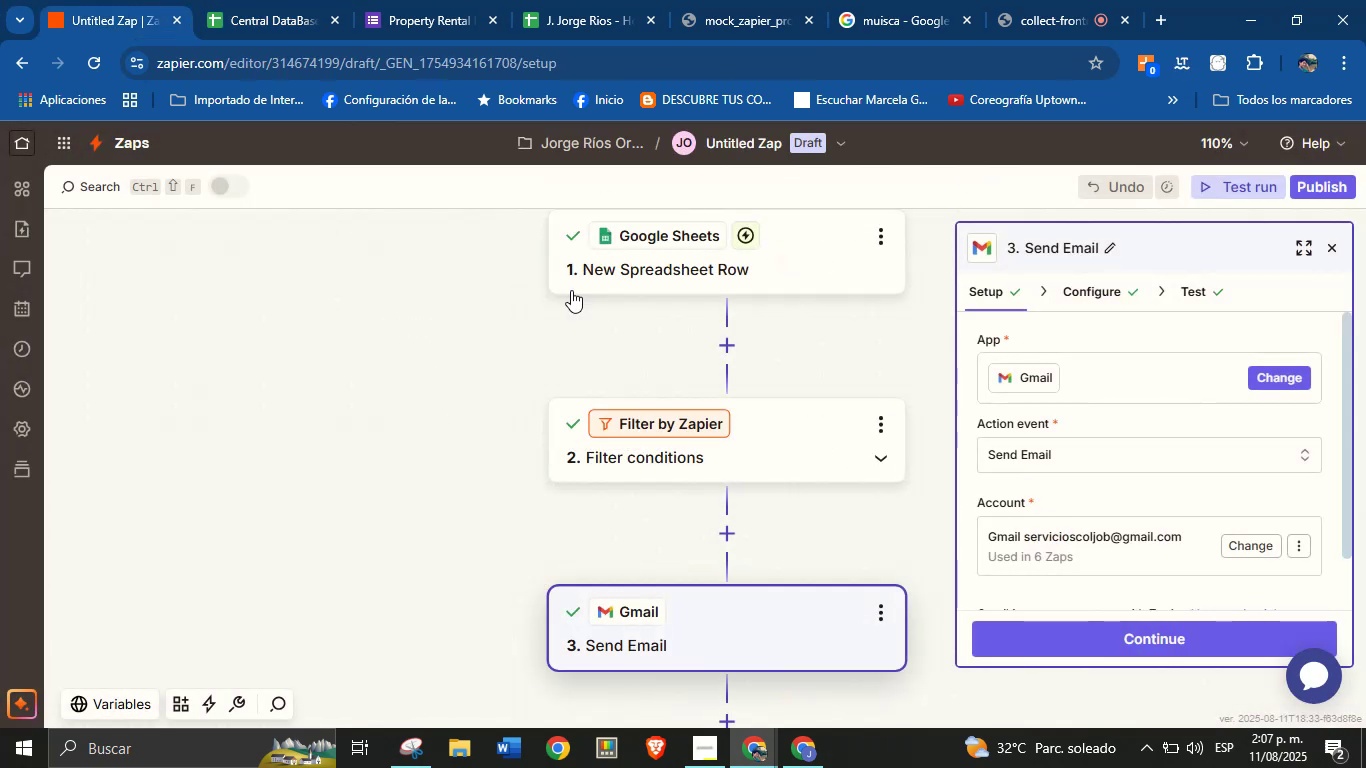 
left_click([776, 267])
 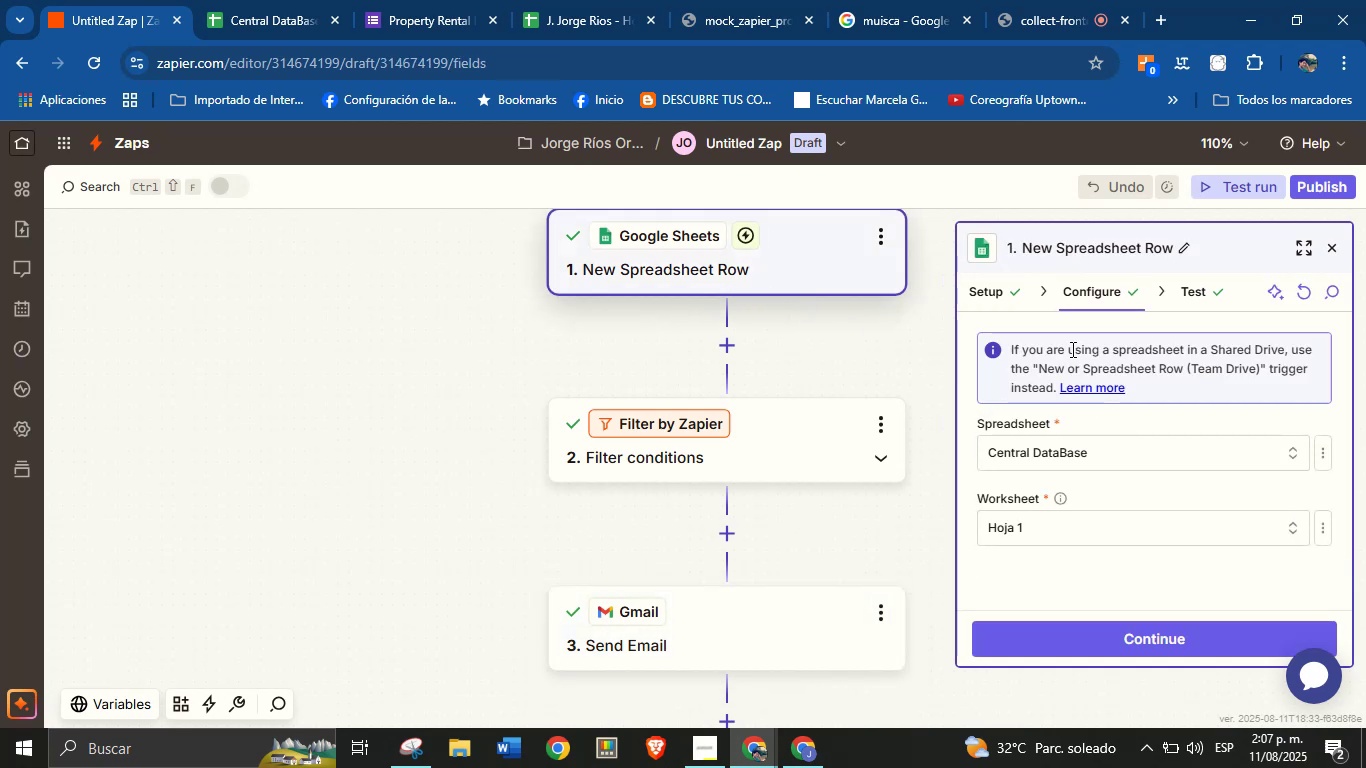 
left_click([991, 292])
 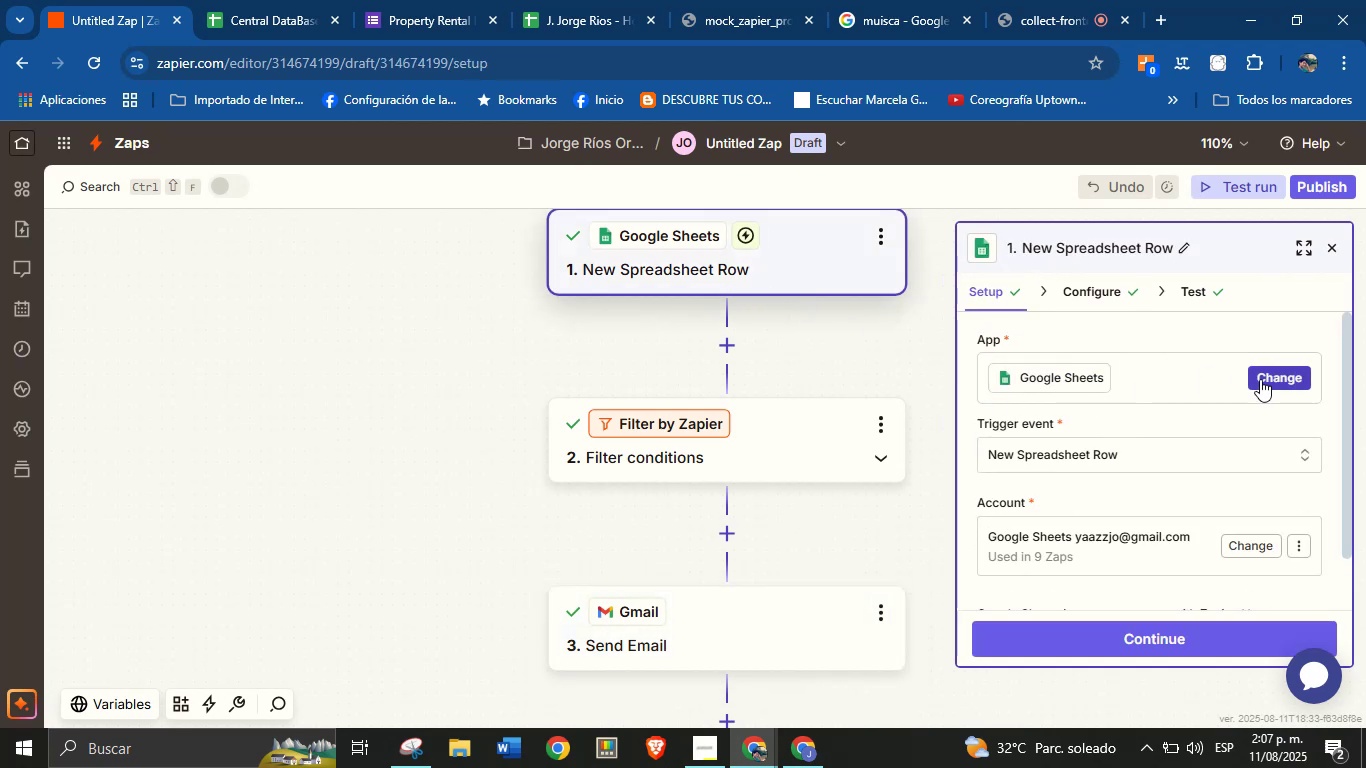 
left_click([1023, 368])
 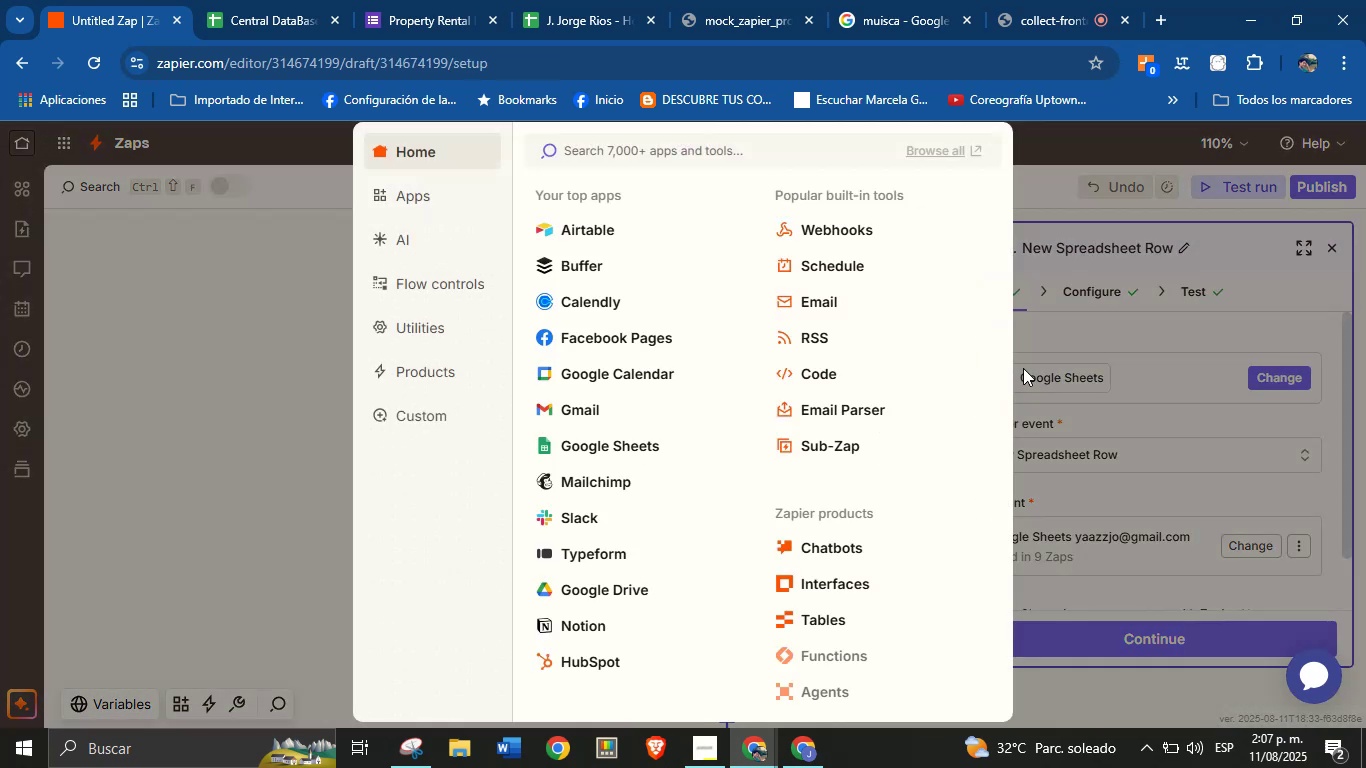 
left_click([1056, 357])
 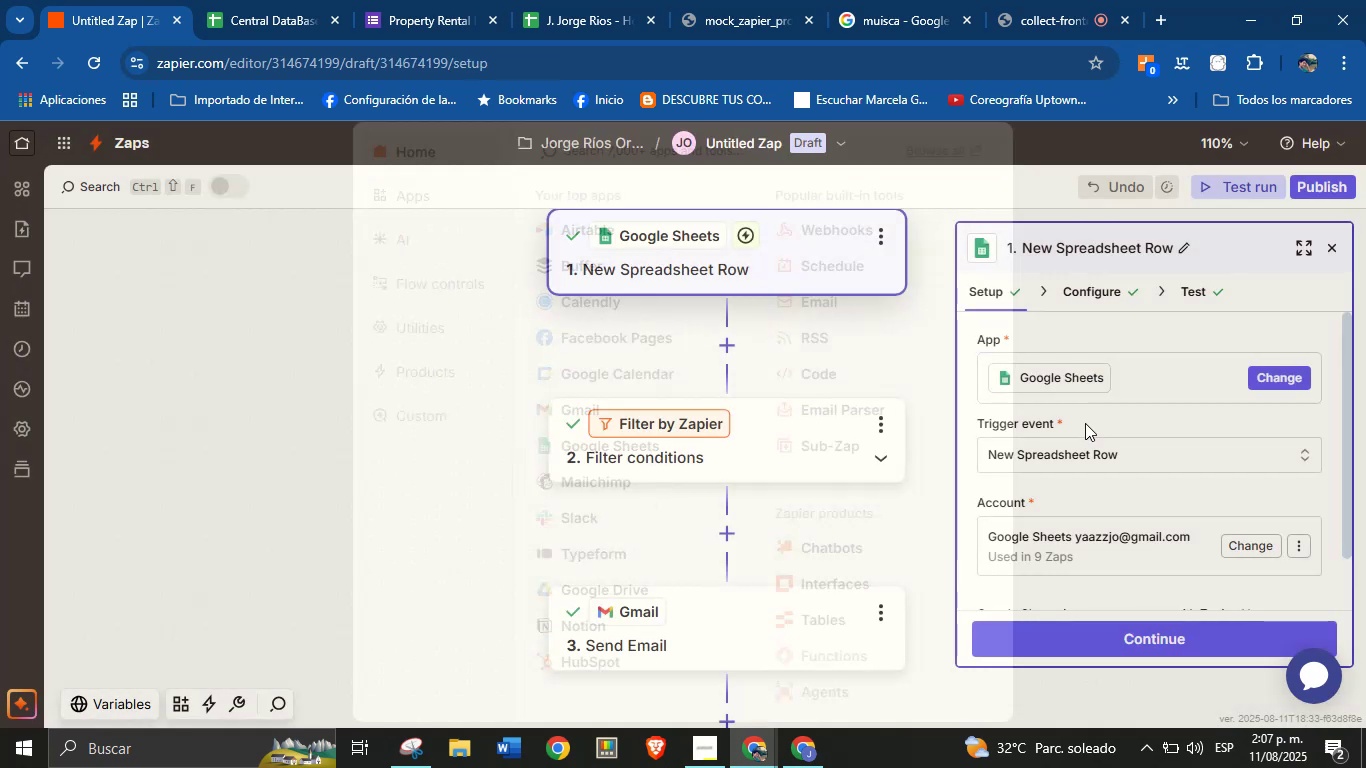 
scroll: coordinate [1092, 501], scroll_direction: down, amount: 4.0
 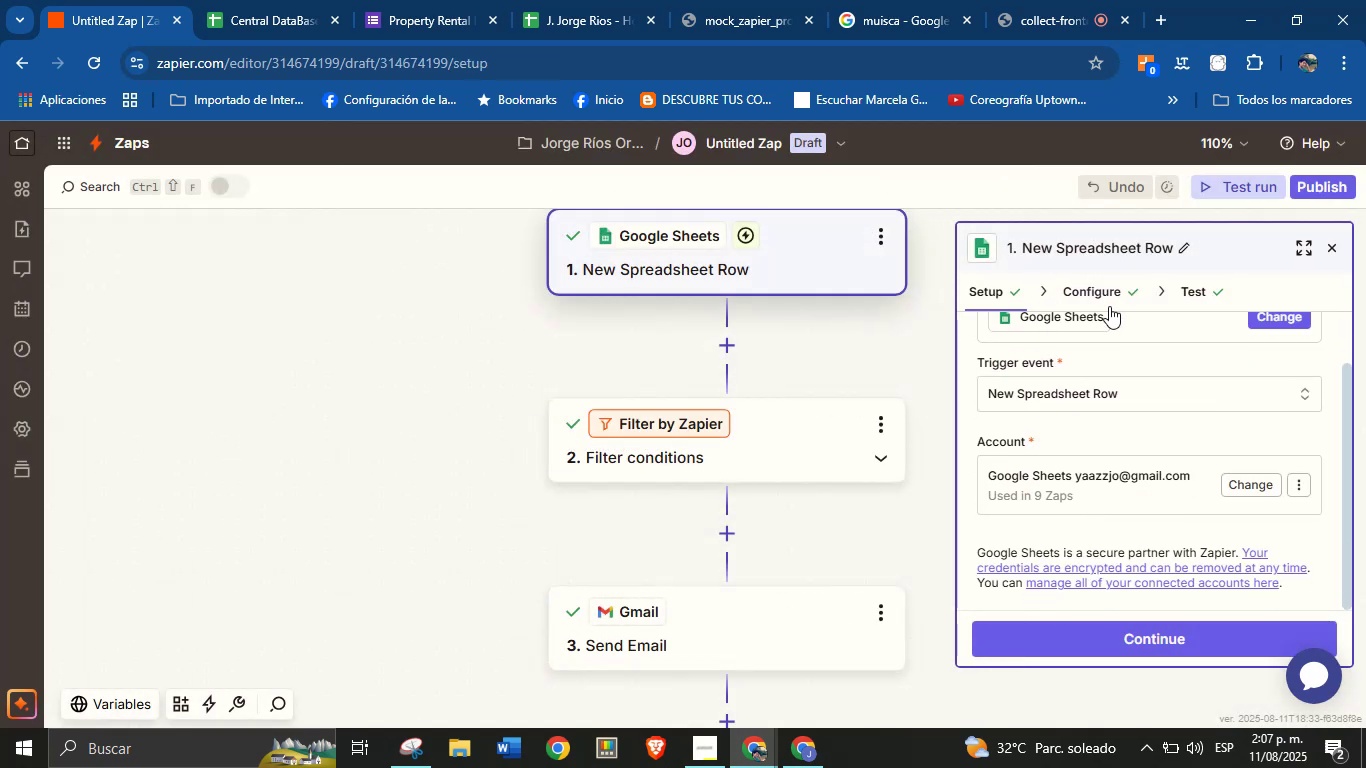 
left_click([1116, 293])
 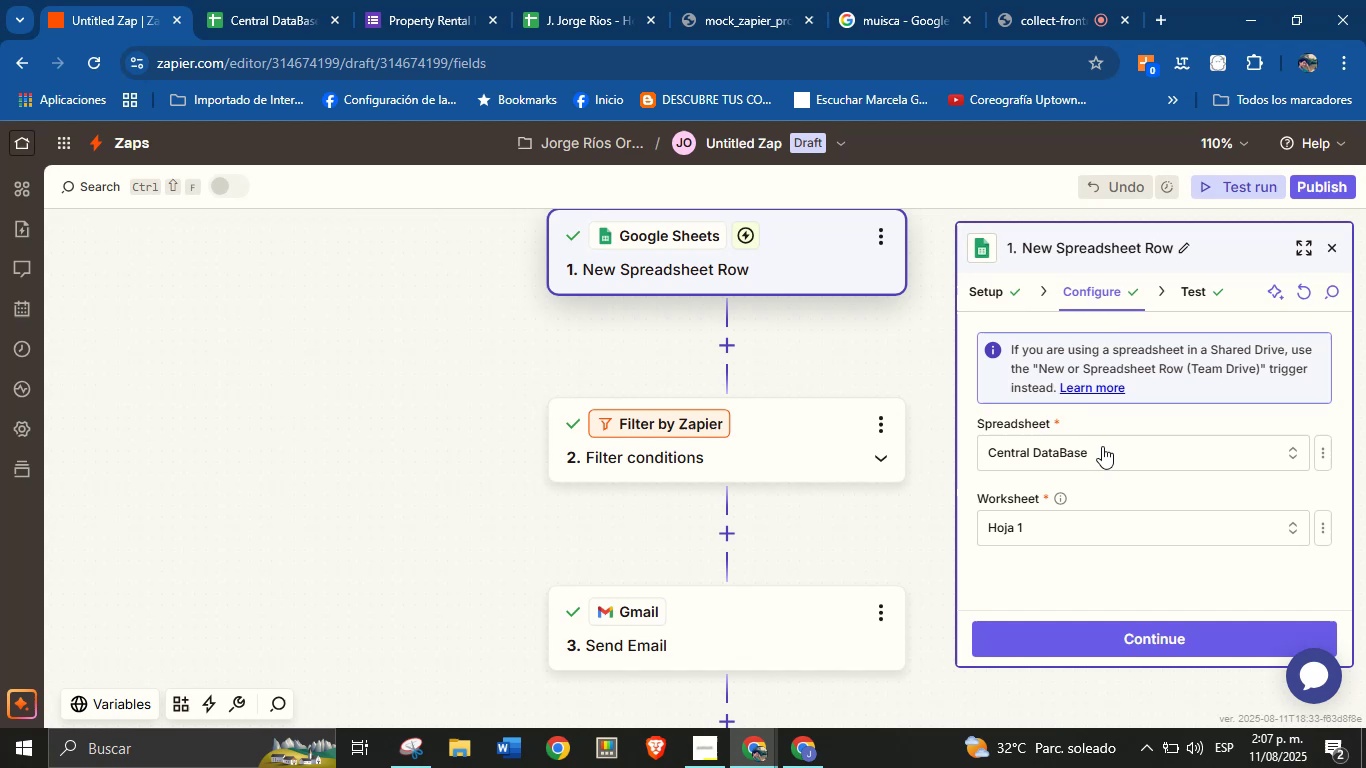 
left_click([1102, 448])
 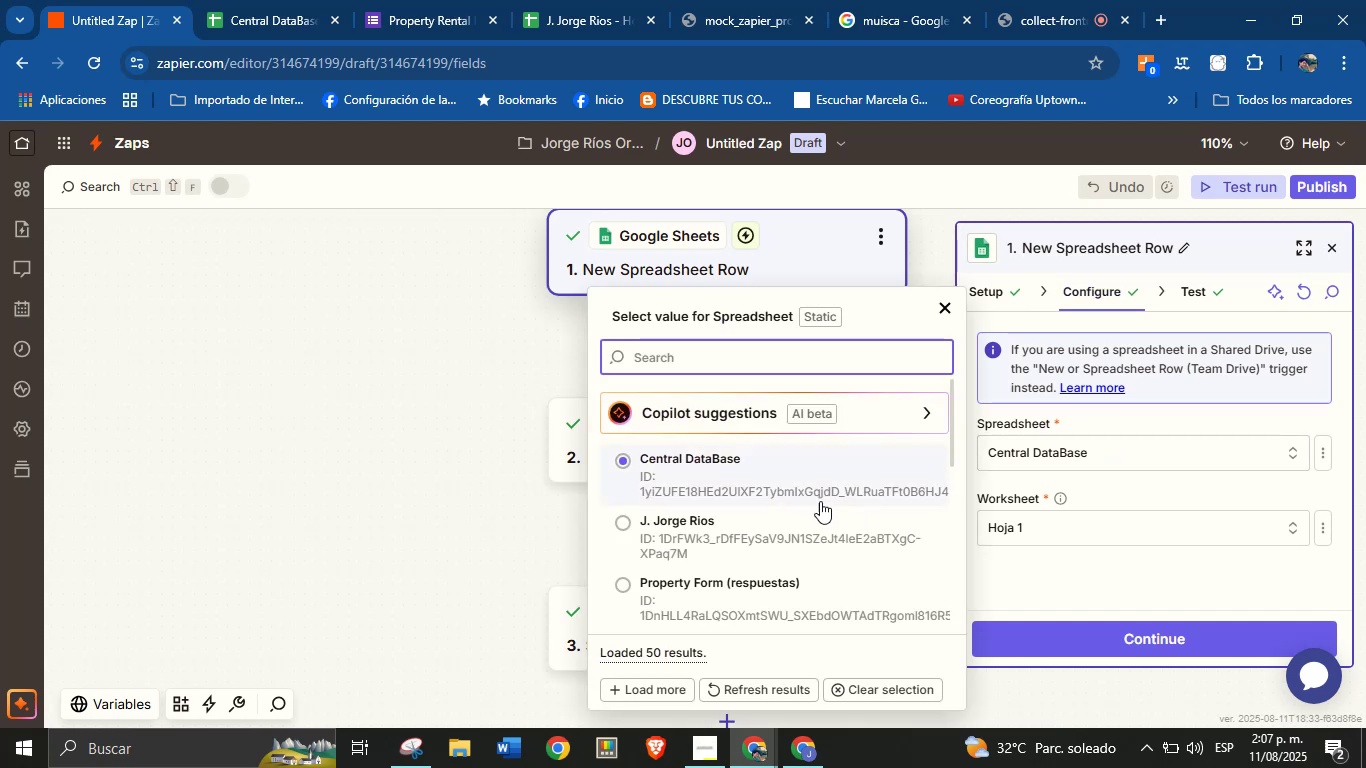 
scroll: coordinate [787, 556], scroll_direction: down, amount: 2.0
 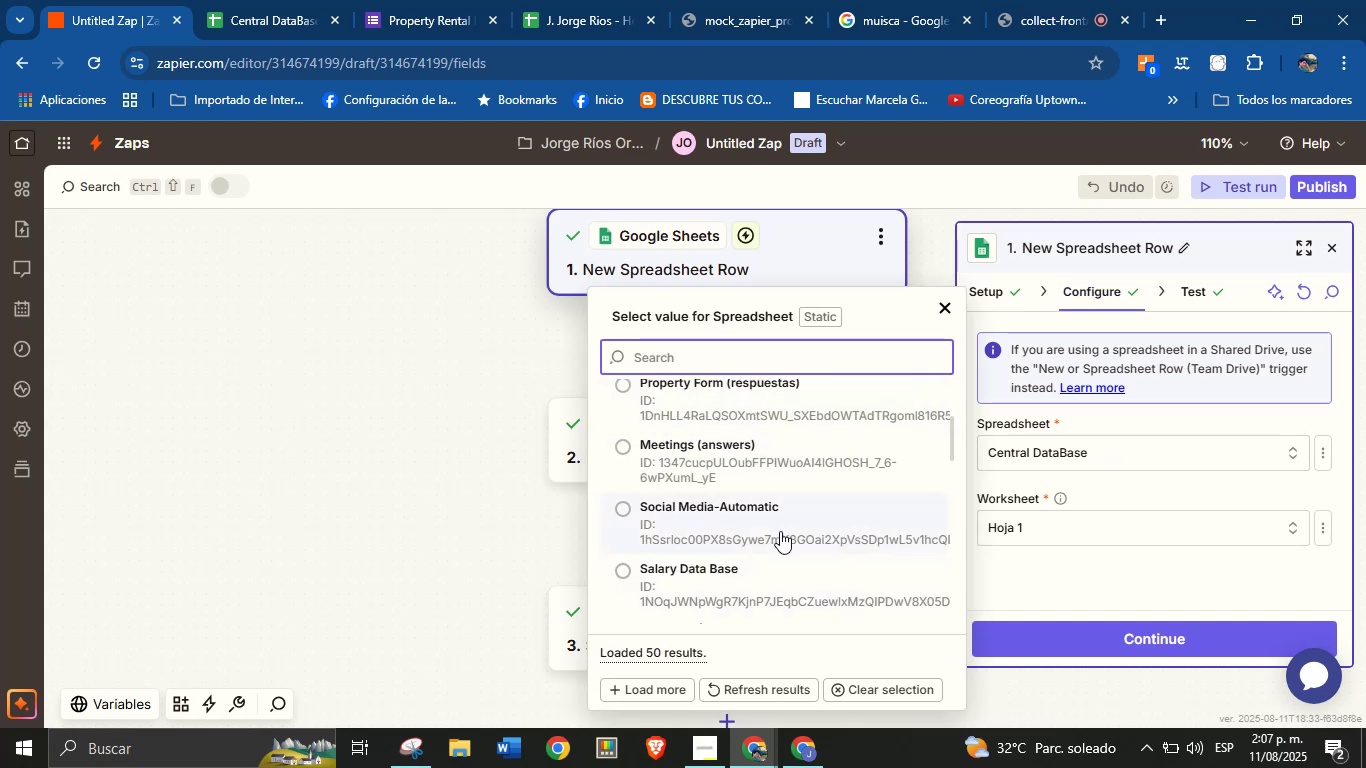 
scroll: coordinate [780, 529], scroll_direction: up, amount: 5.0
 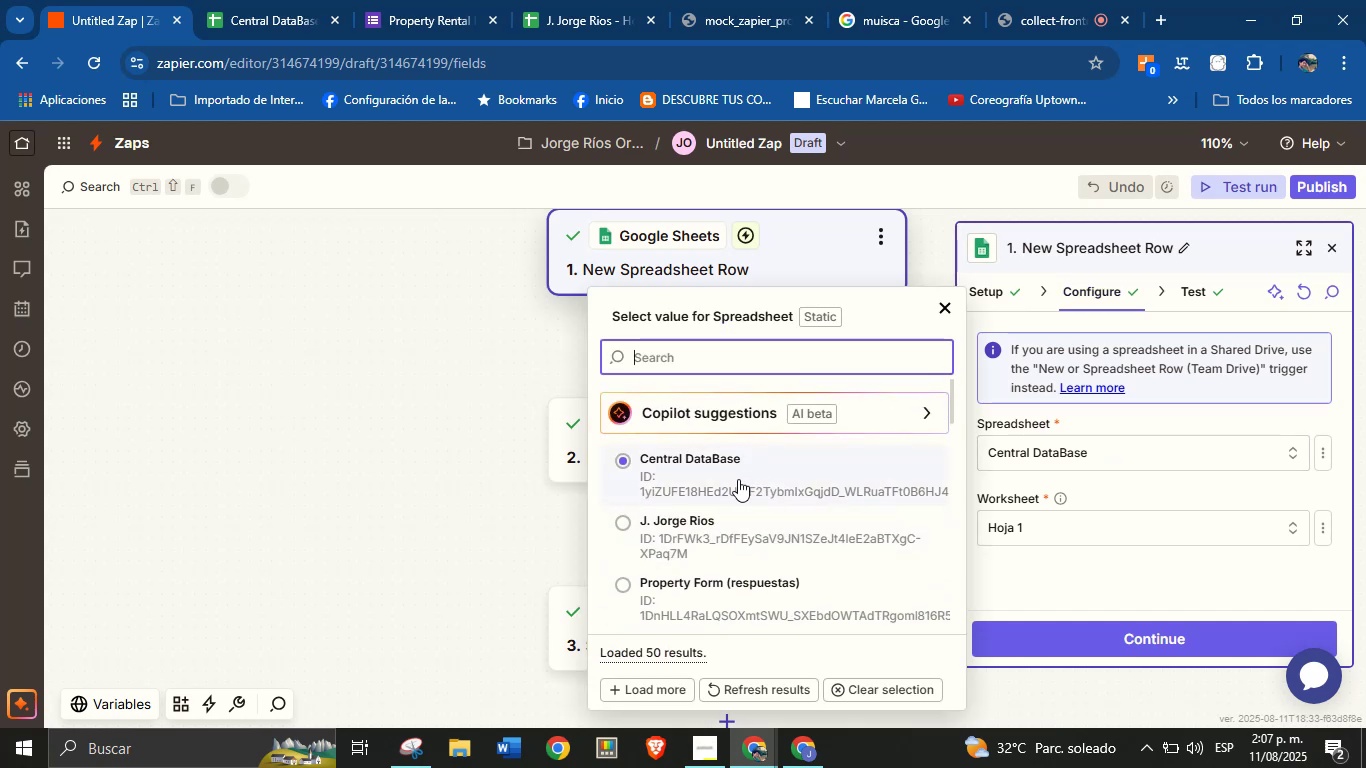 
left_click([738, 480])
 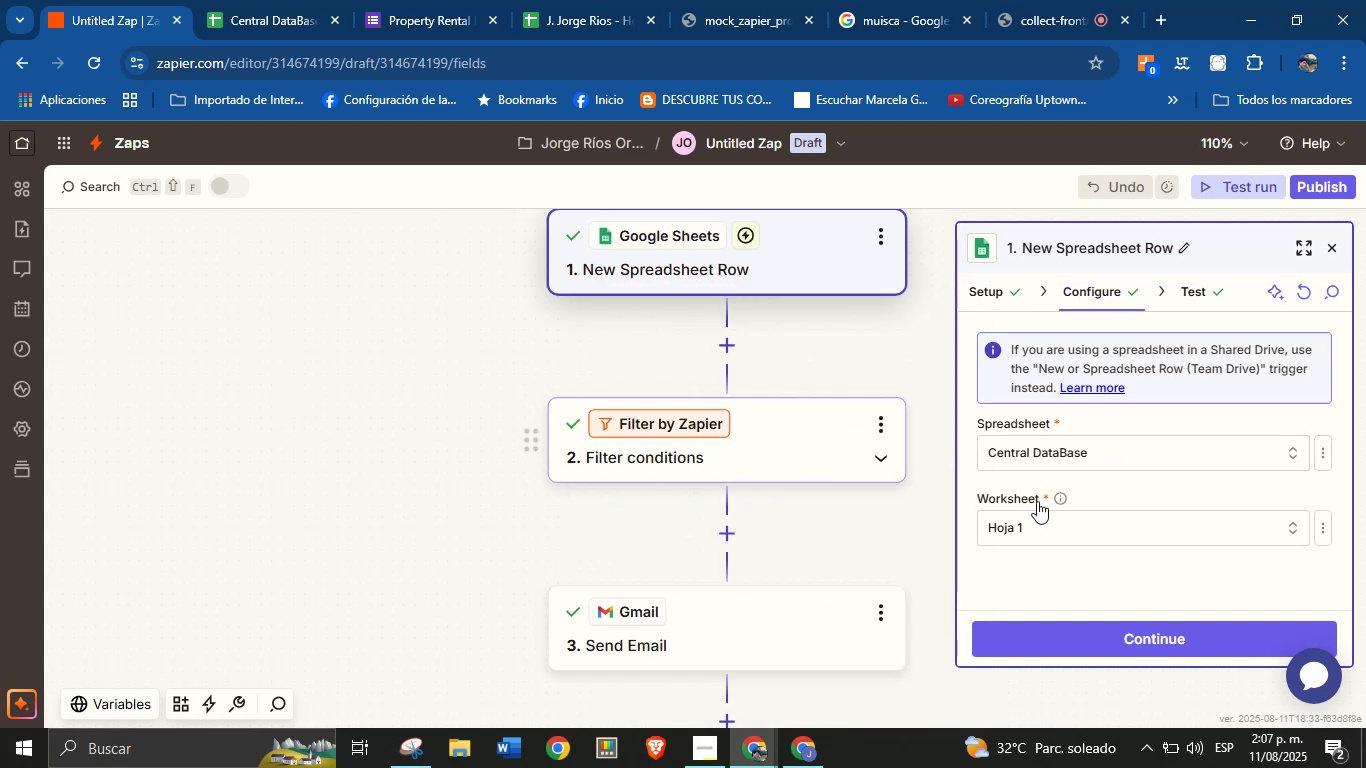 
left_click([1036, 522])
 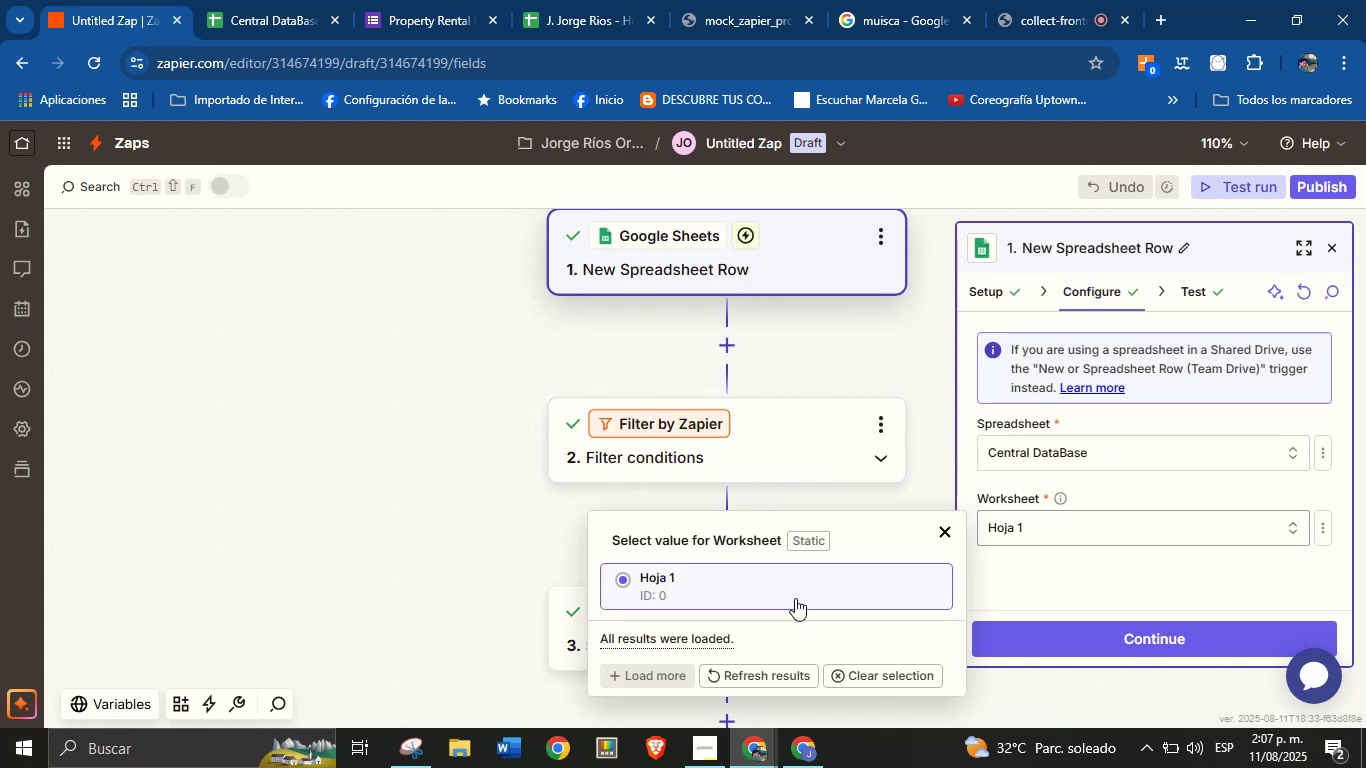 
scroll: coordinate [788, 609], scroll_direction: down, amount: 2.0
 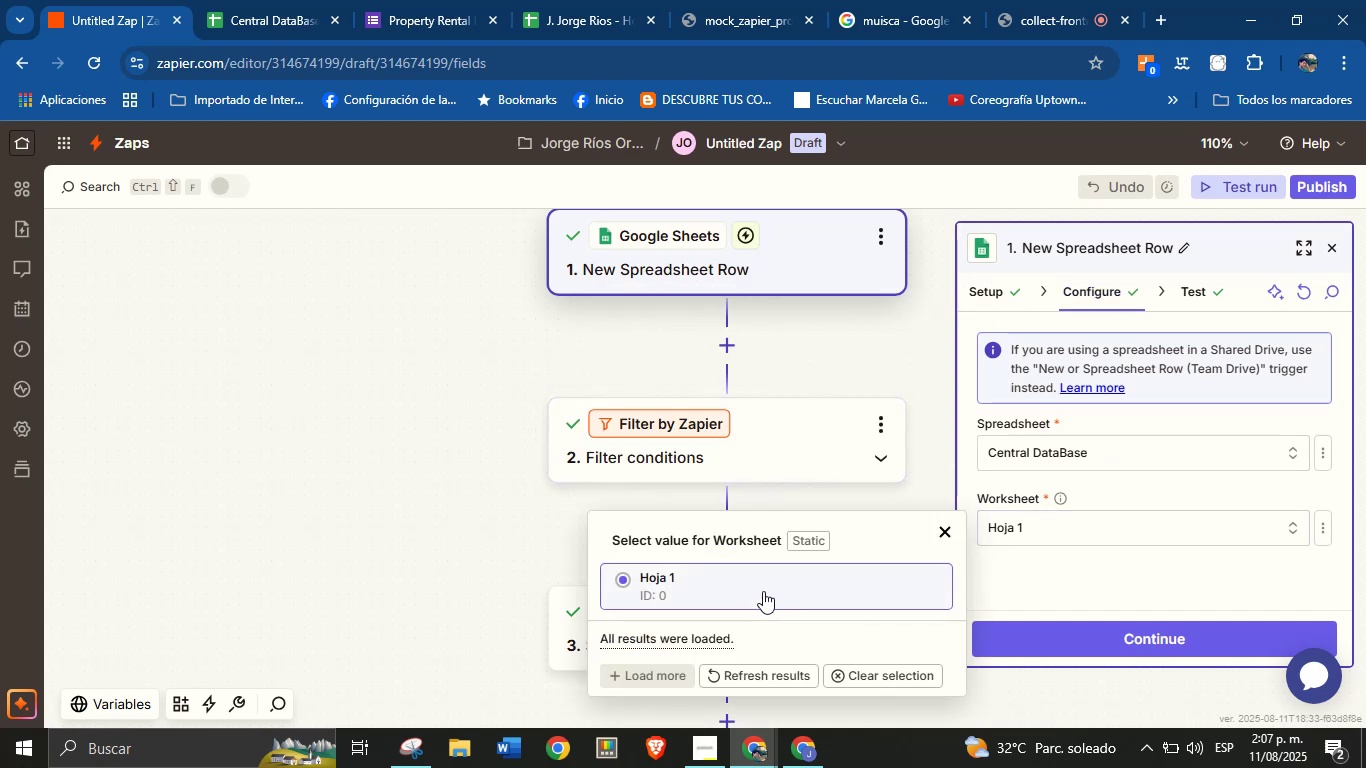 
left_click([763, 580])
 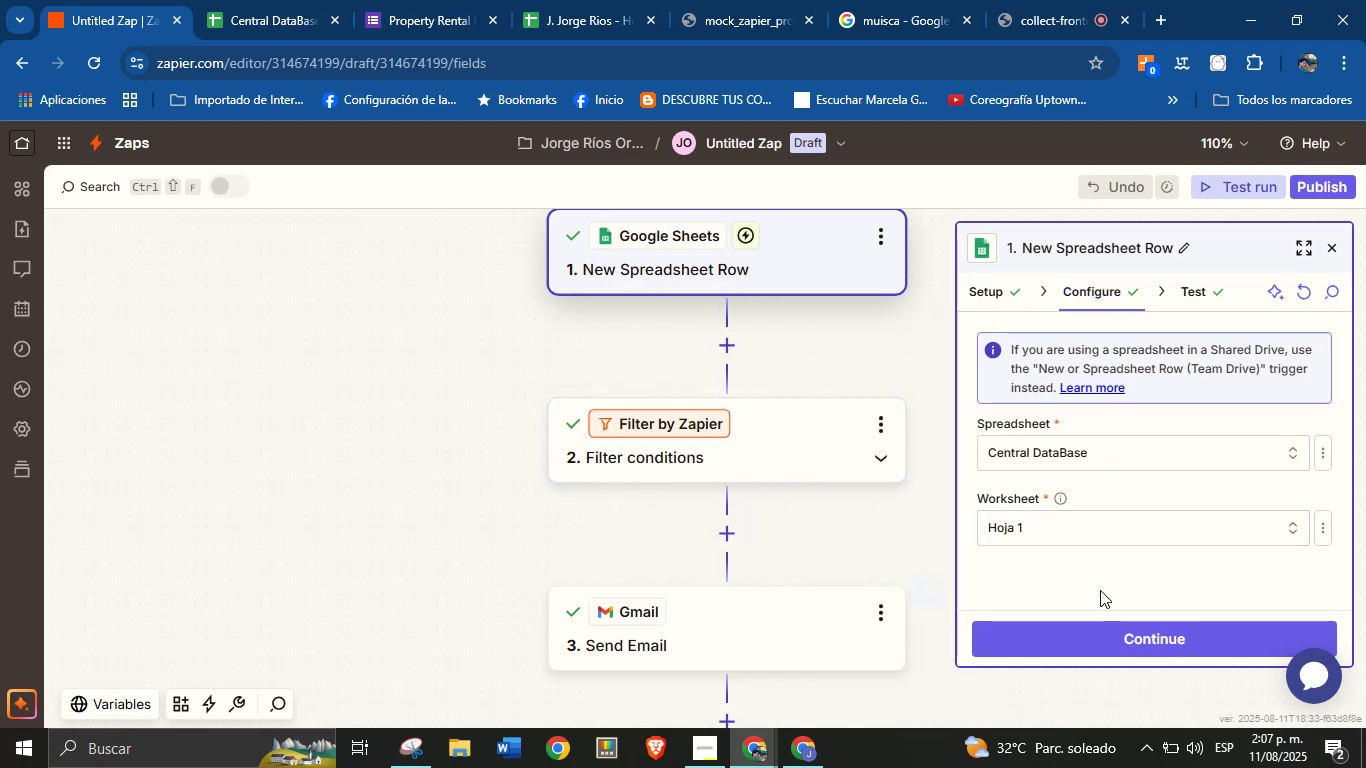 
left_click([1097, 641])
 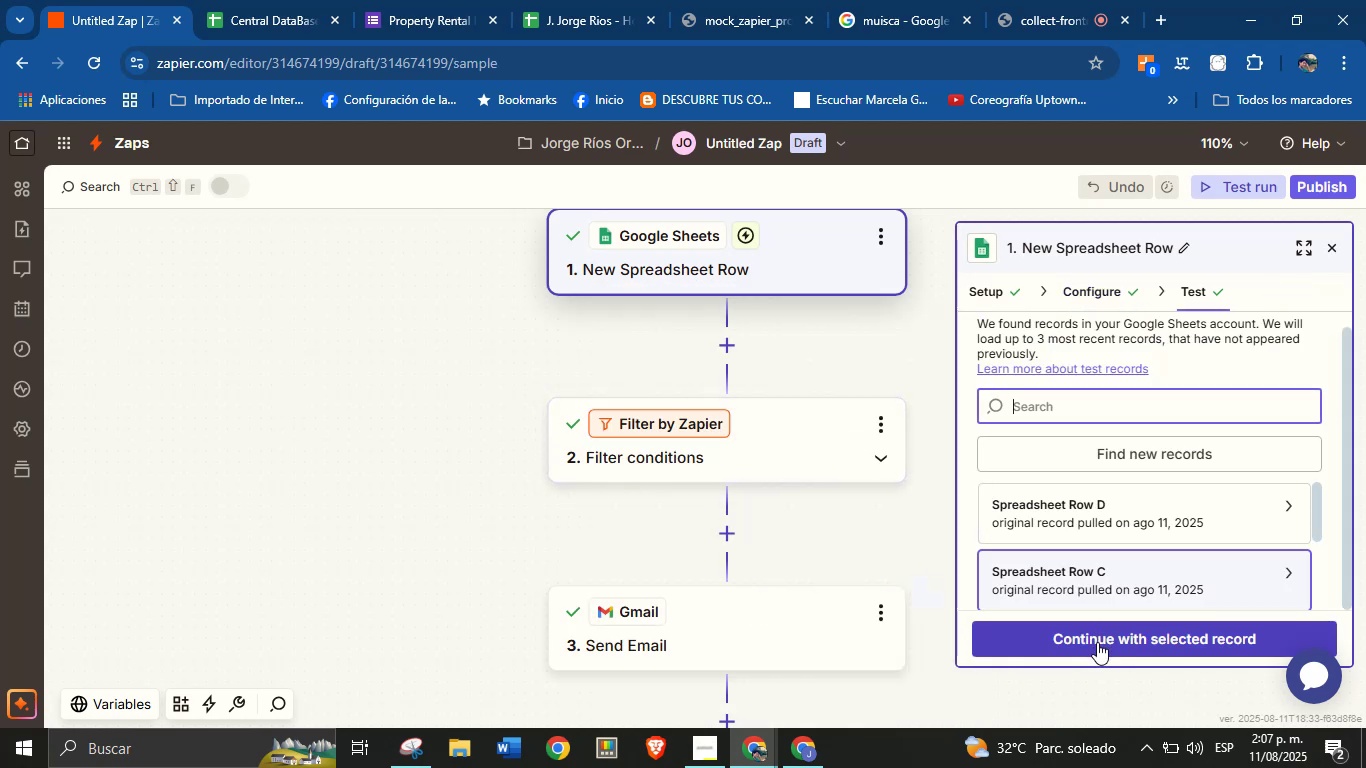 
left_click([1107, 497])
 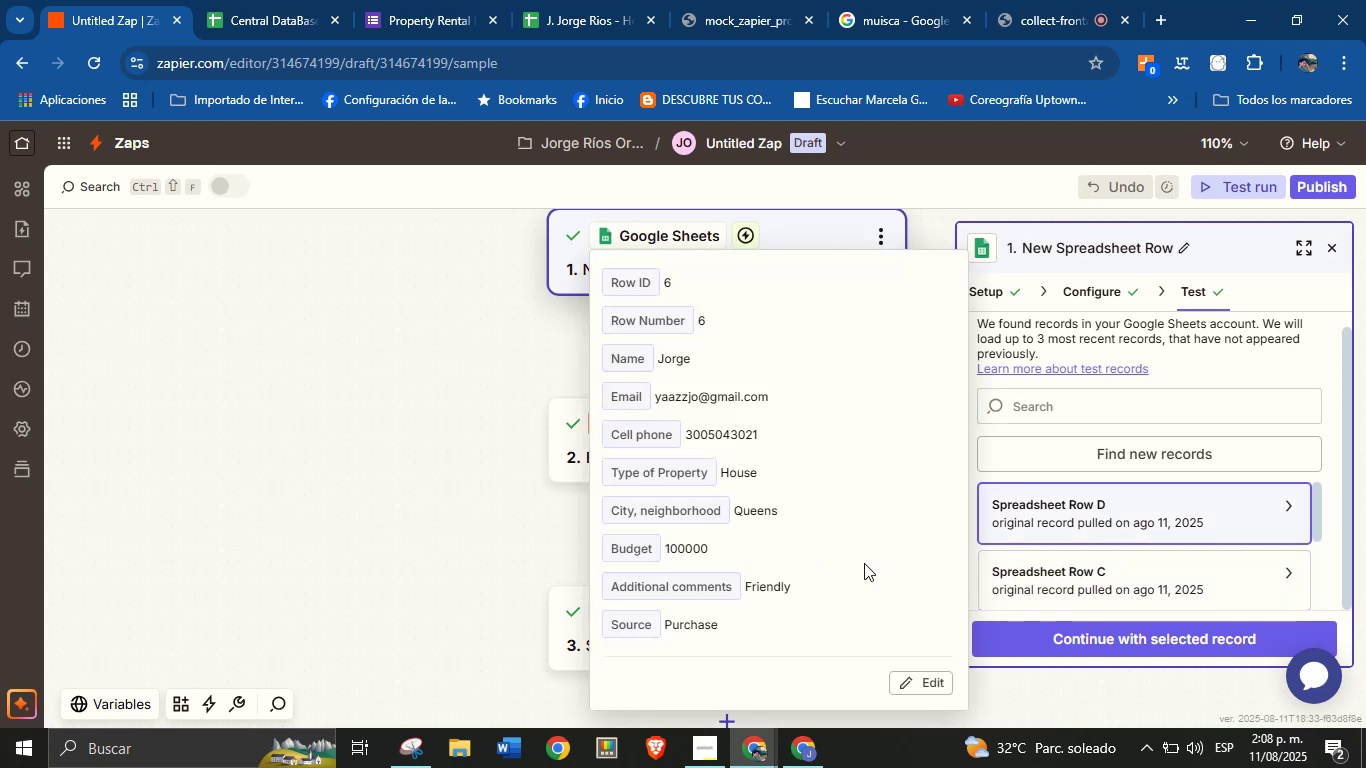 
scroll: coordinate [742, 481], scroll_direction: down, amount: 2.0
 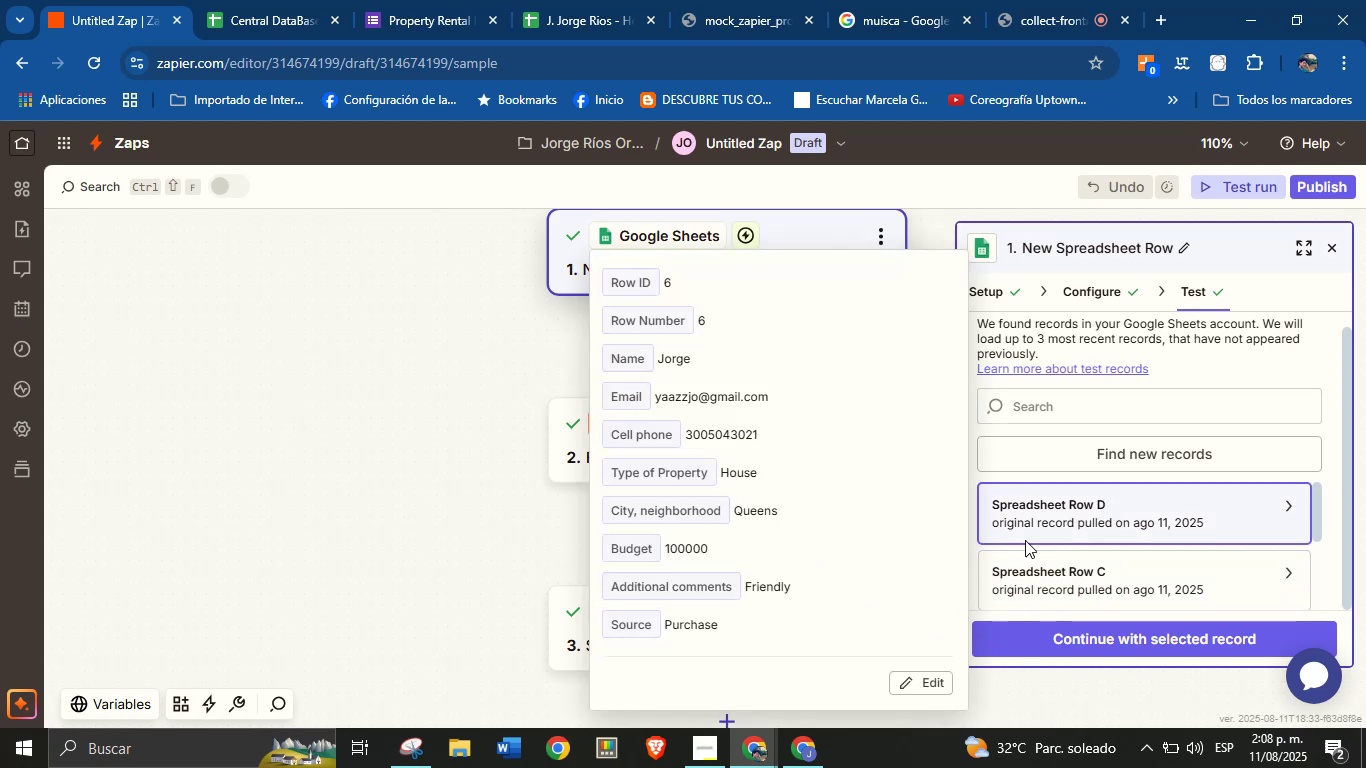 
left_click([1096, 574])
 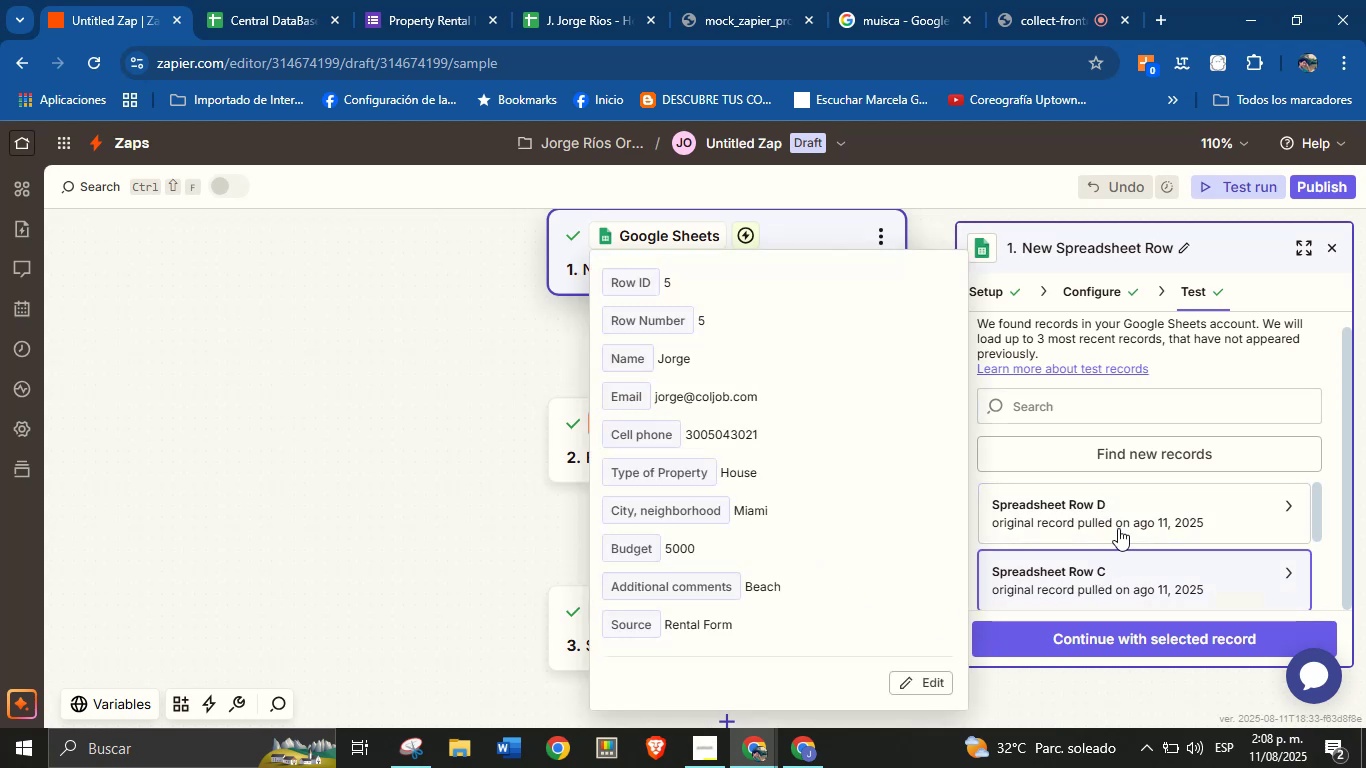 
scroll: coordinate [1126, 509], scroll_direction: down, amount: 1.0
 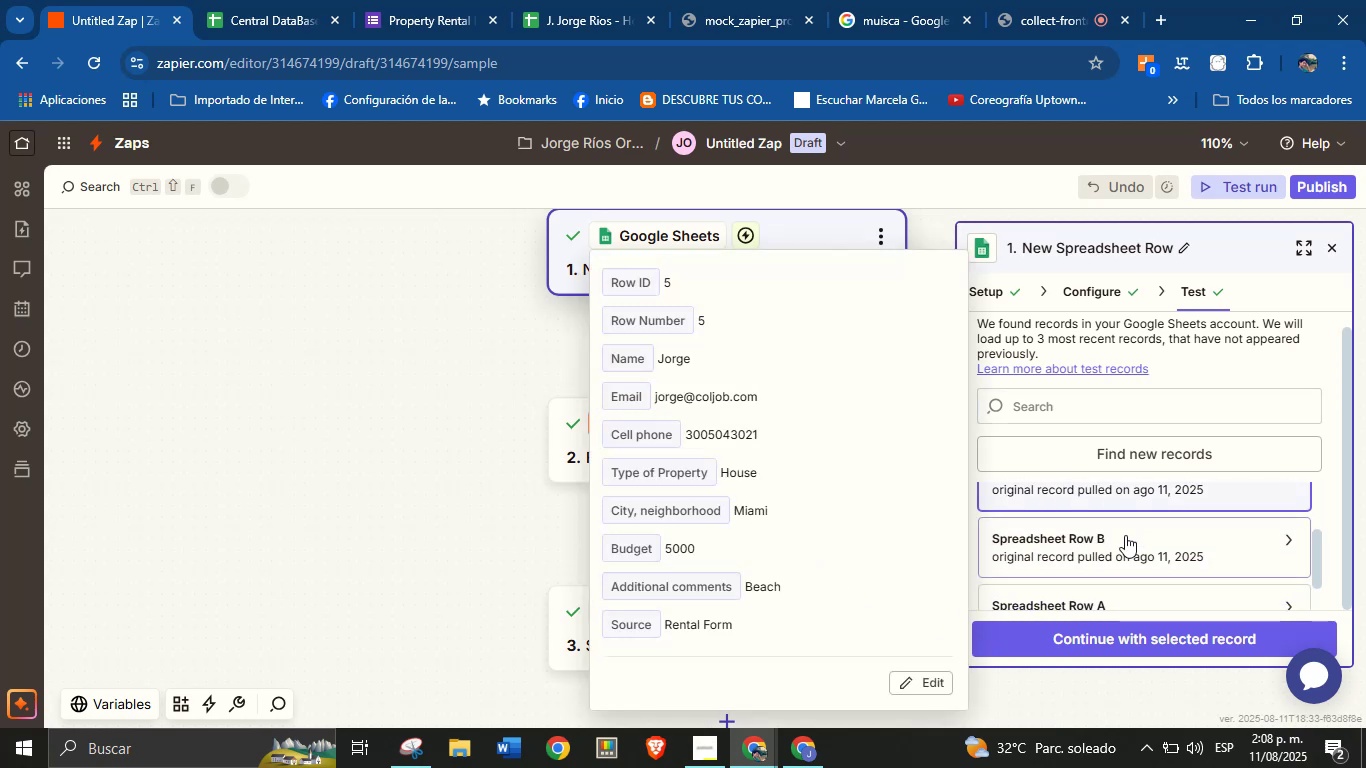 
left_click([1124, 541])
 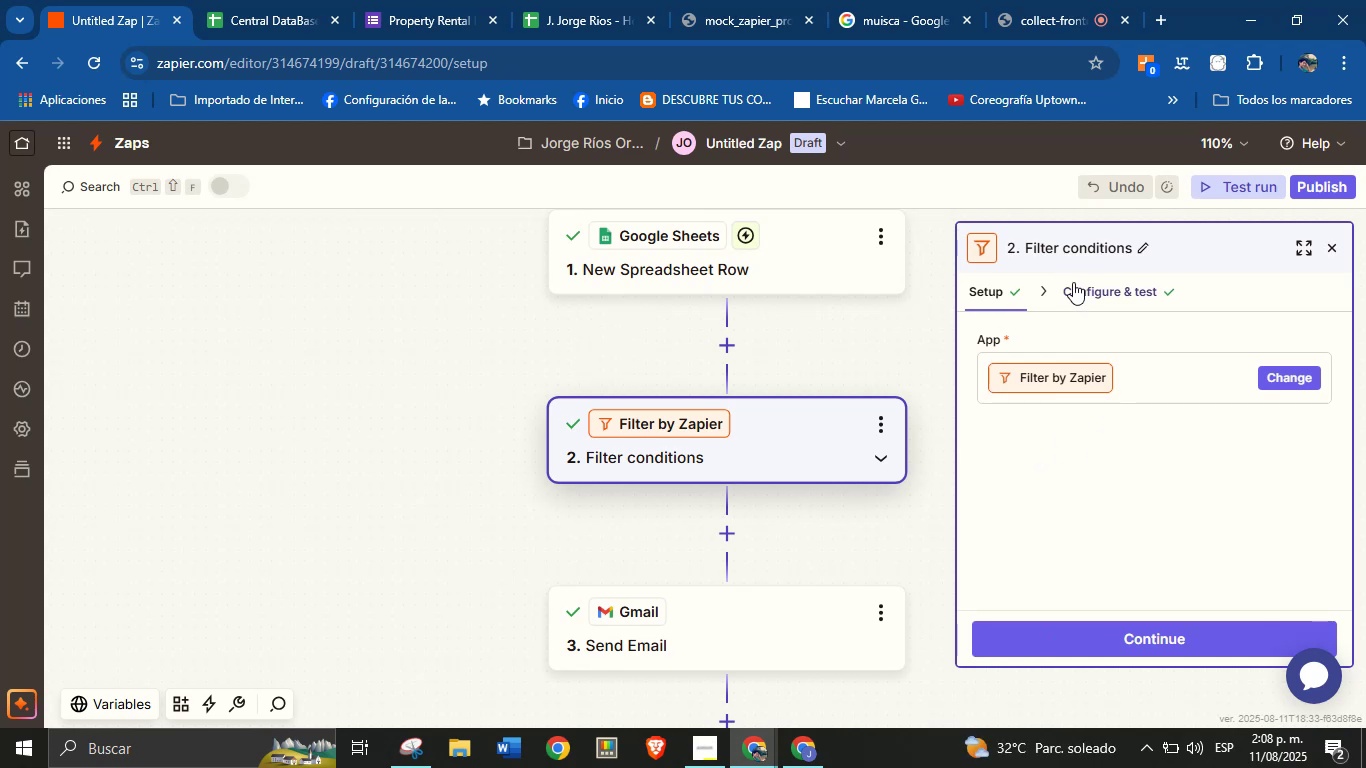 
wait(7.72)
 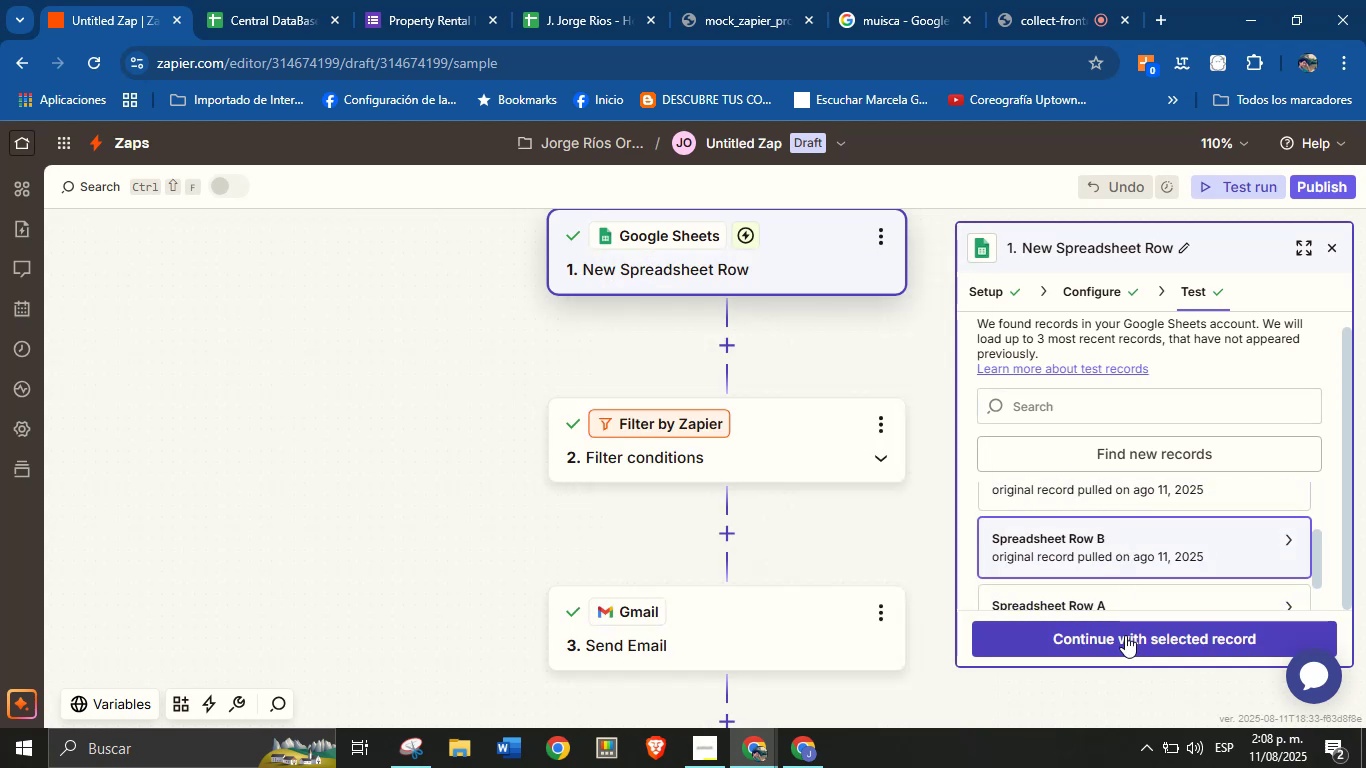 
left_click([1104, 296])
 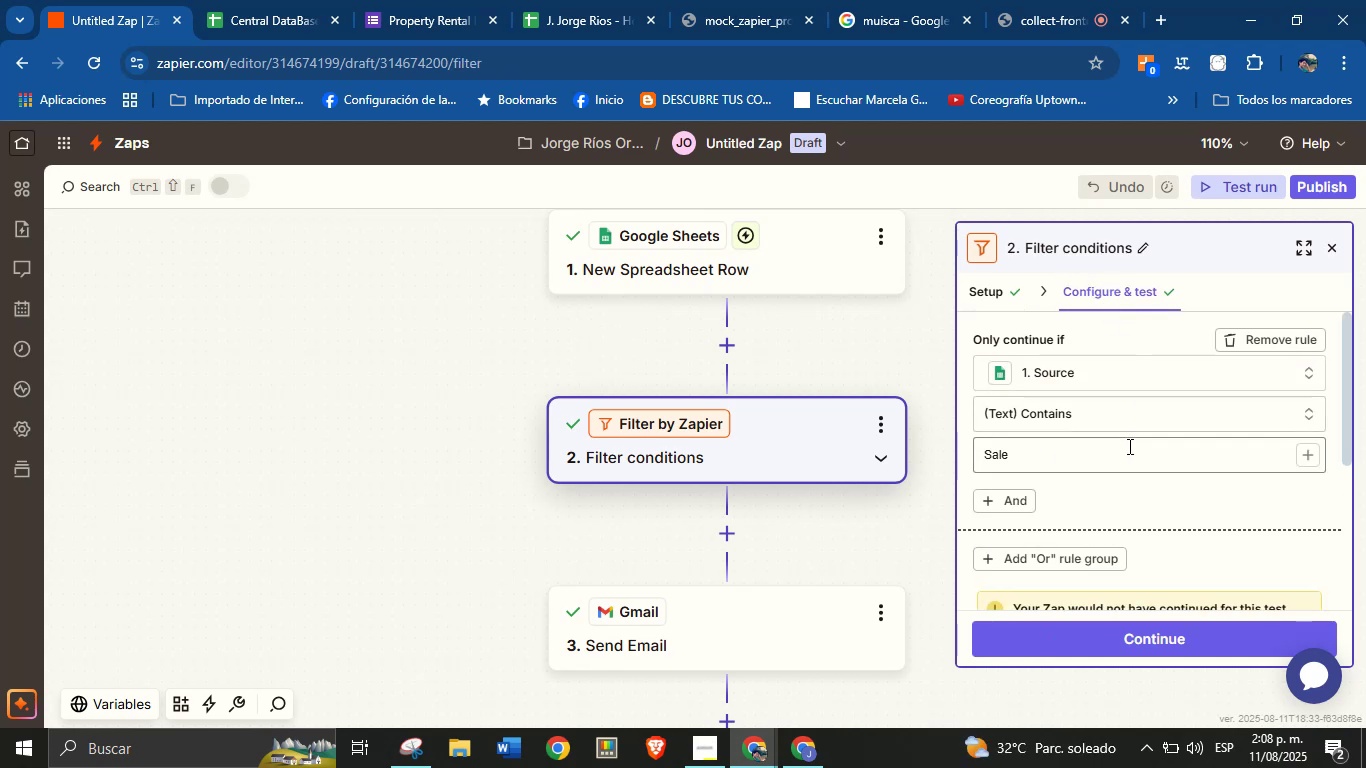 
scroll: coordinate [1160, 496], scroll_direction: down, amount: 4.0
 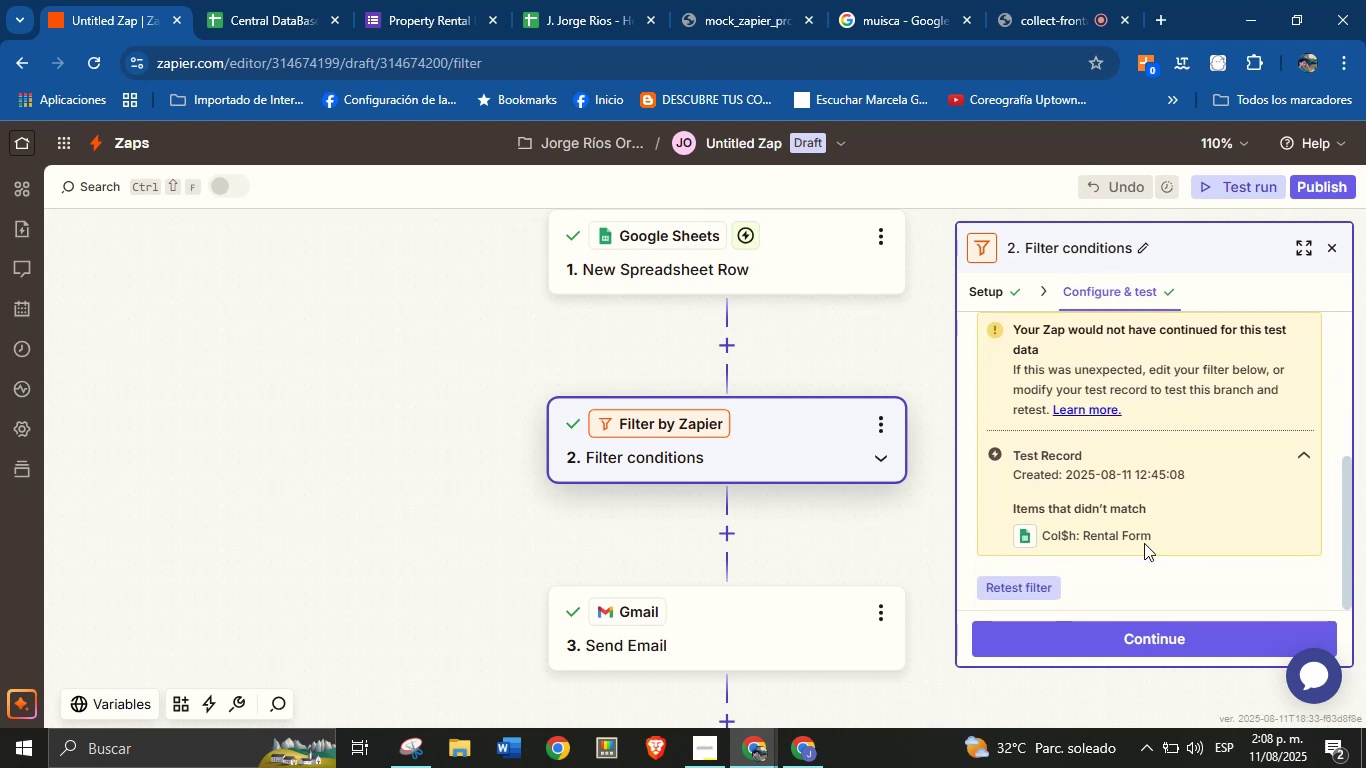 
scroll: coordinate [1121, 469], scroll_direction: up, amount: 3.0
 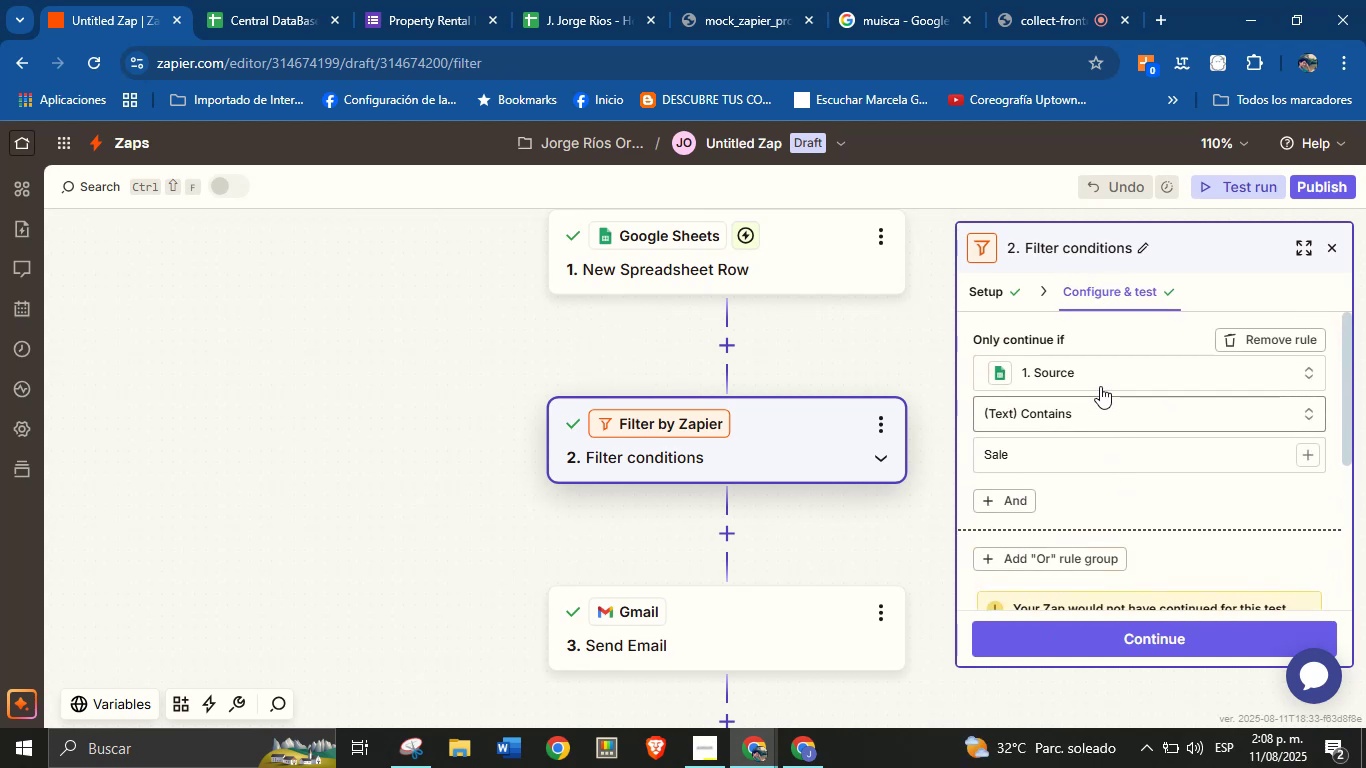 
left_click([1105, 374])
 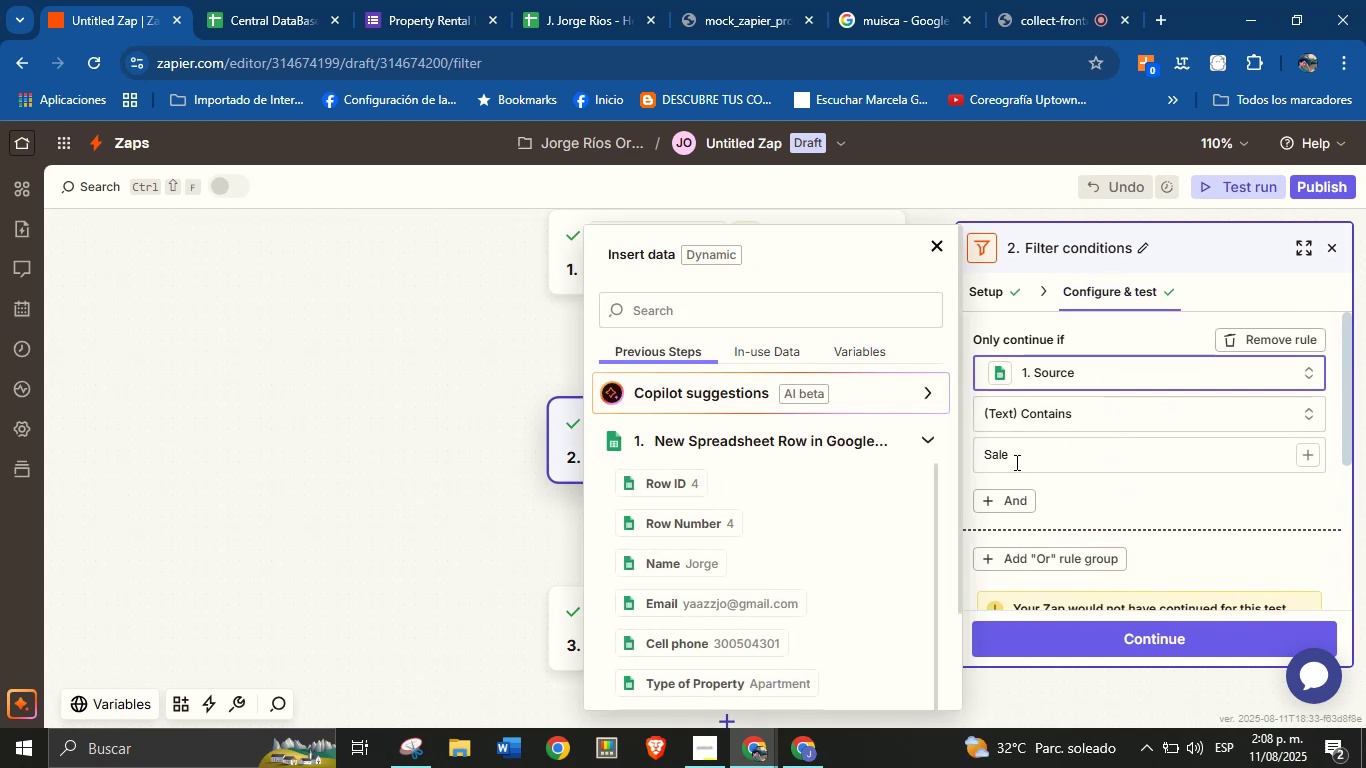 
scroll: coordinate [790, 525], scroll_direction: down, amount: 10.0
 